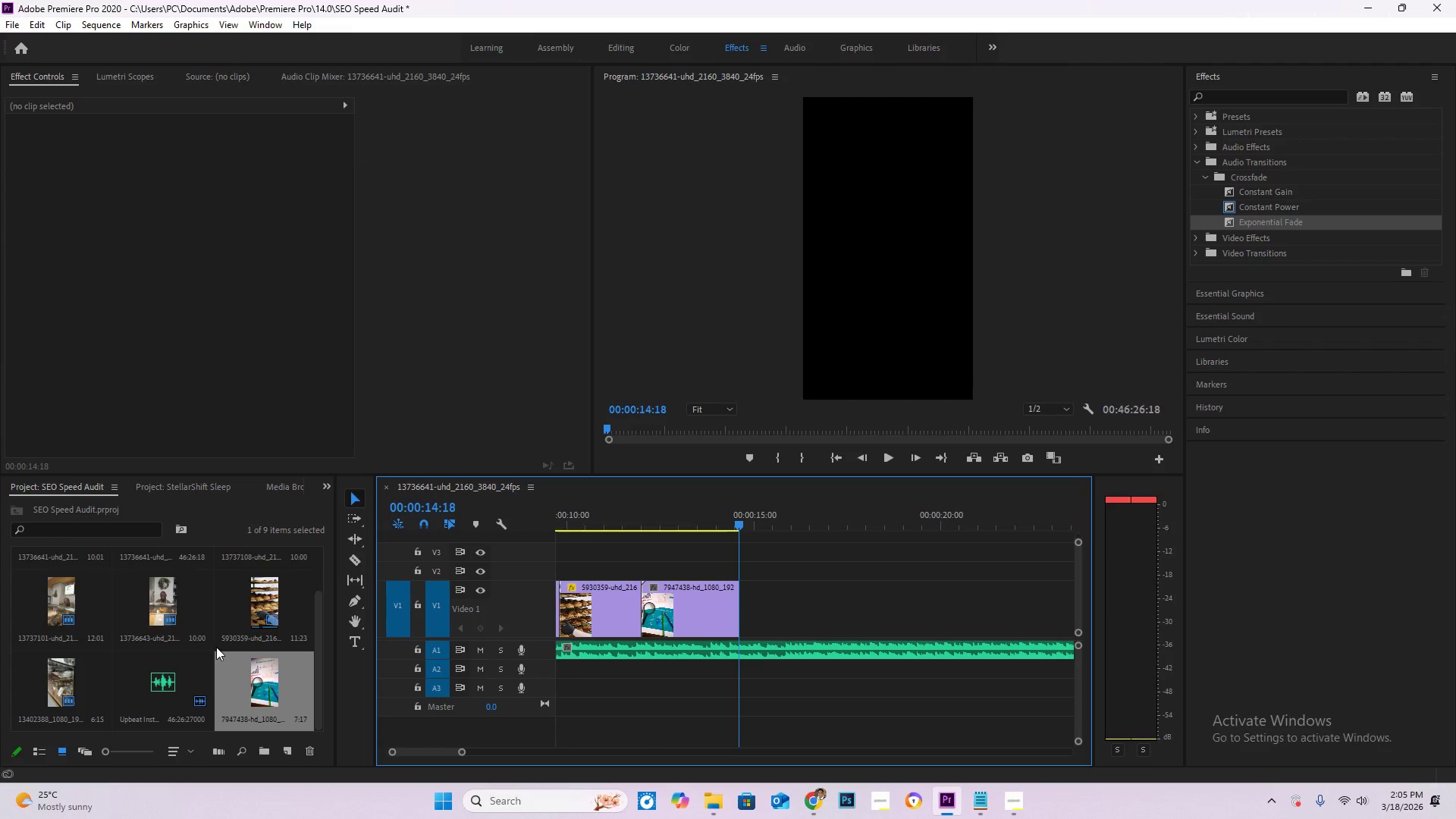 
double_click([215, 647])
 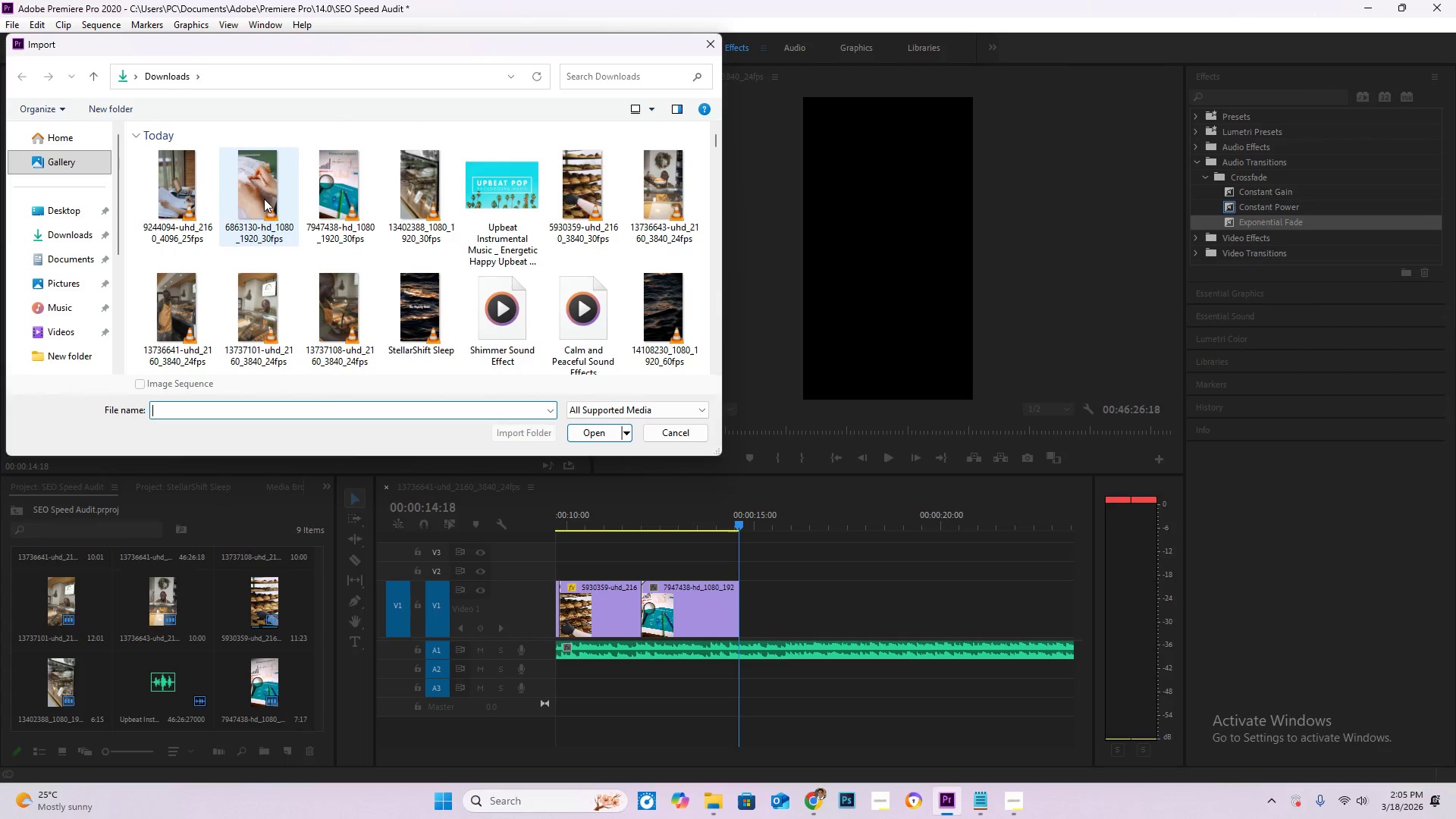 
double_click([263, 198])
 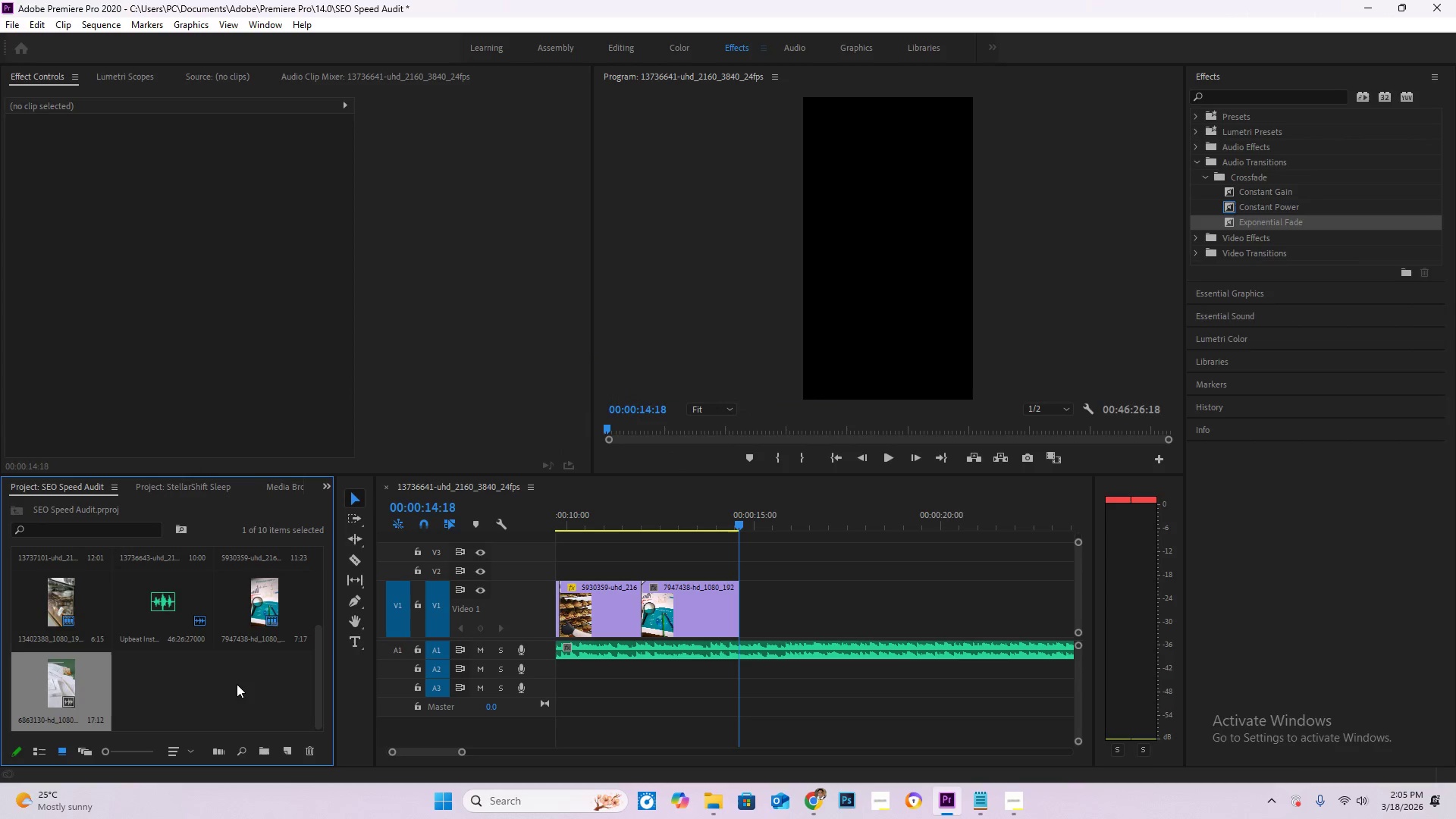 
left_click_drag(start_coordinate=[71, 675], to_coordinate=[743, 605])
 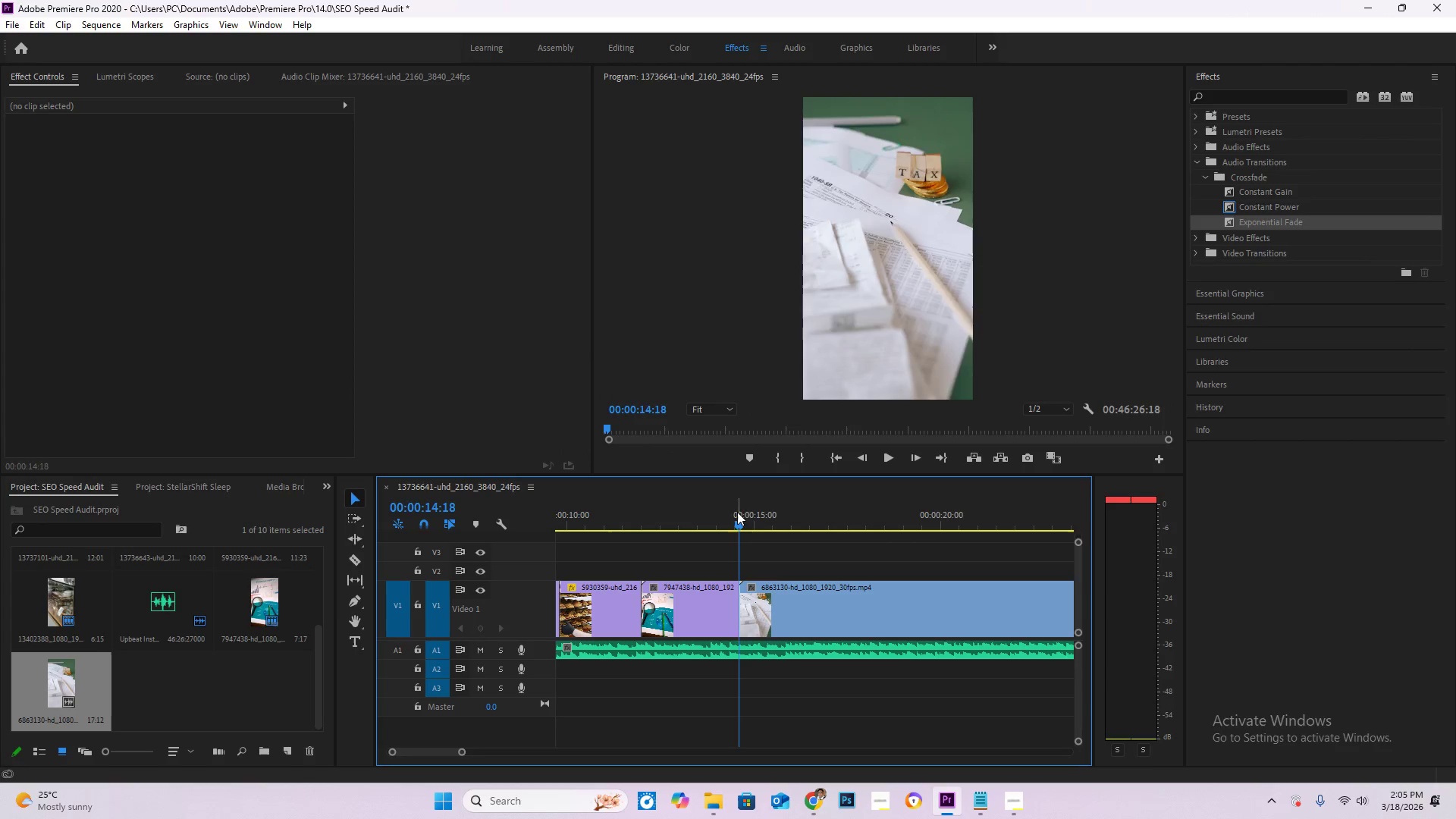 
left_click_drag(start_coordinate=[735, 514], to_coordinate=[780, 531])
 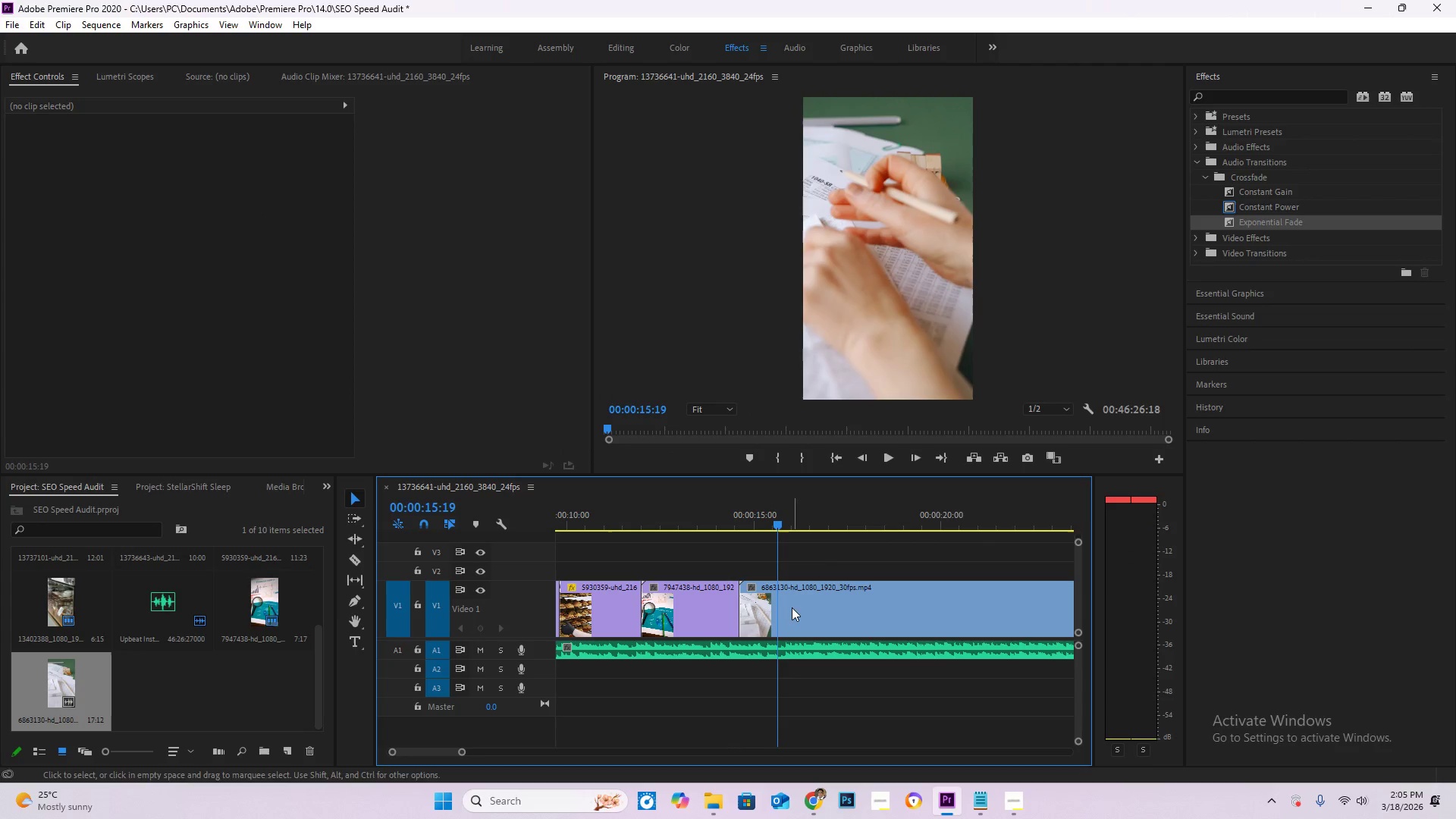 
type(cv)
 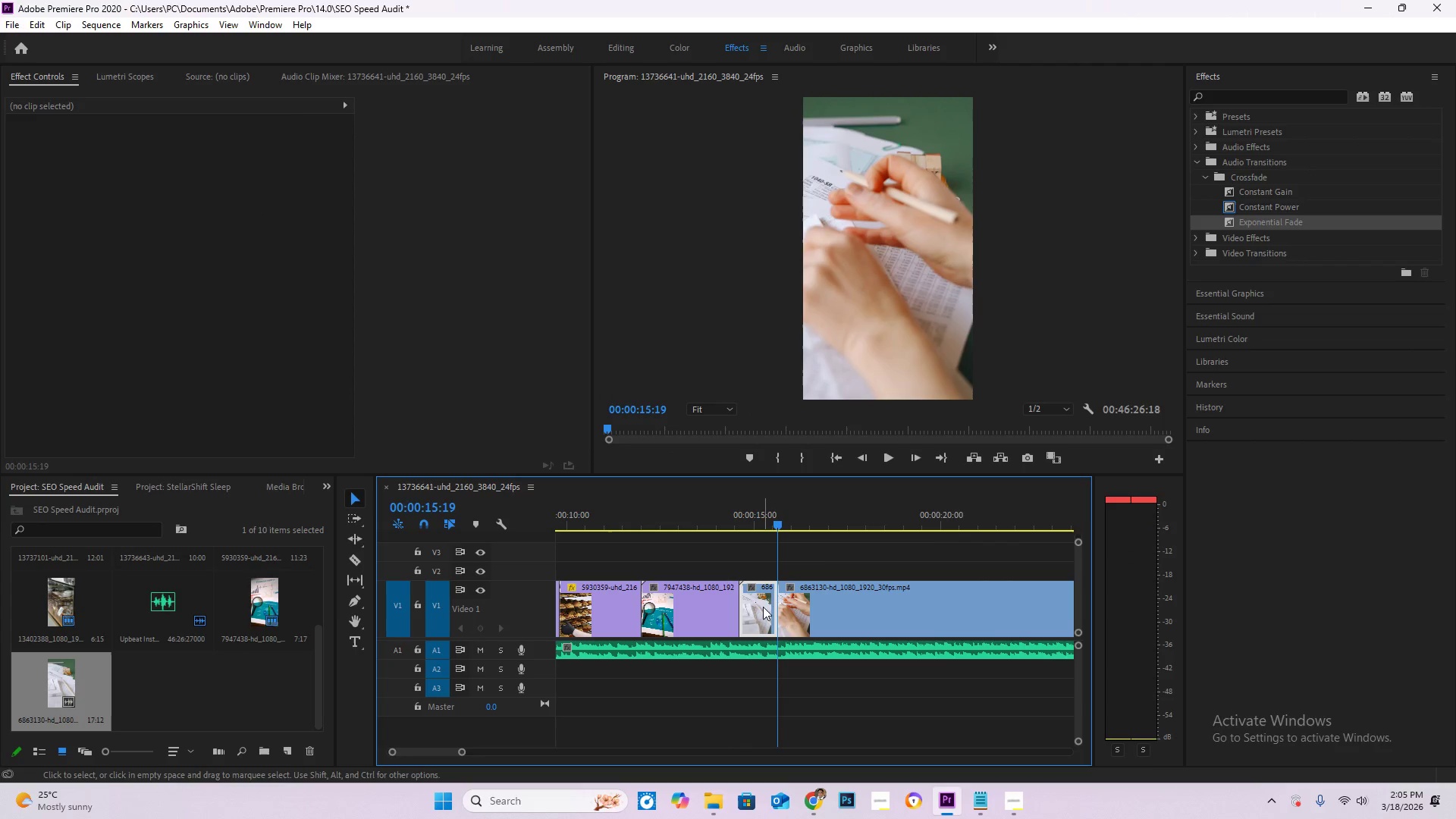 
double_click([763, 607])
 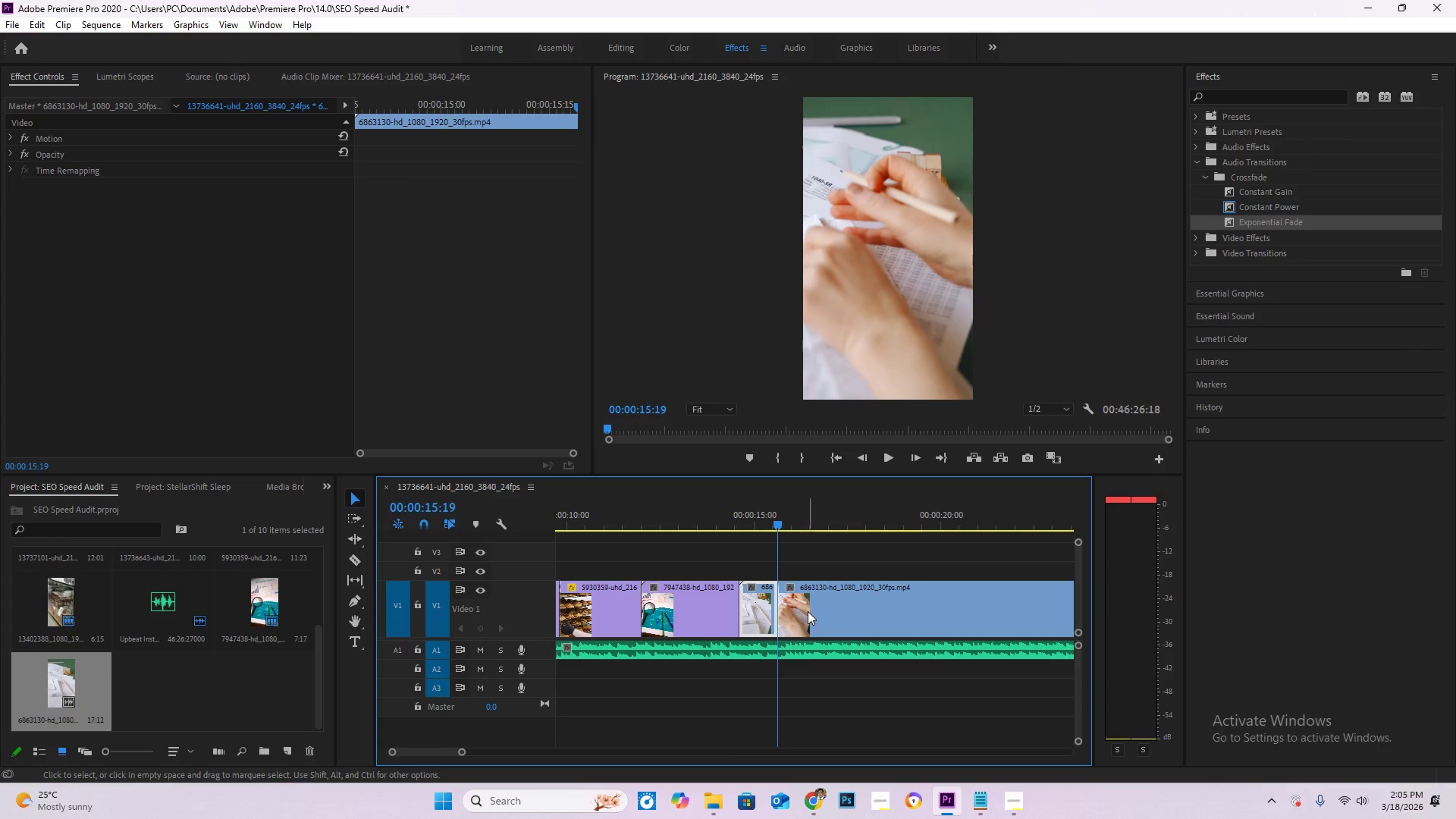 
key(Delete)
 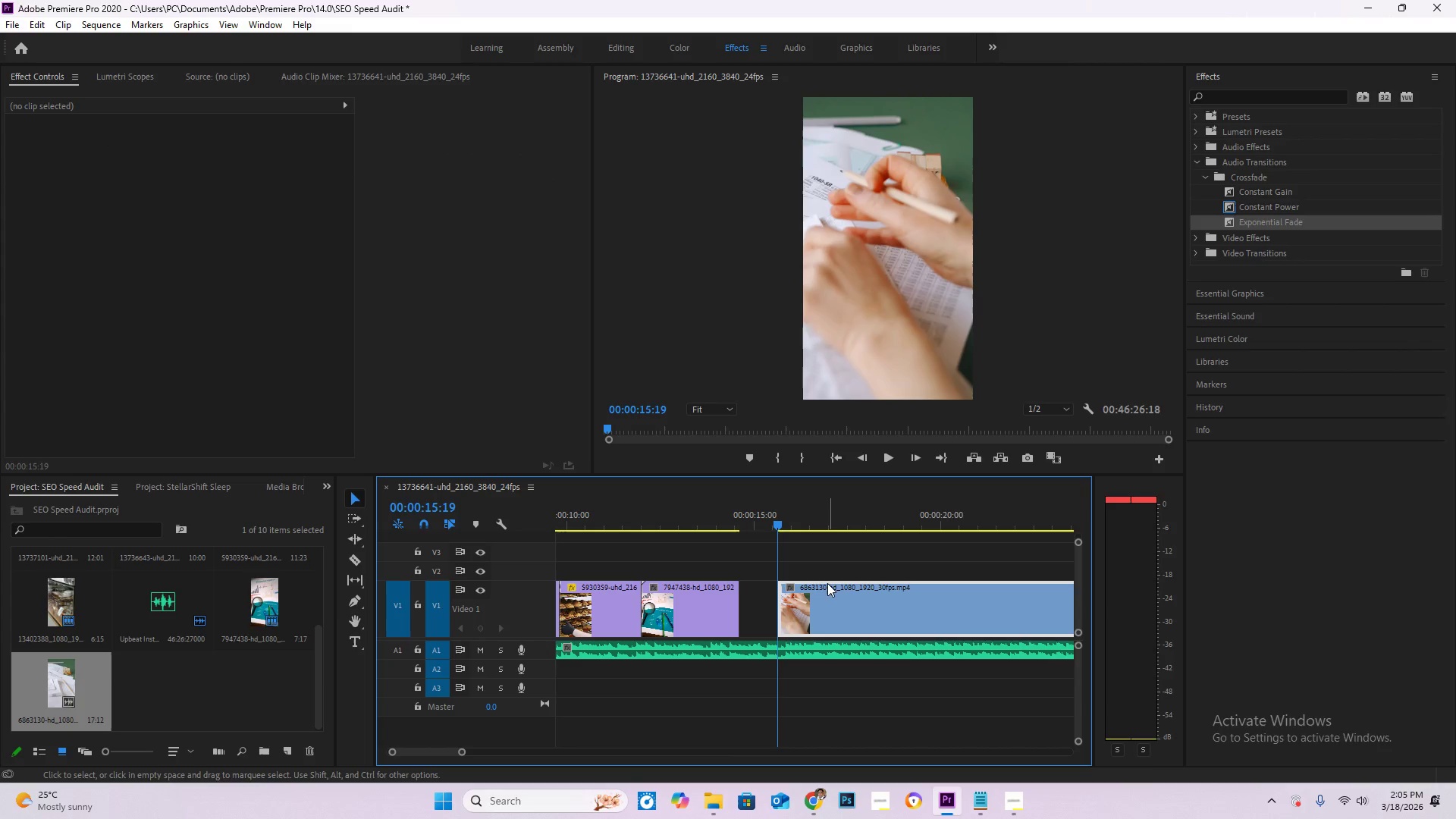 
left_click_drag(start_coordinate=[828, 583], to_coordinate=[792, 586])
 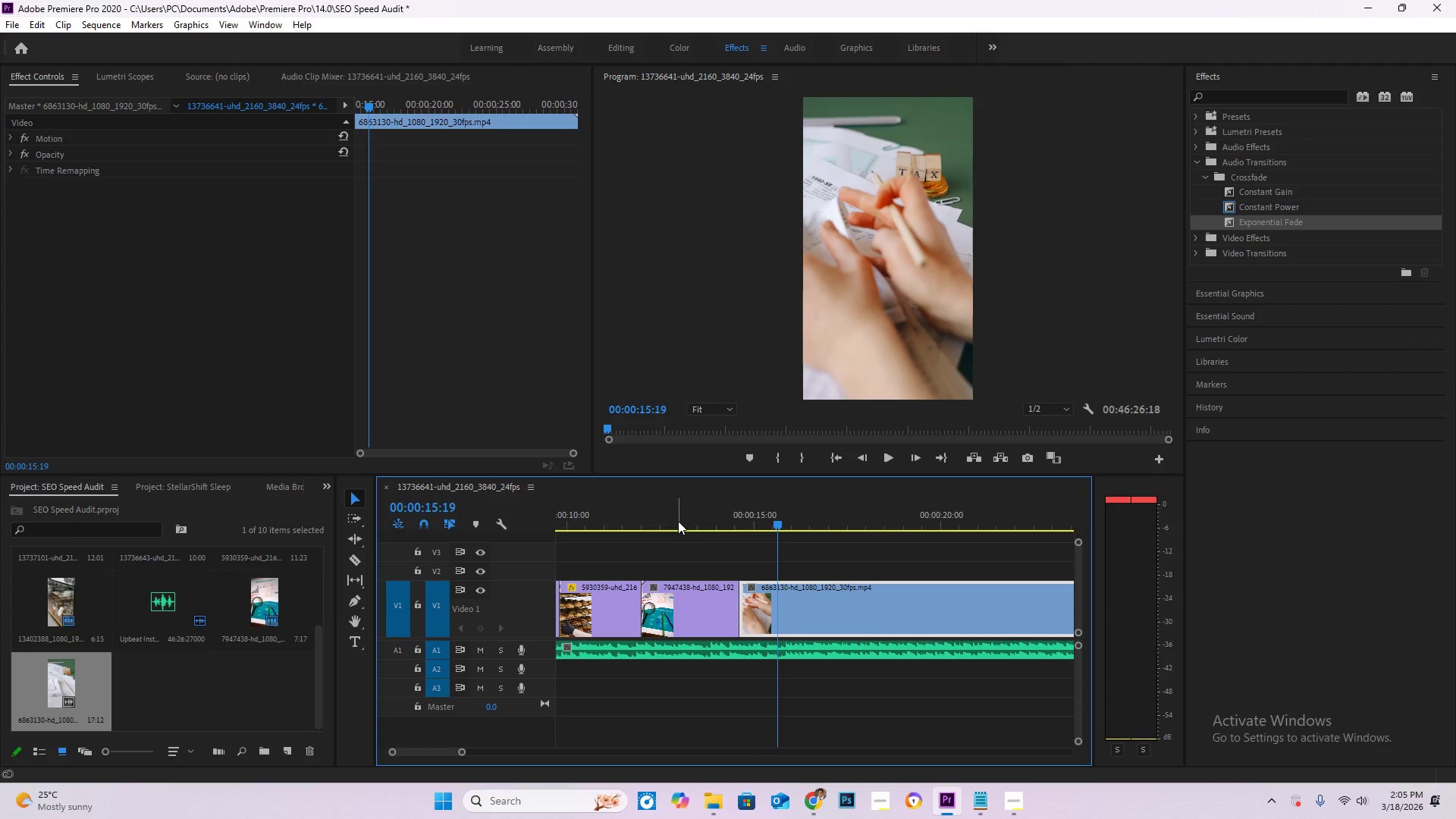 
left_click_drag(start_coordinate=[678, 521], to_coordinate=[796, 541])
 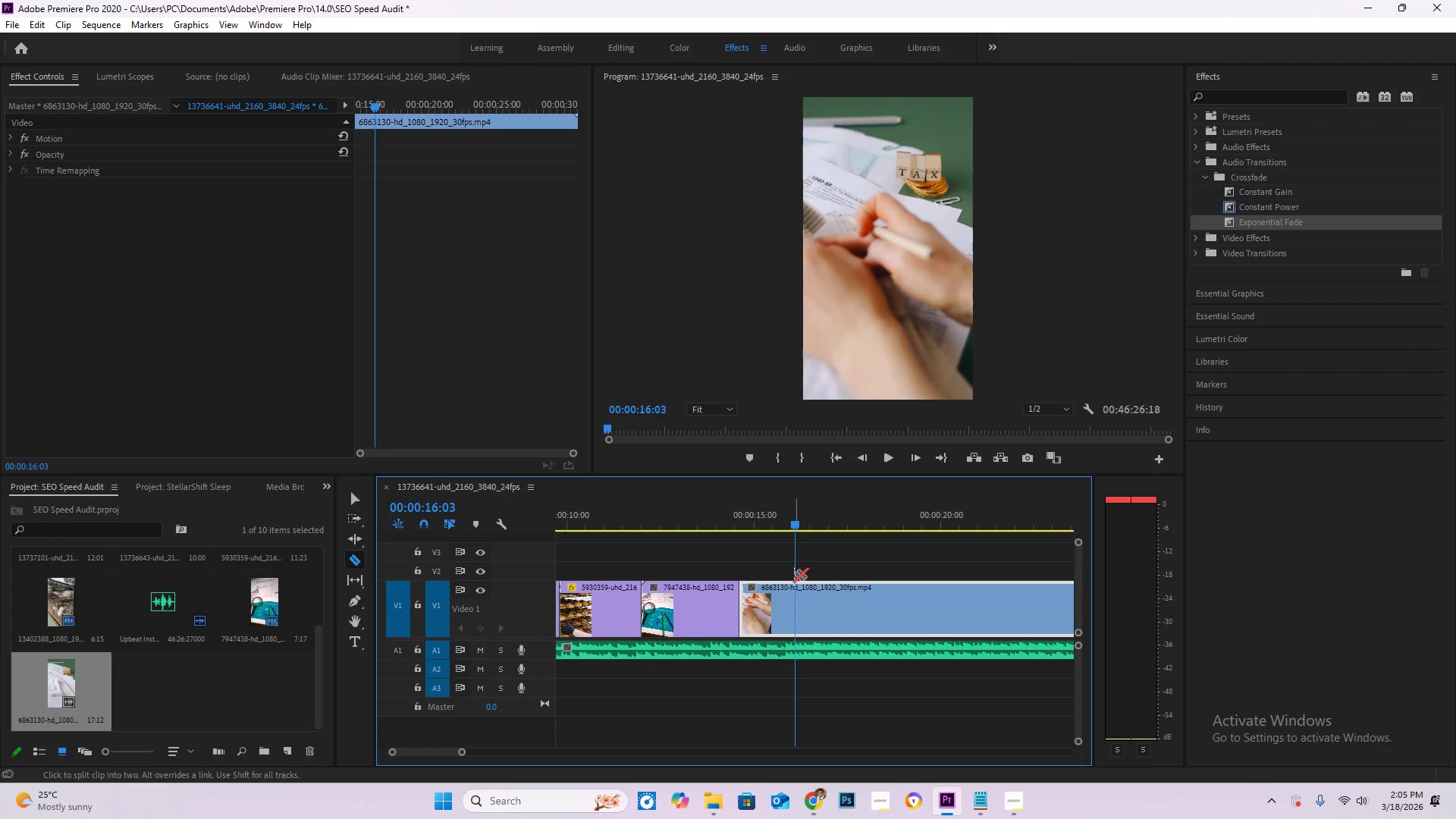 
key(C)
 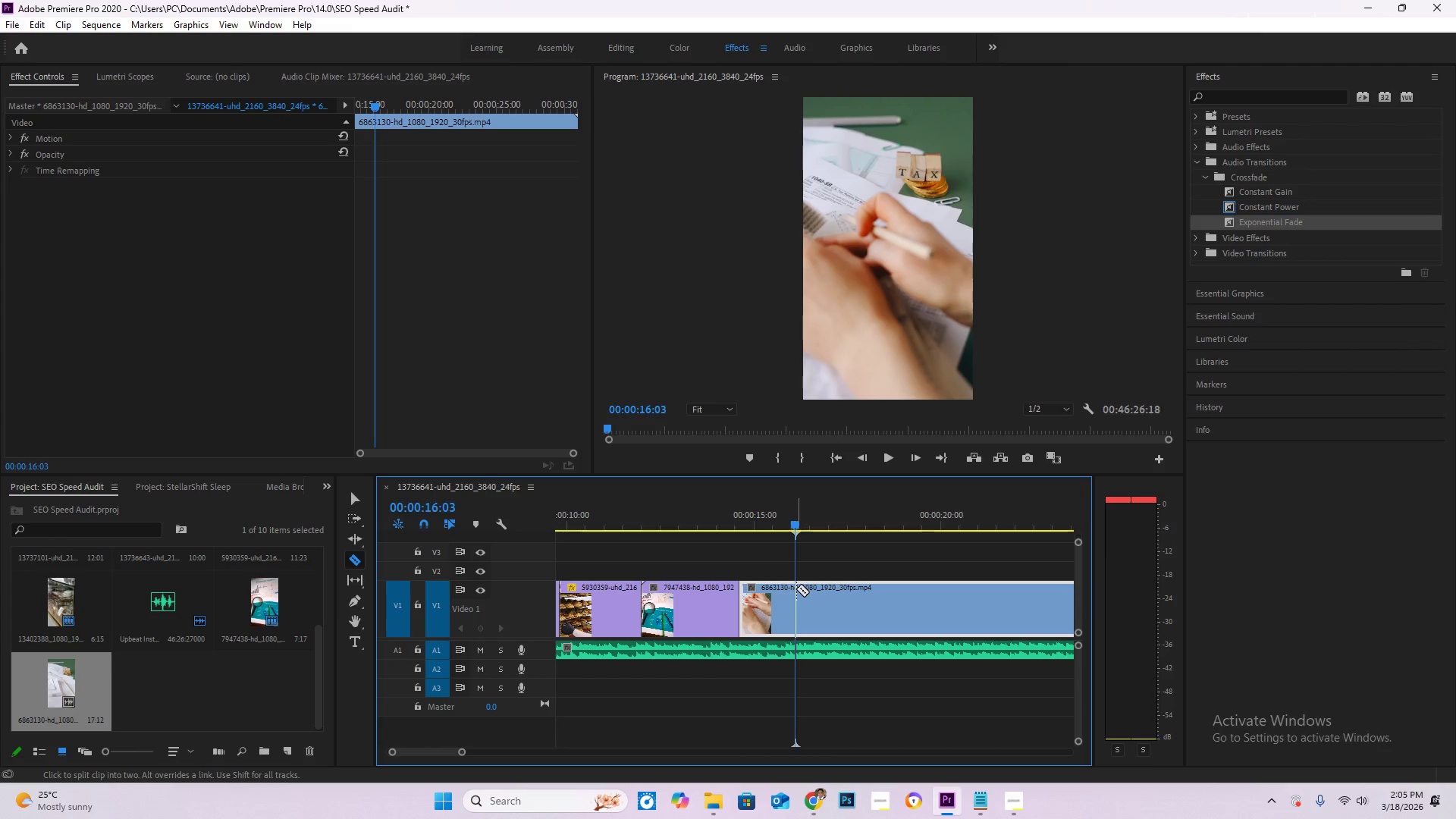 
left_click([796, 588])
 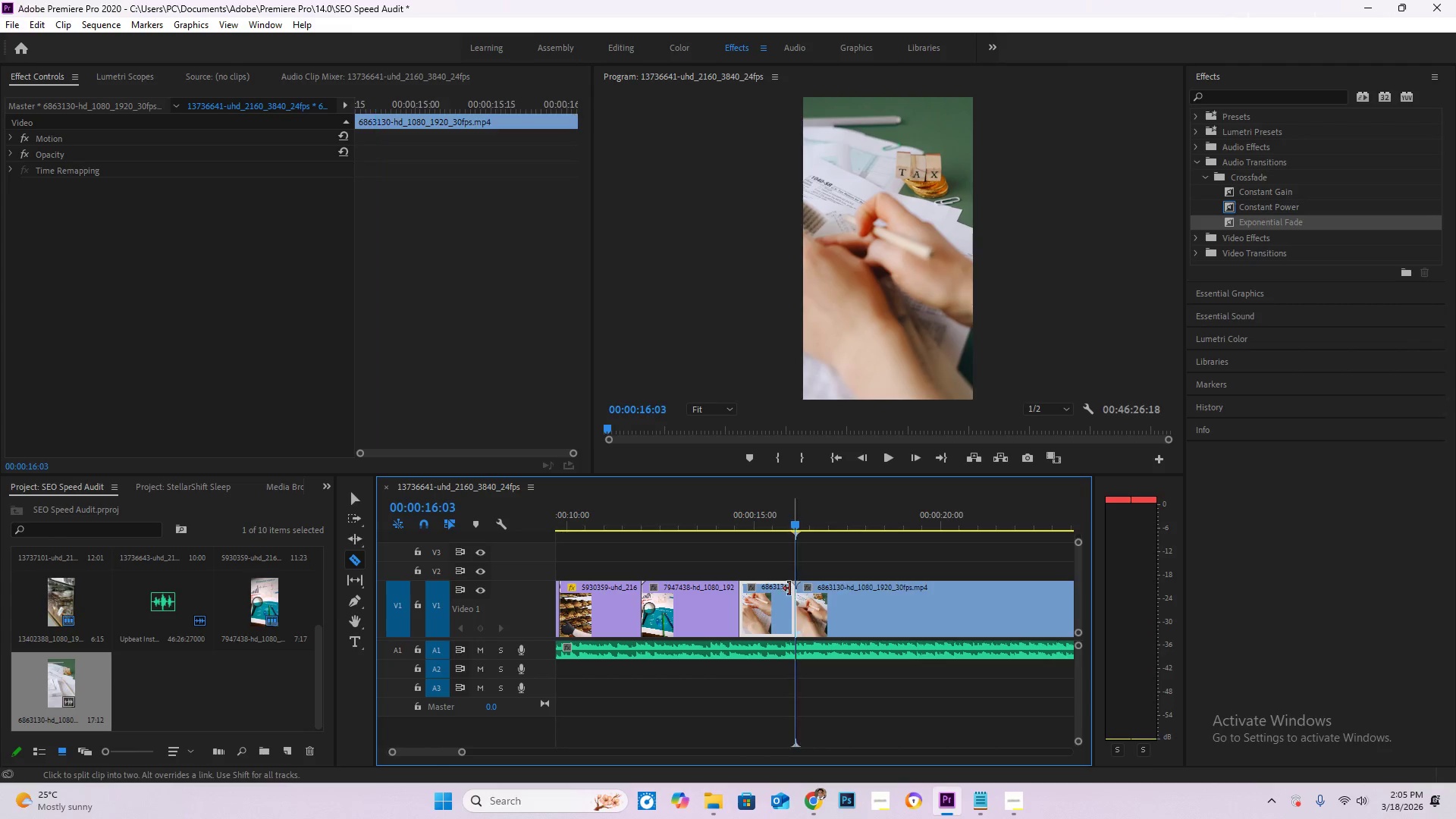 
key(V)
 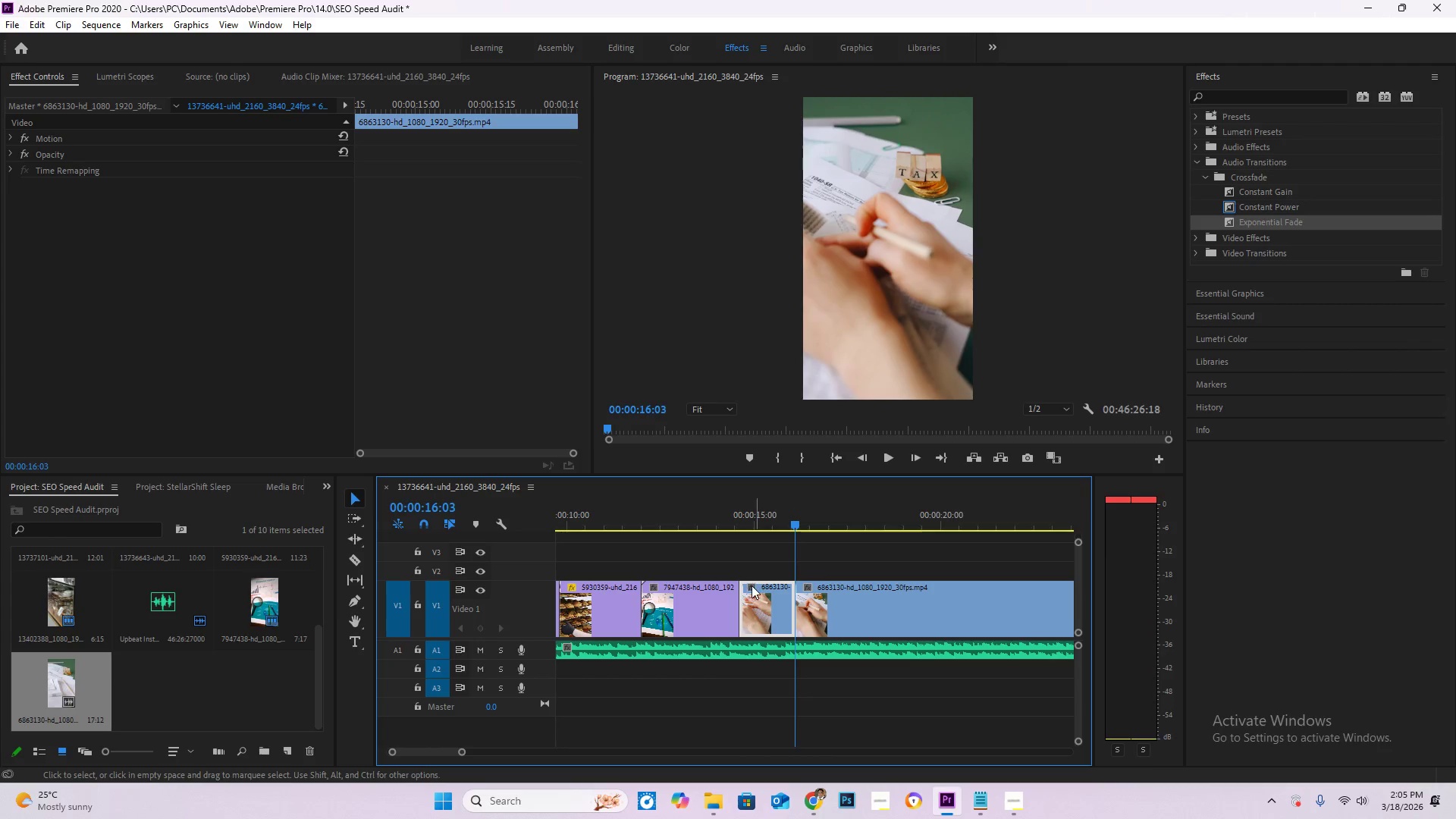 
hold_key(key=AltLeft, duration=0.5)
scroll: coordinate [754, 591], scroll_direction: down, amount: 7.0
 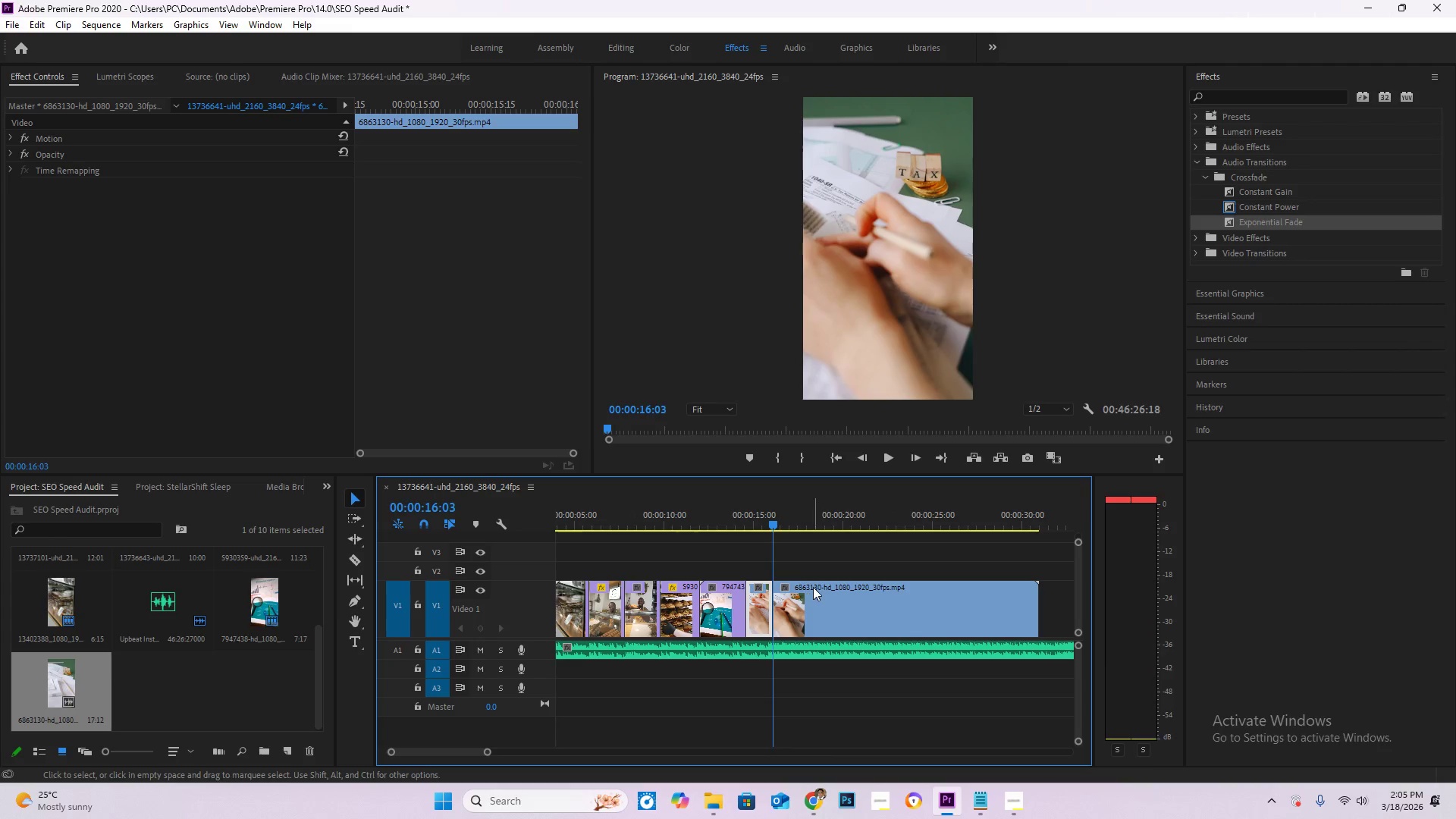 
left_click_drag(start_coordinate=[813, 587], to_coordinate=[959, 588])
 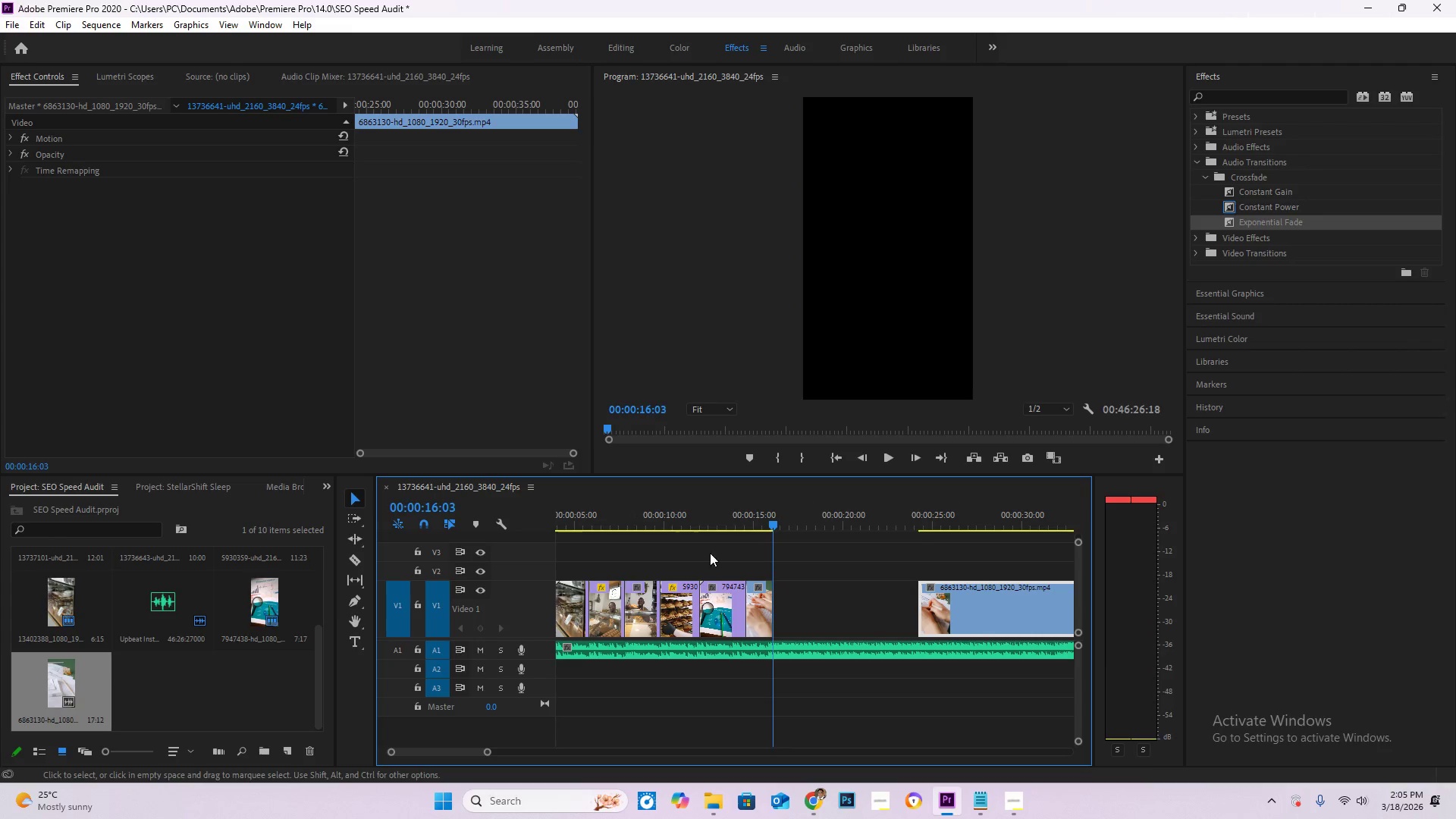 
left_click_drag(start_coordinate=[714, 536], to_coordinate=[702, 516])
 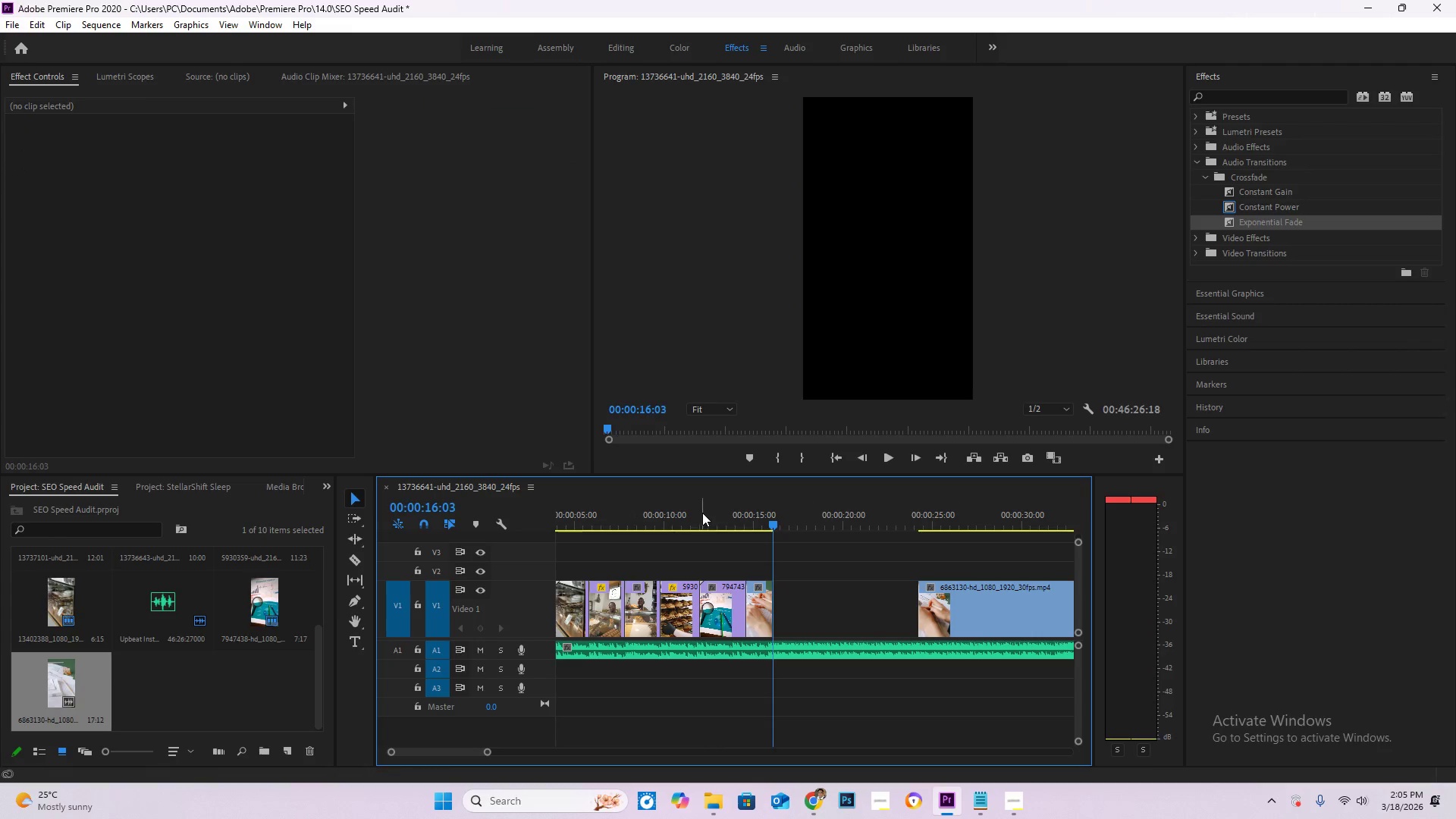 
left_click_drag(start_coordinate=[702, 513], to_coordinate=[738, 517])
 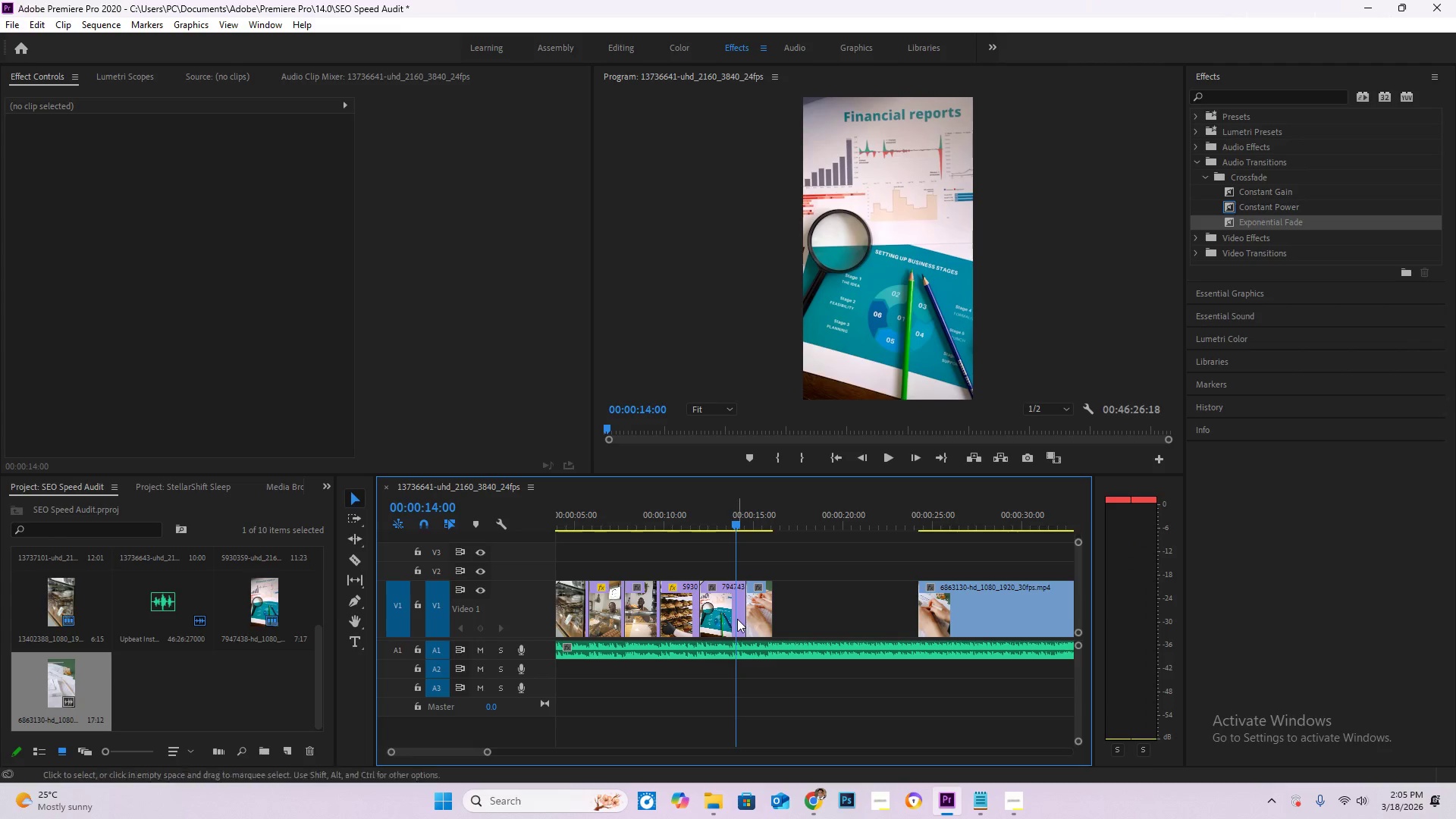 
key(C)
 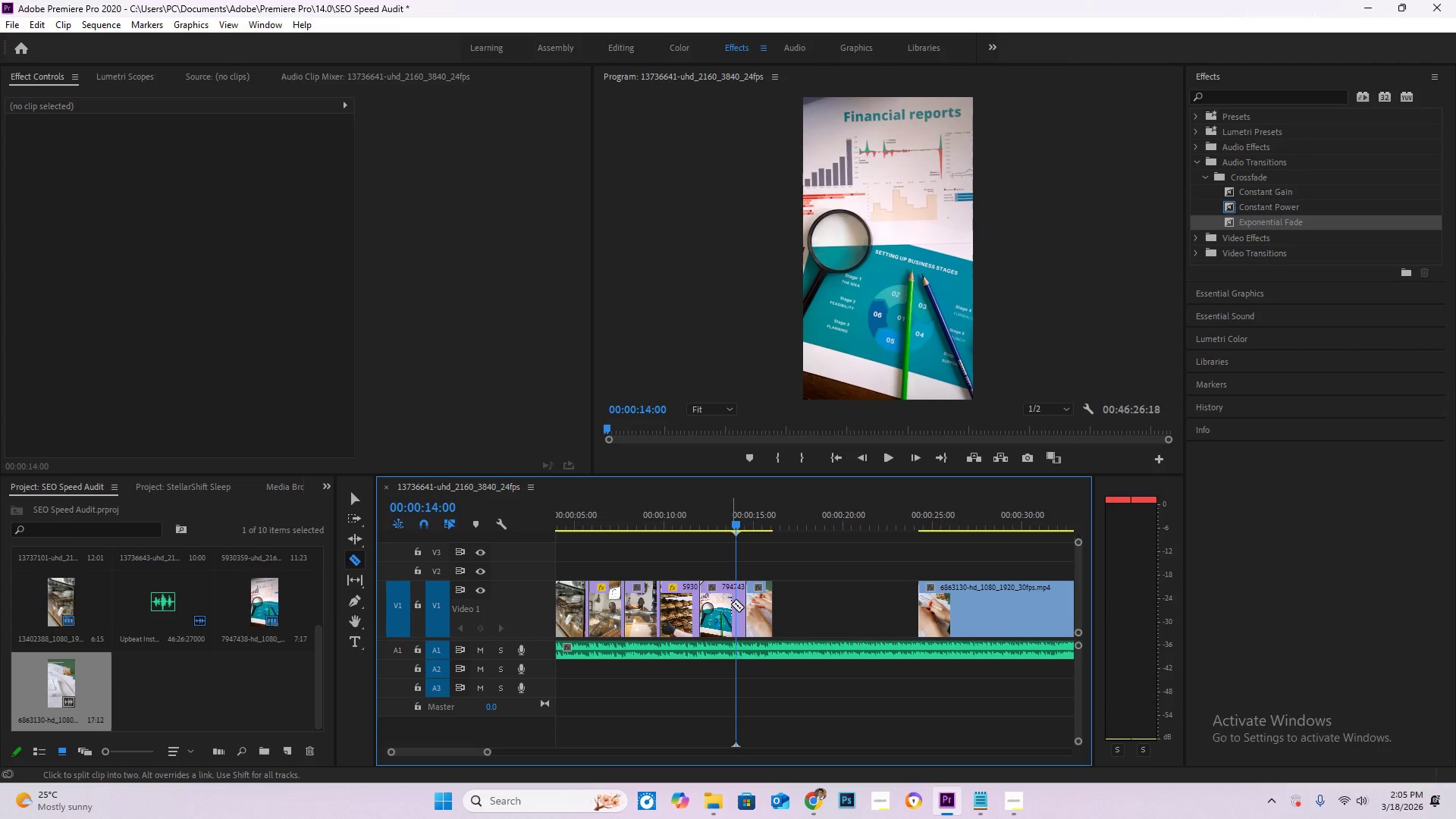 
left_click([732, 604])
 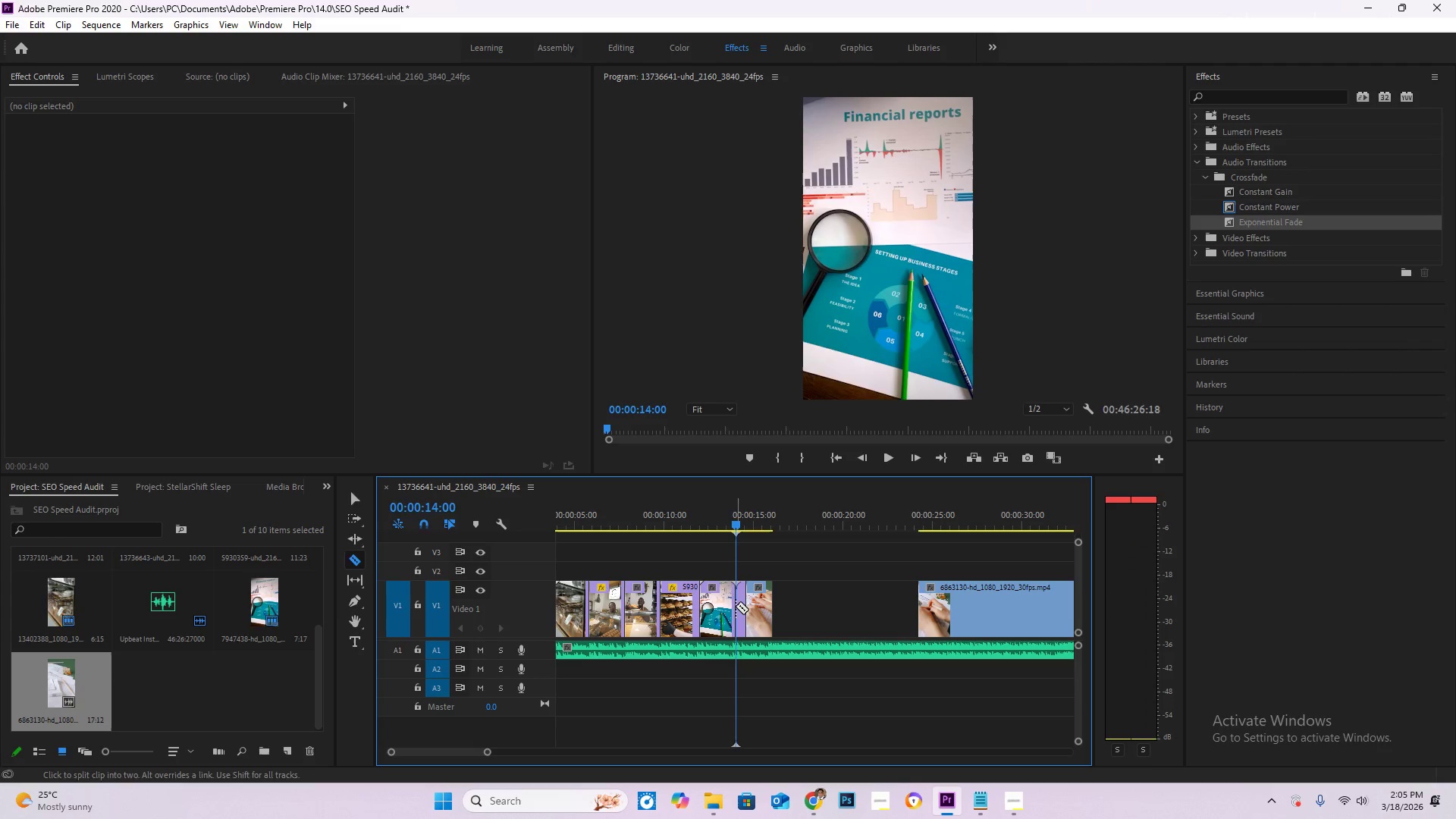 
key(V)
 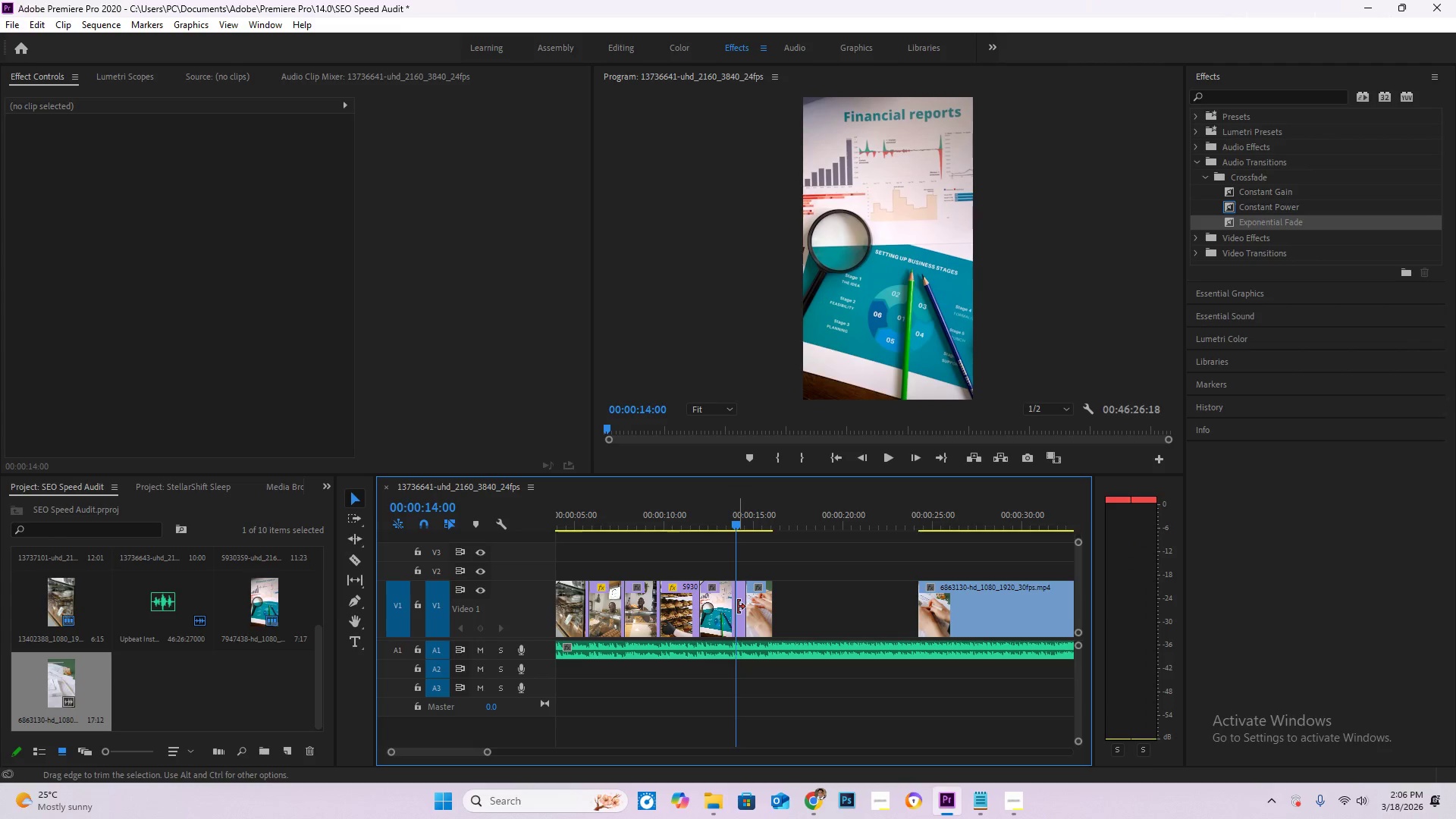 
left_click([738, 607])
 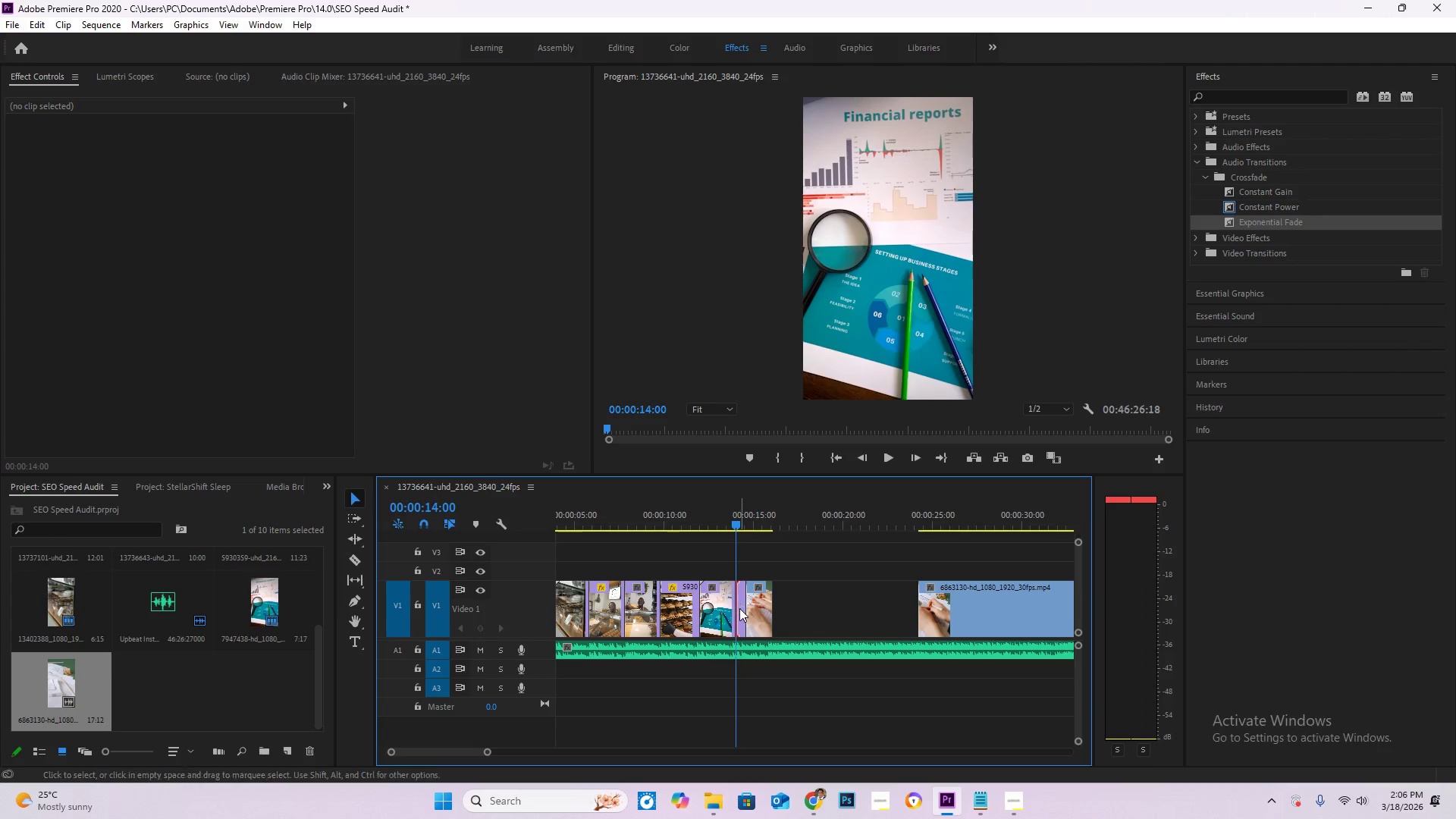 
left_click([739, 609])
 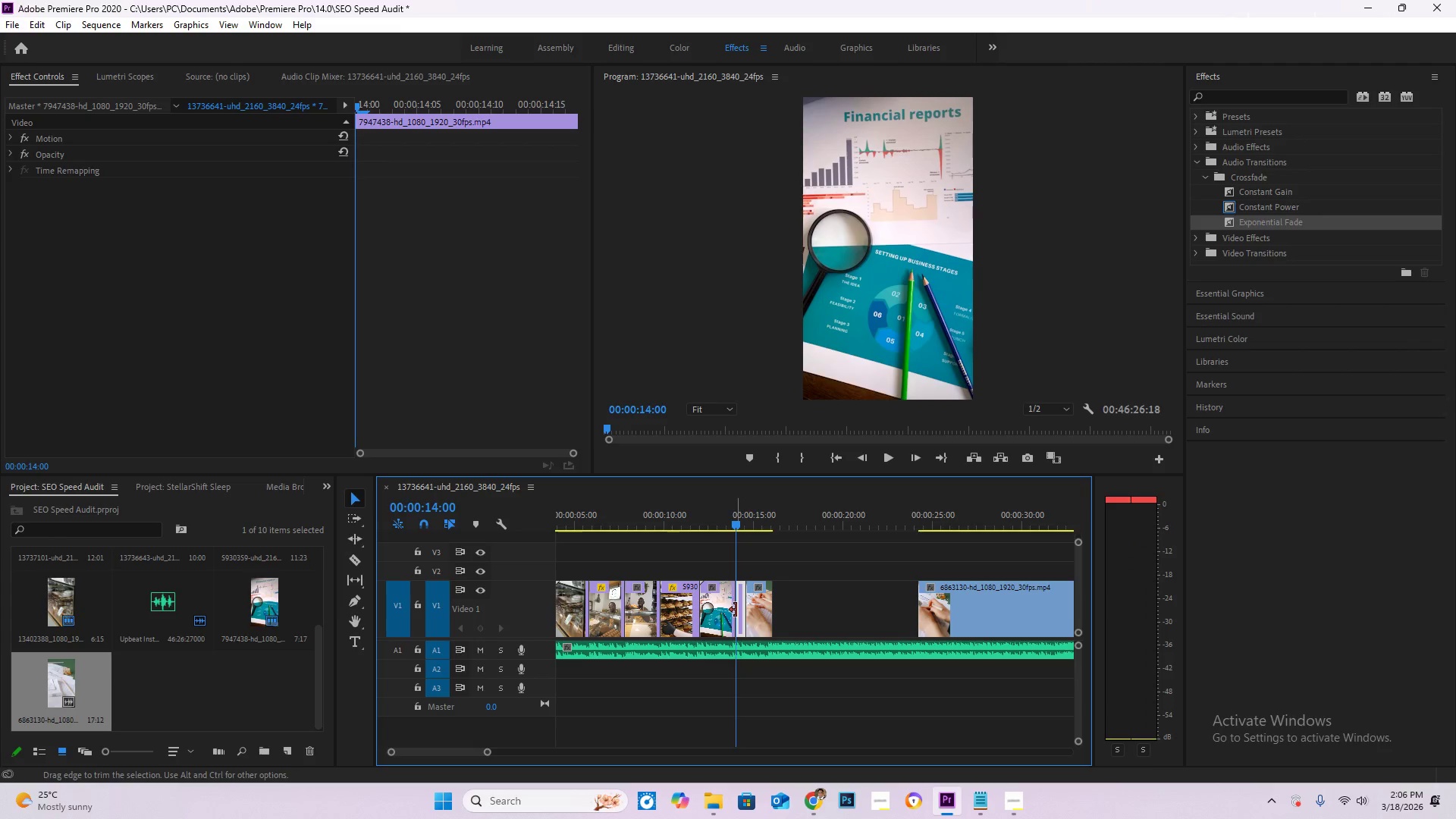 
key(Delete)
 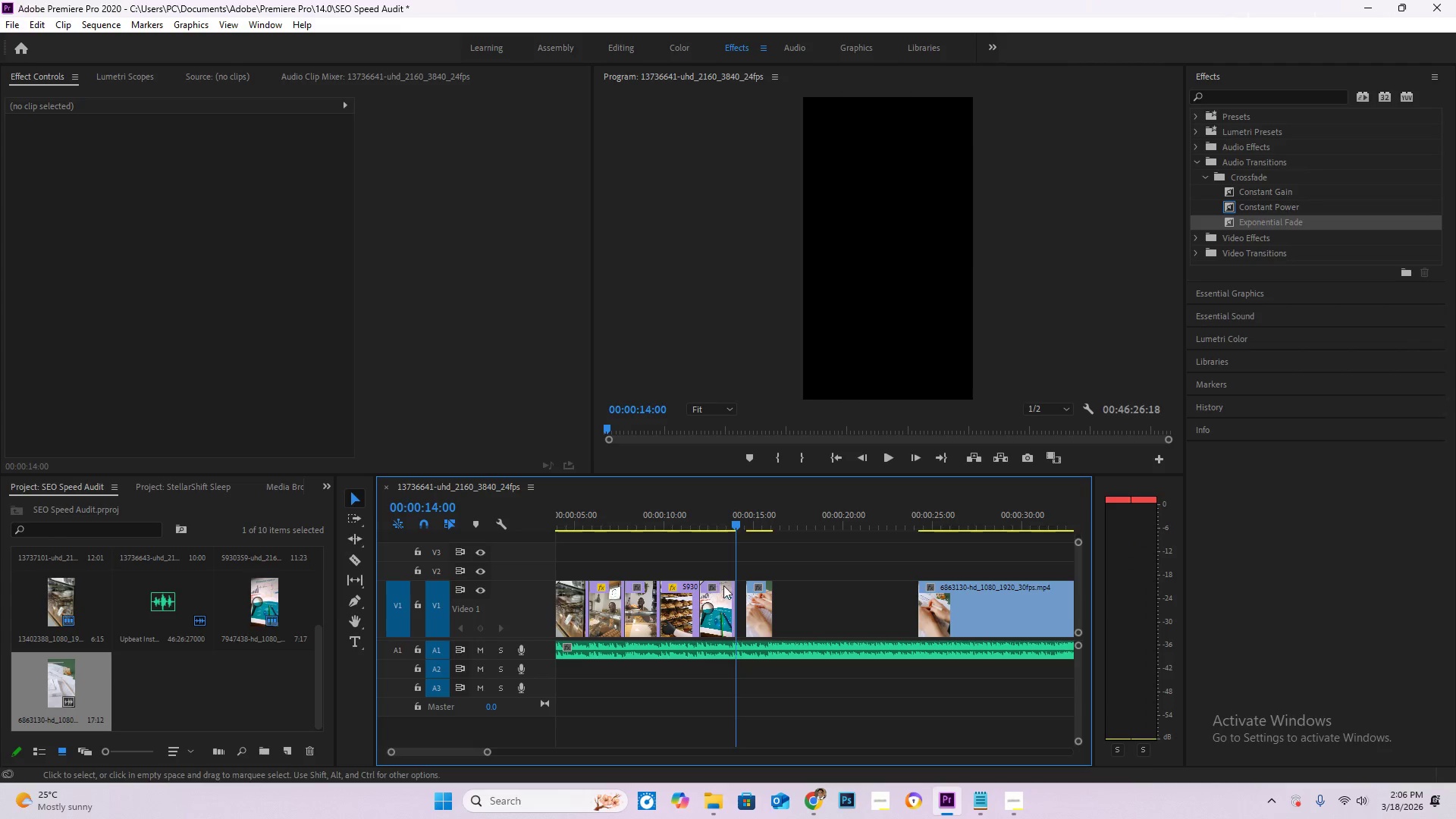 
left_click_drag(start_coordinate=[723, 585], to_coordinate=[796, 587])
 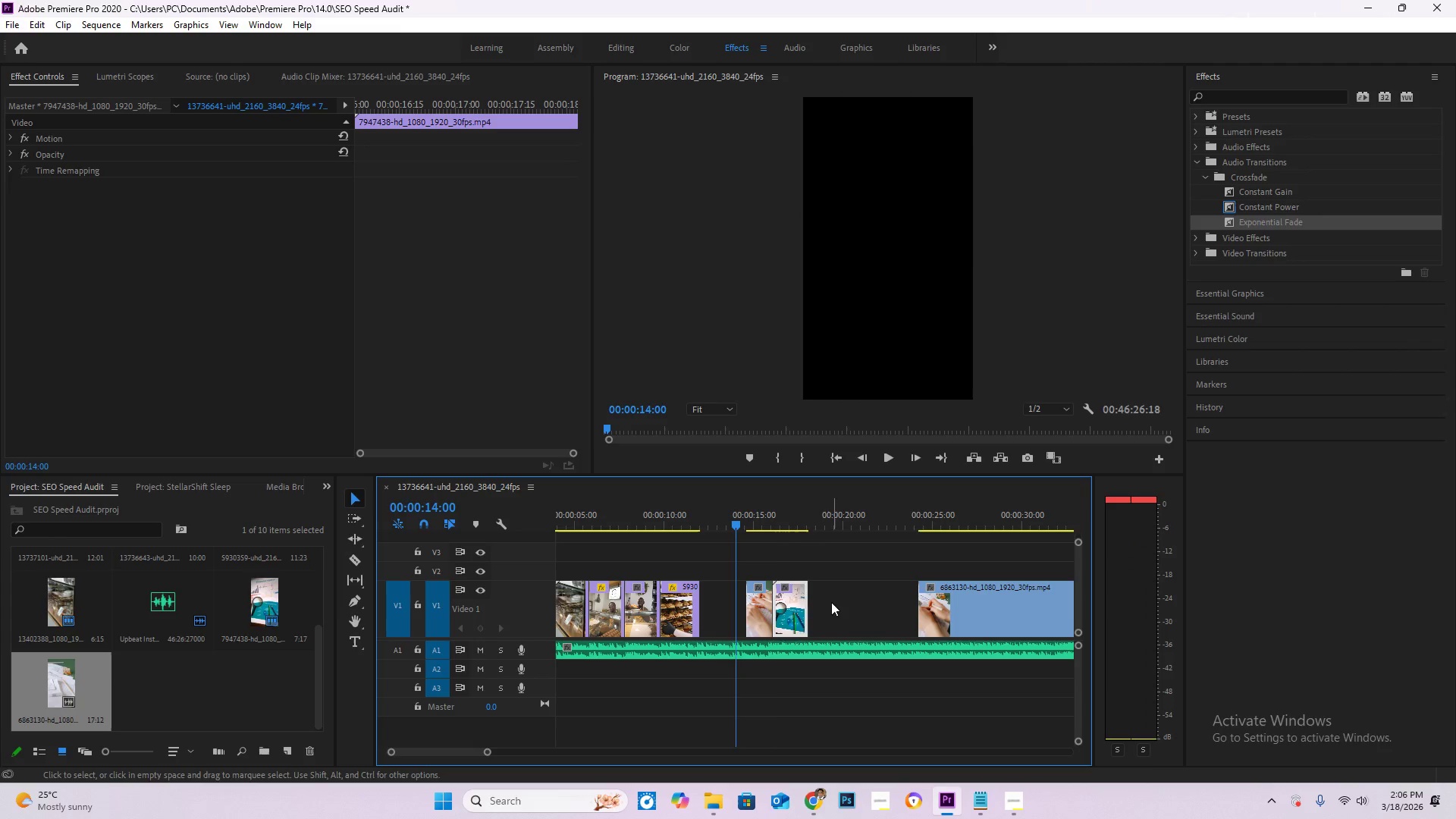 
left_click_drag(start_coordinate=[830, 602], to_coordinate=[749, 604])
 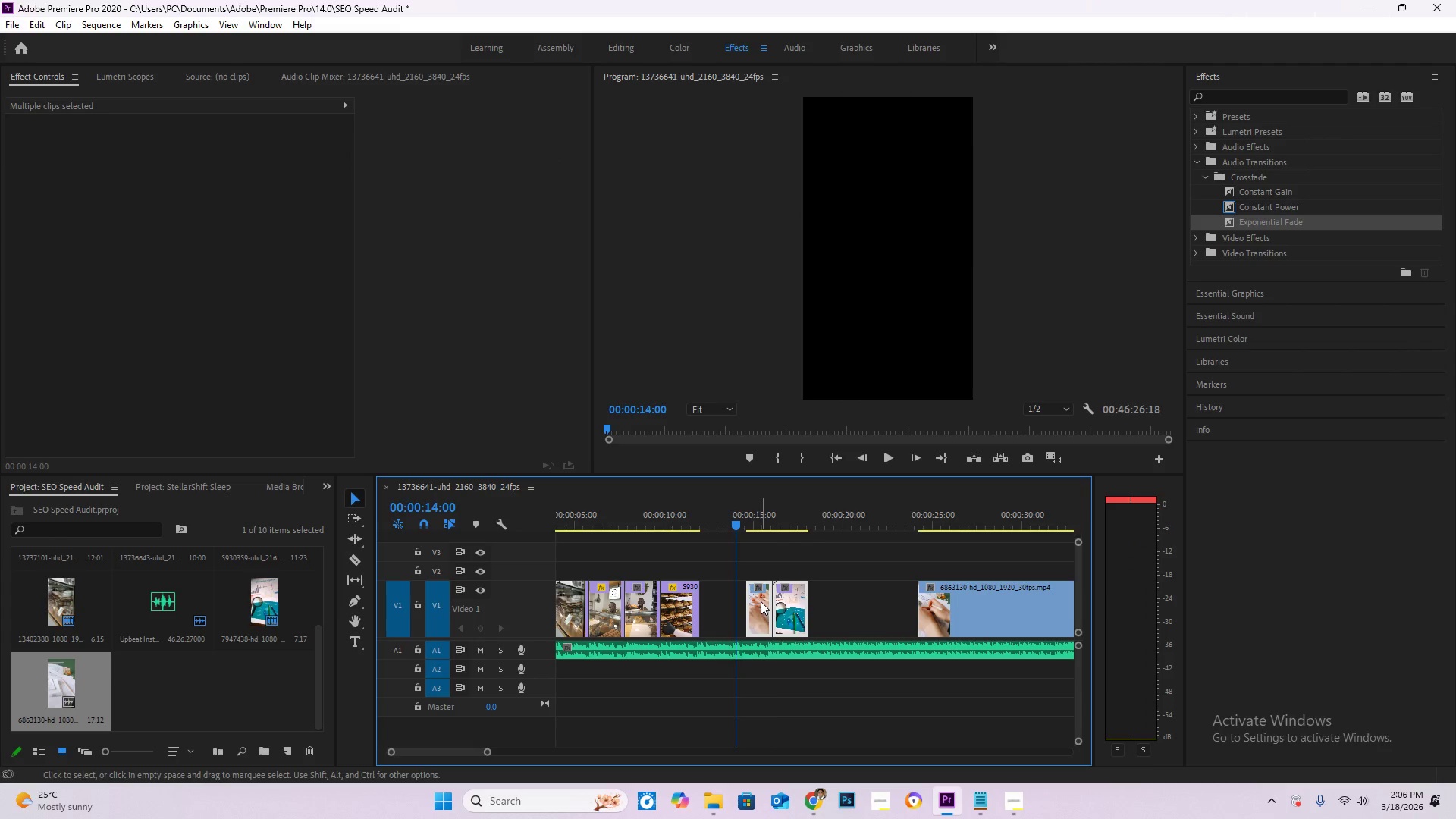 
left_click_drag(start_coordinate=[761, 601], to_coordinate=[710, 601])
 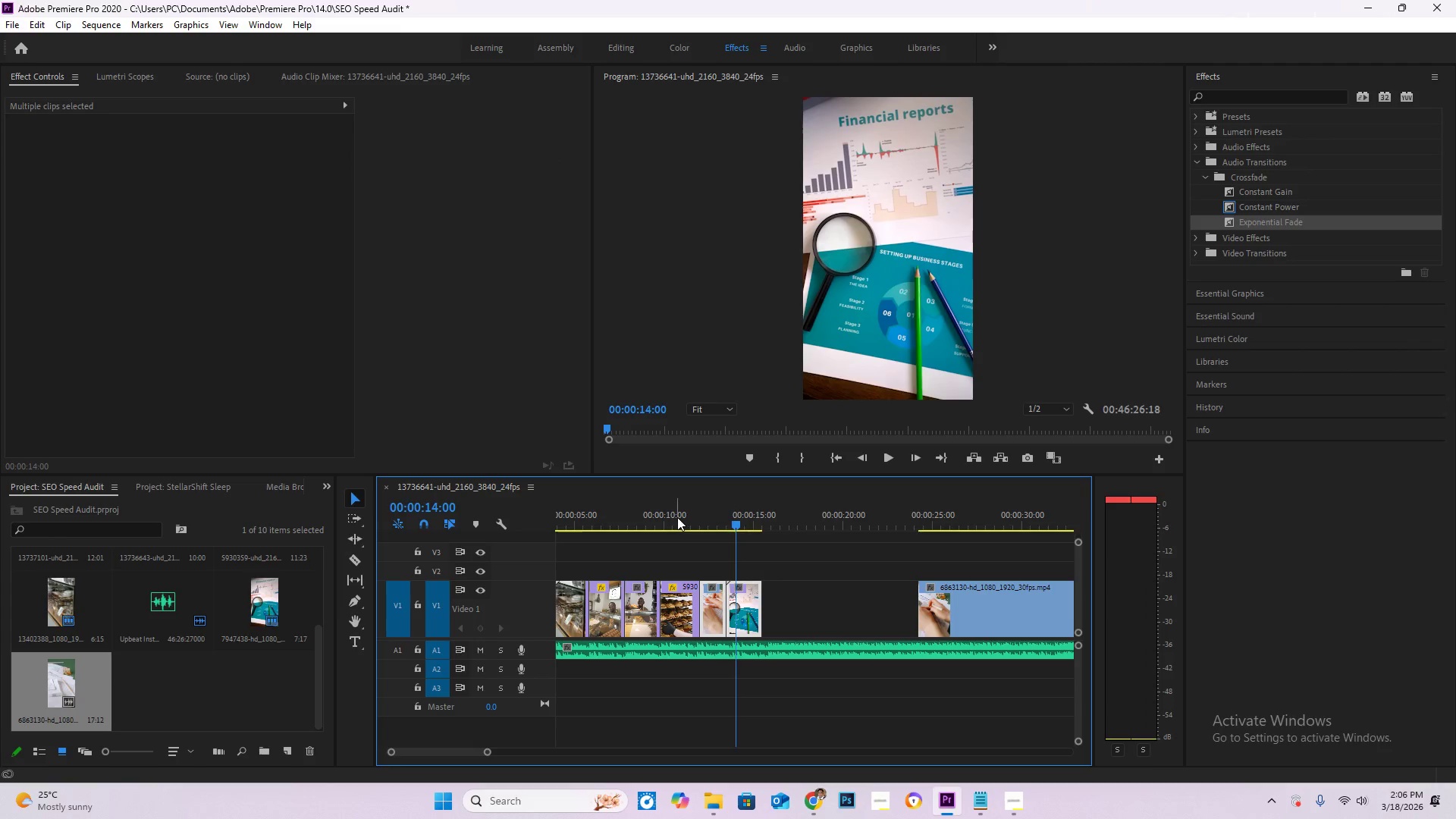 
left_click([677, 517])
 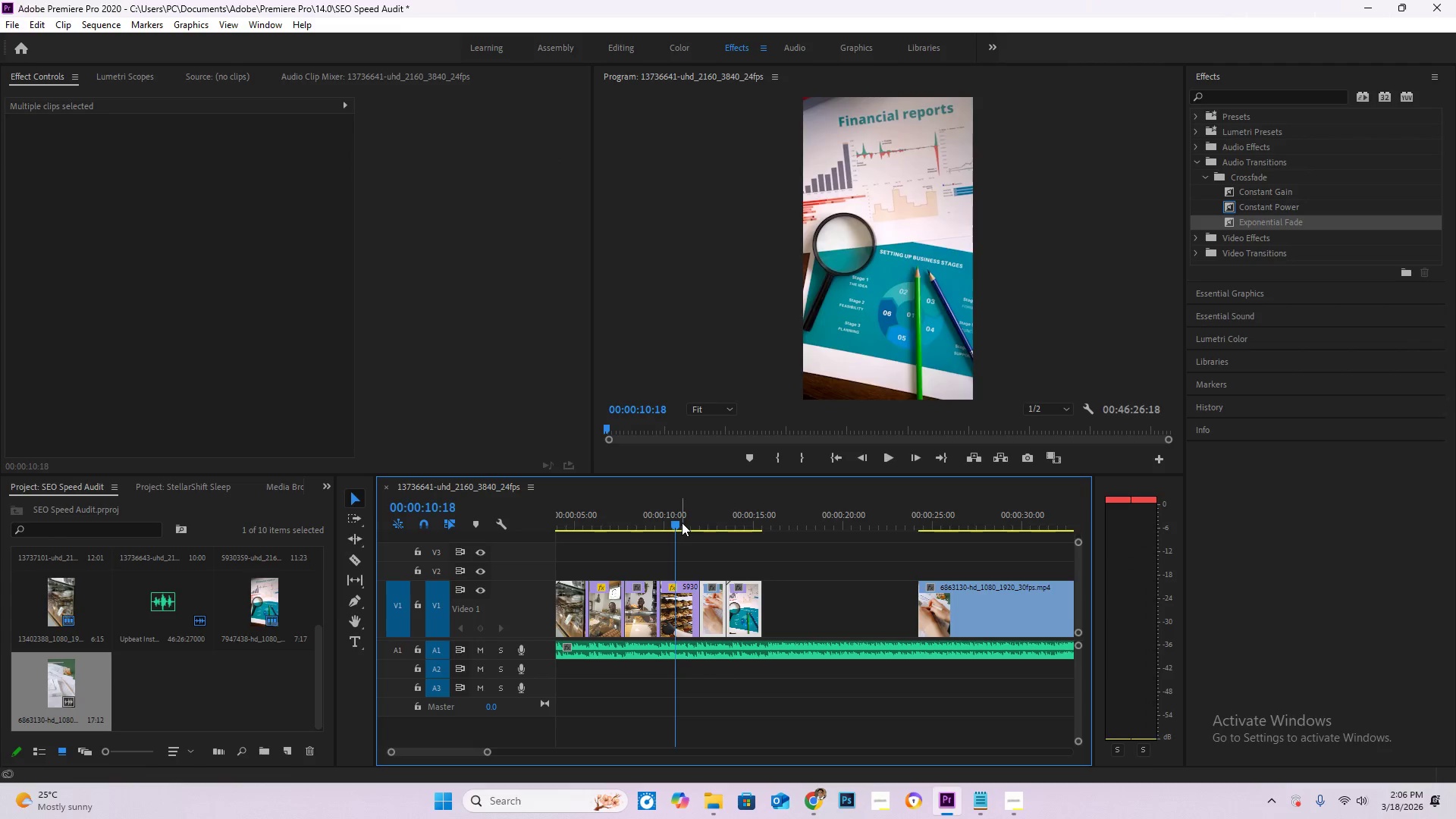 
key(Space)
 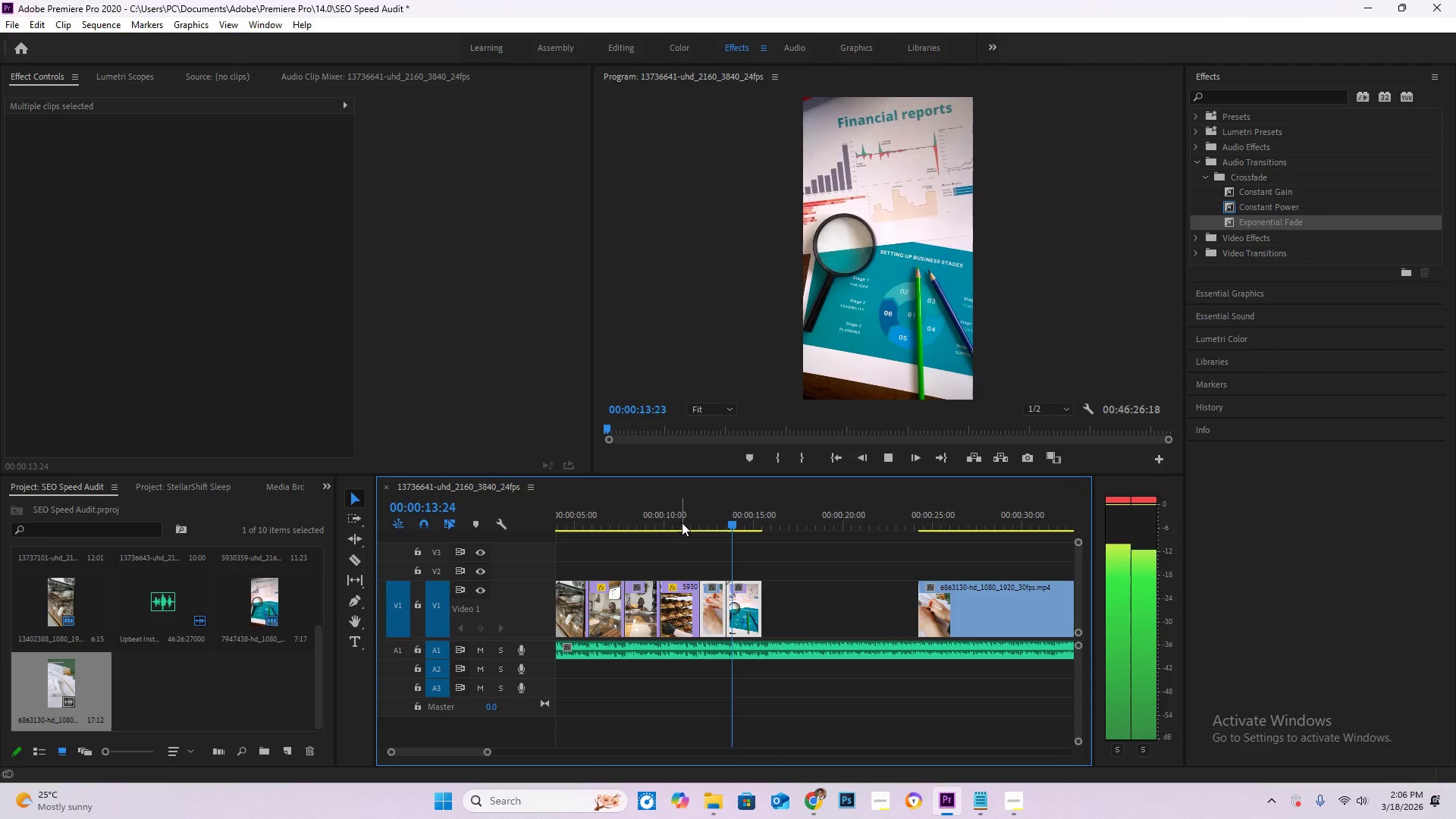 
key(Space)
 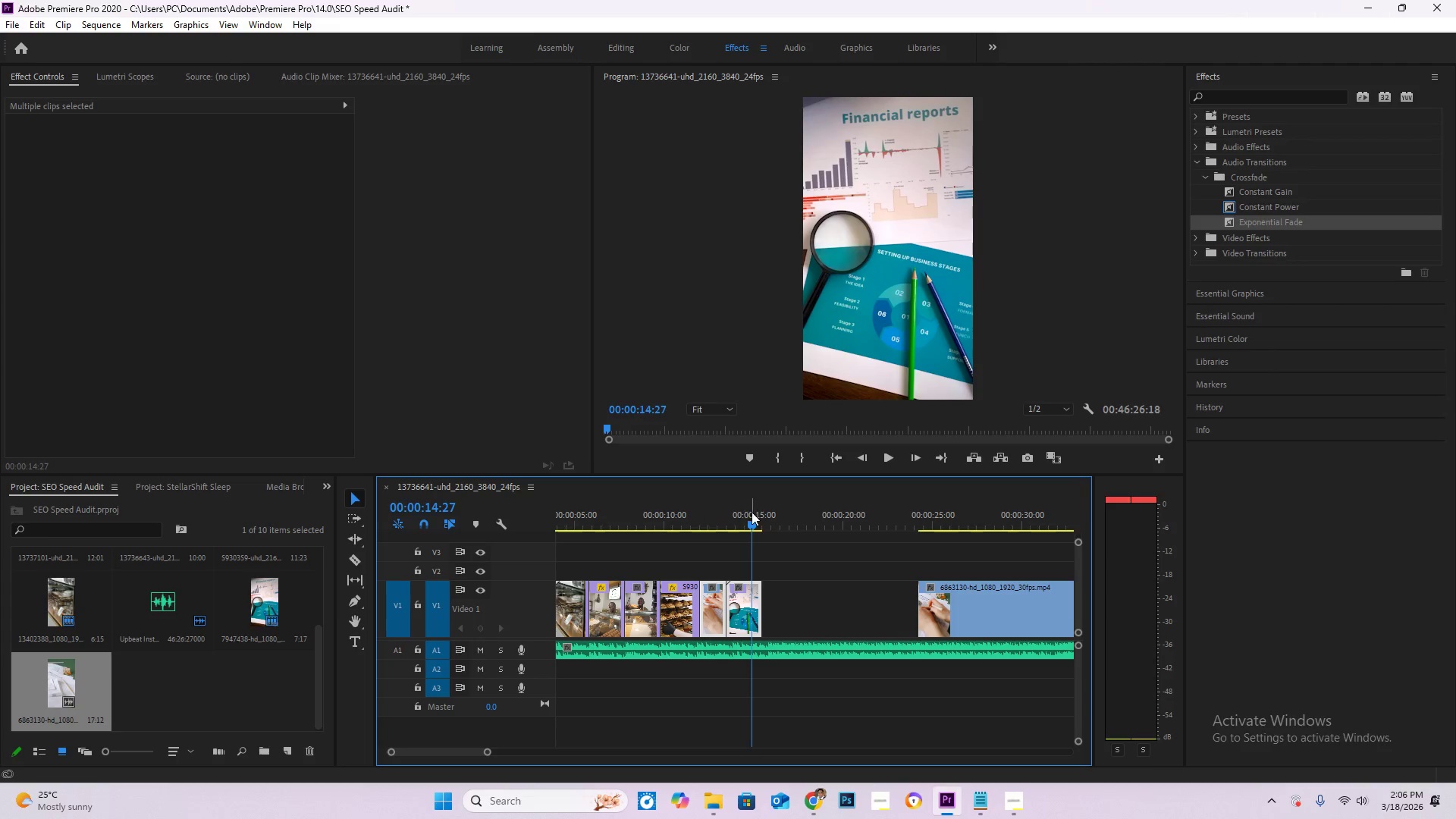 
left_click_drag(start_coordinate=[754, 517], to_coordinate=[758, 519])
 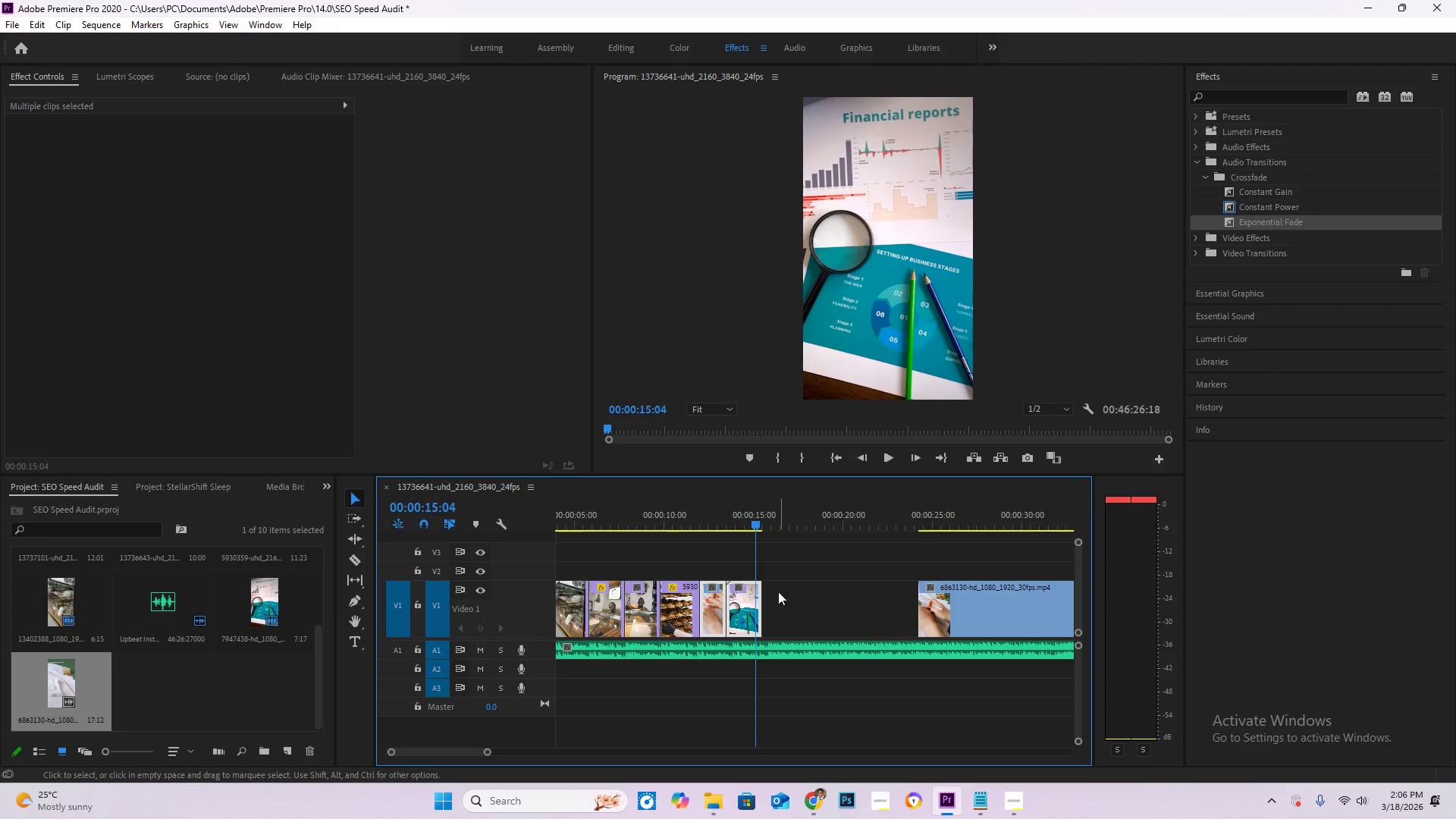 
key(C)
 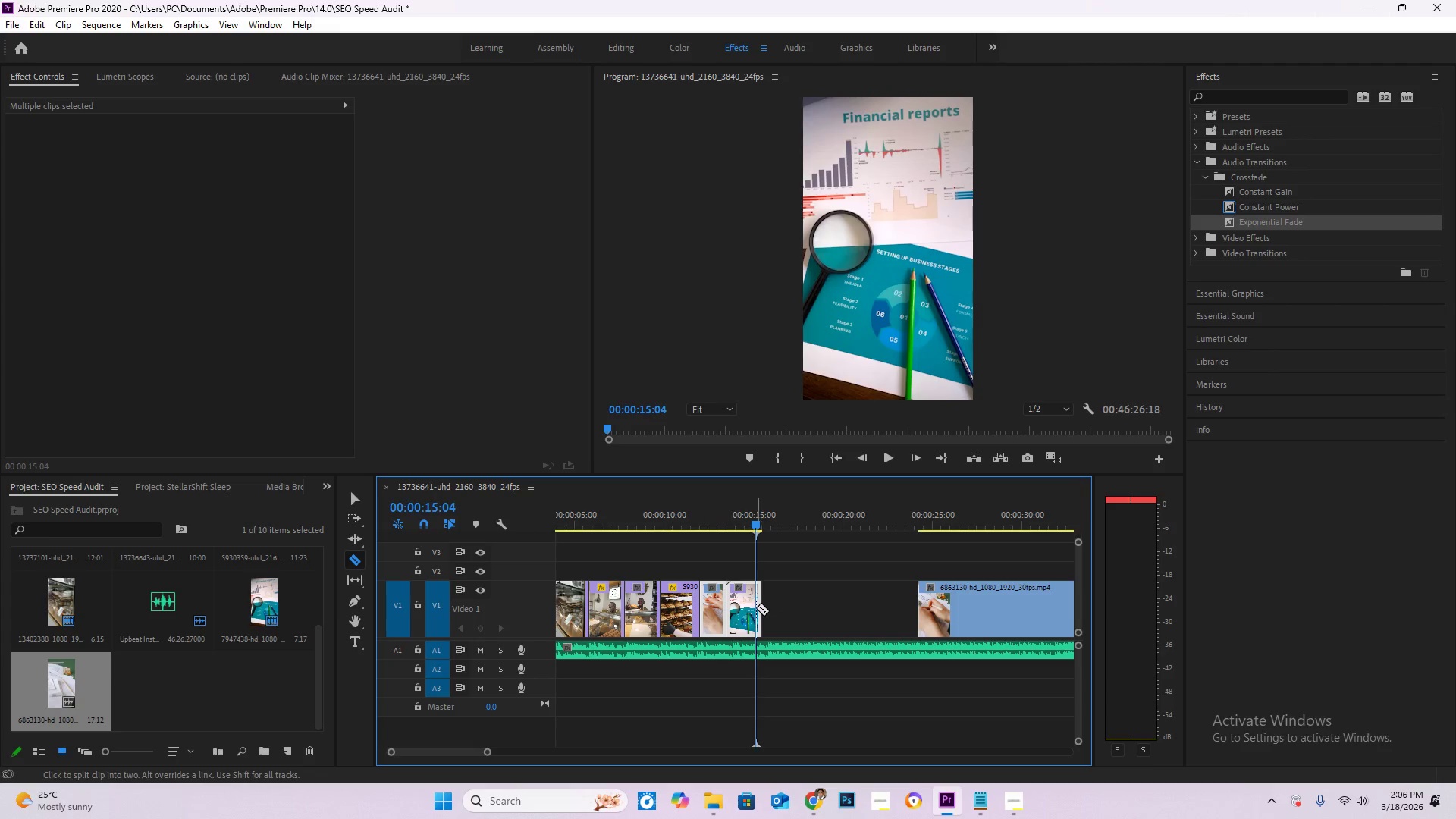 
left_click([756, 607])
 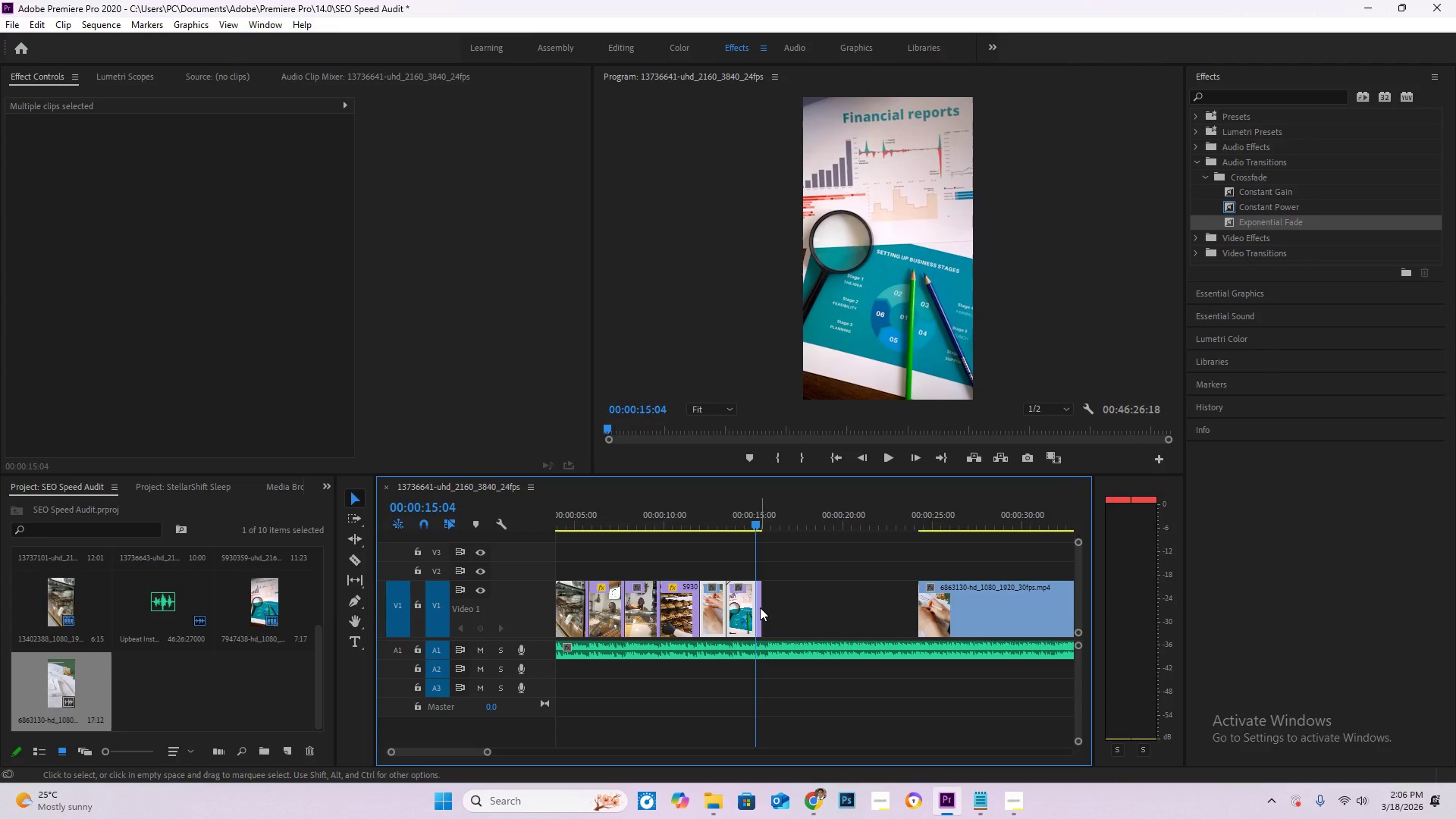 
key(V)
 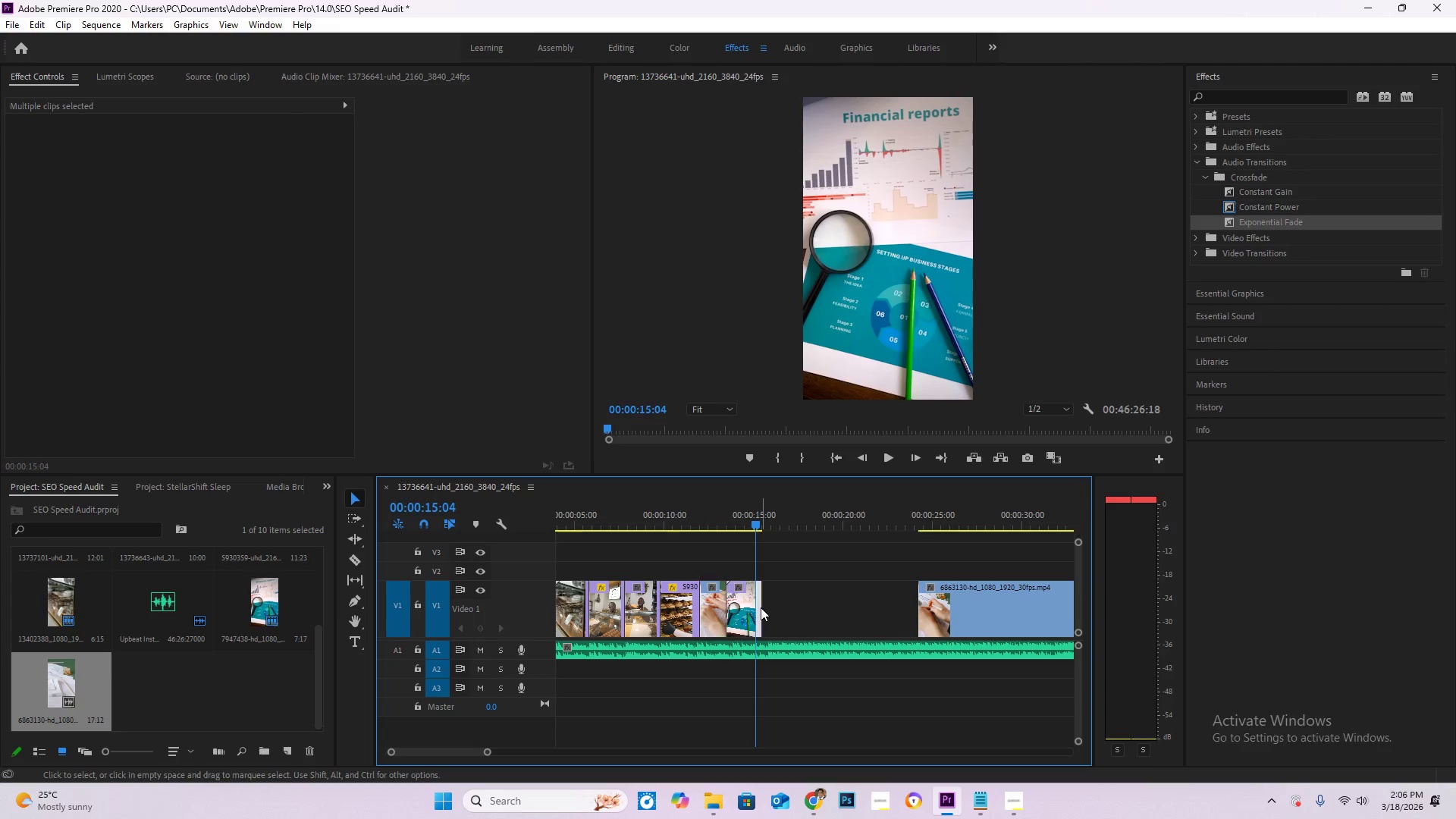 
double_click([761, 607])
 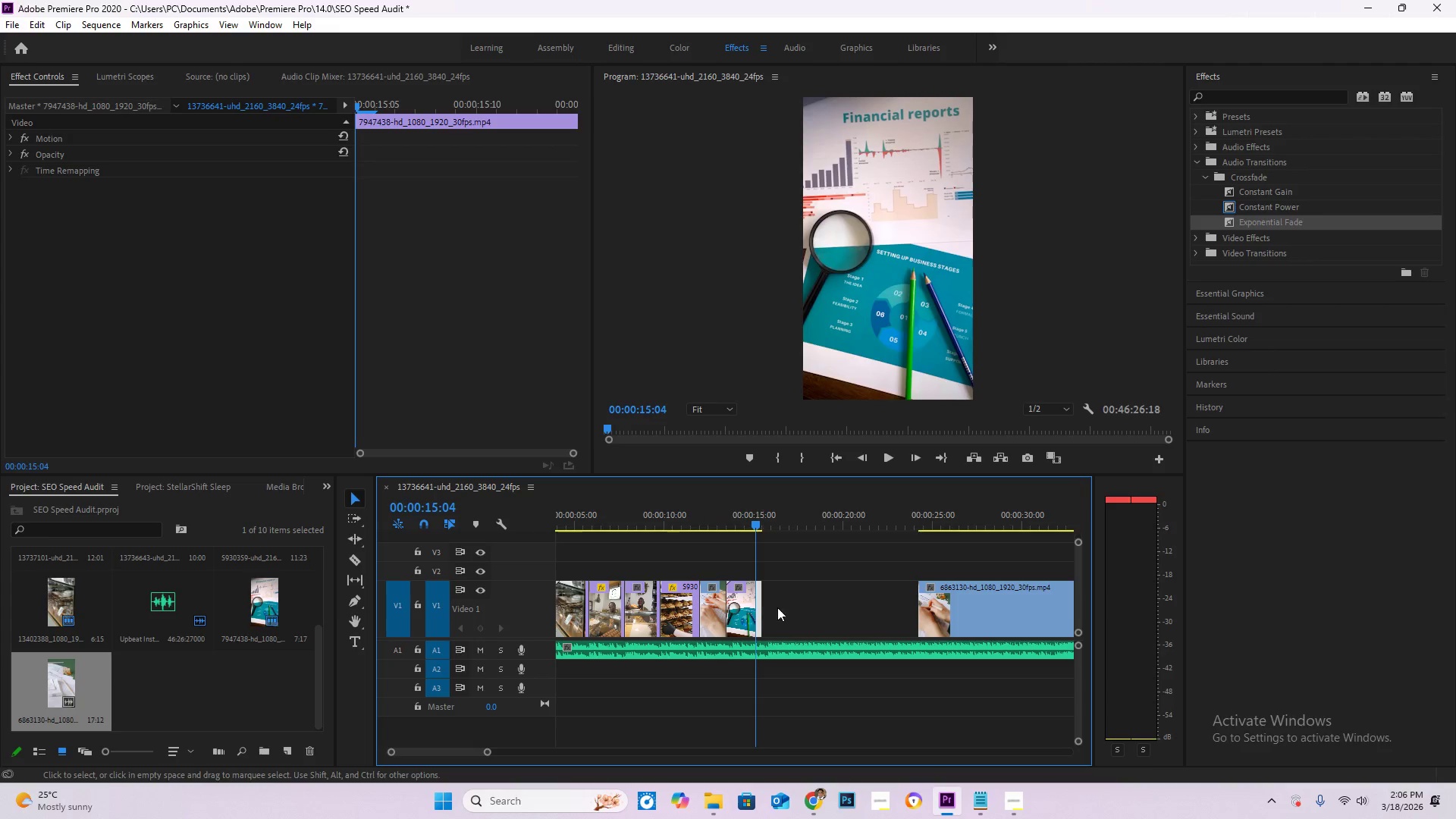 
key(Delete)
 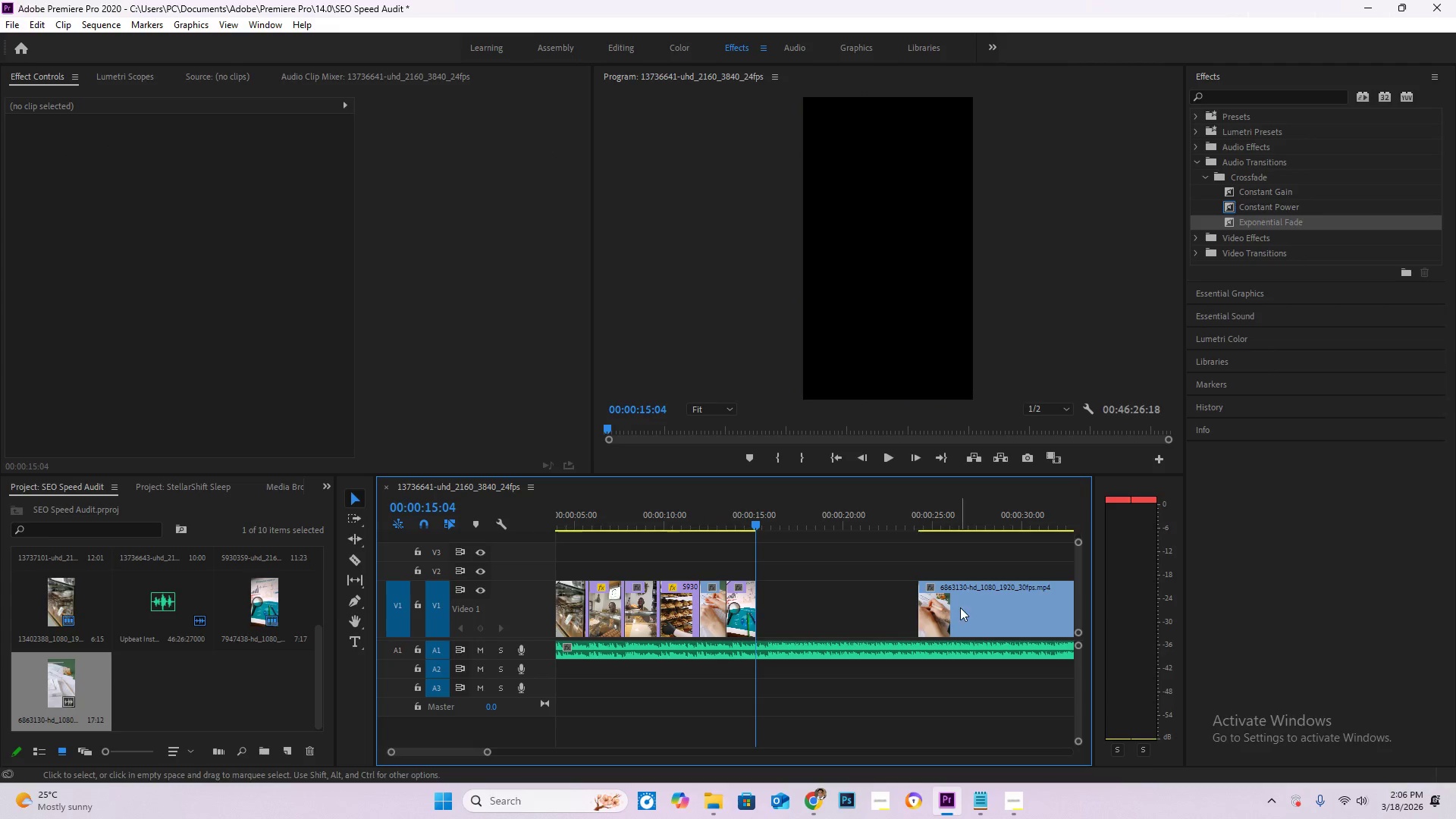 
left_click([960, 607])
 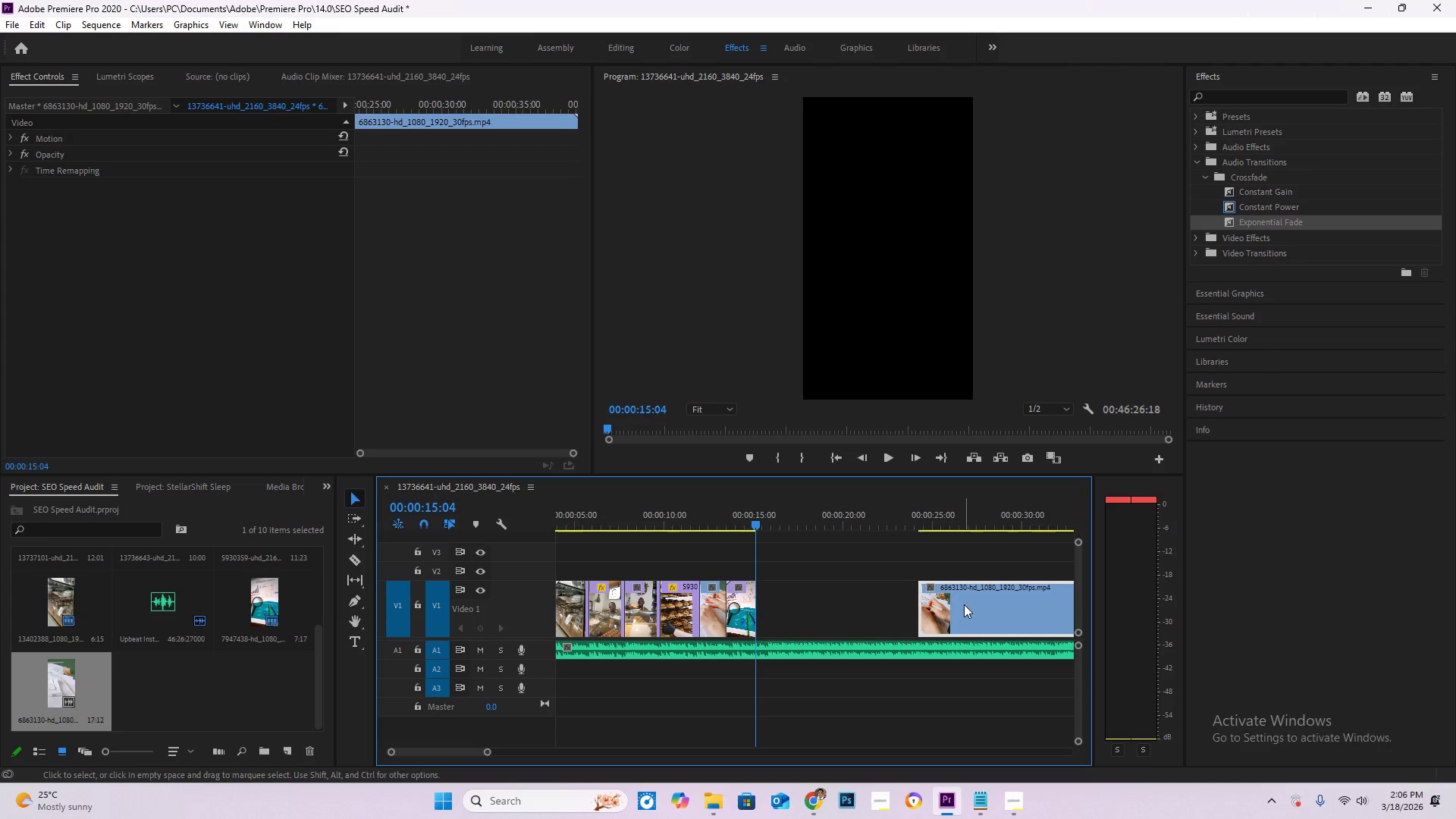 
key(Delete)
 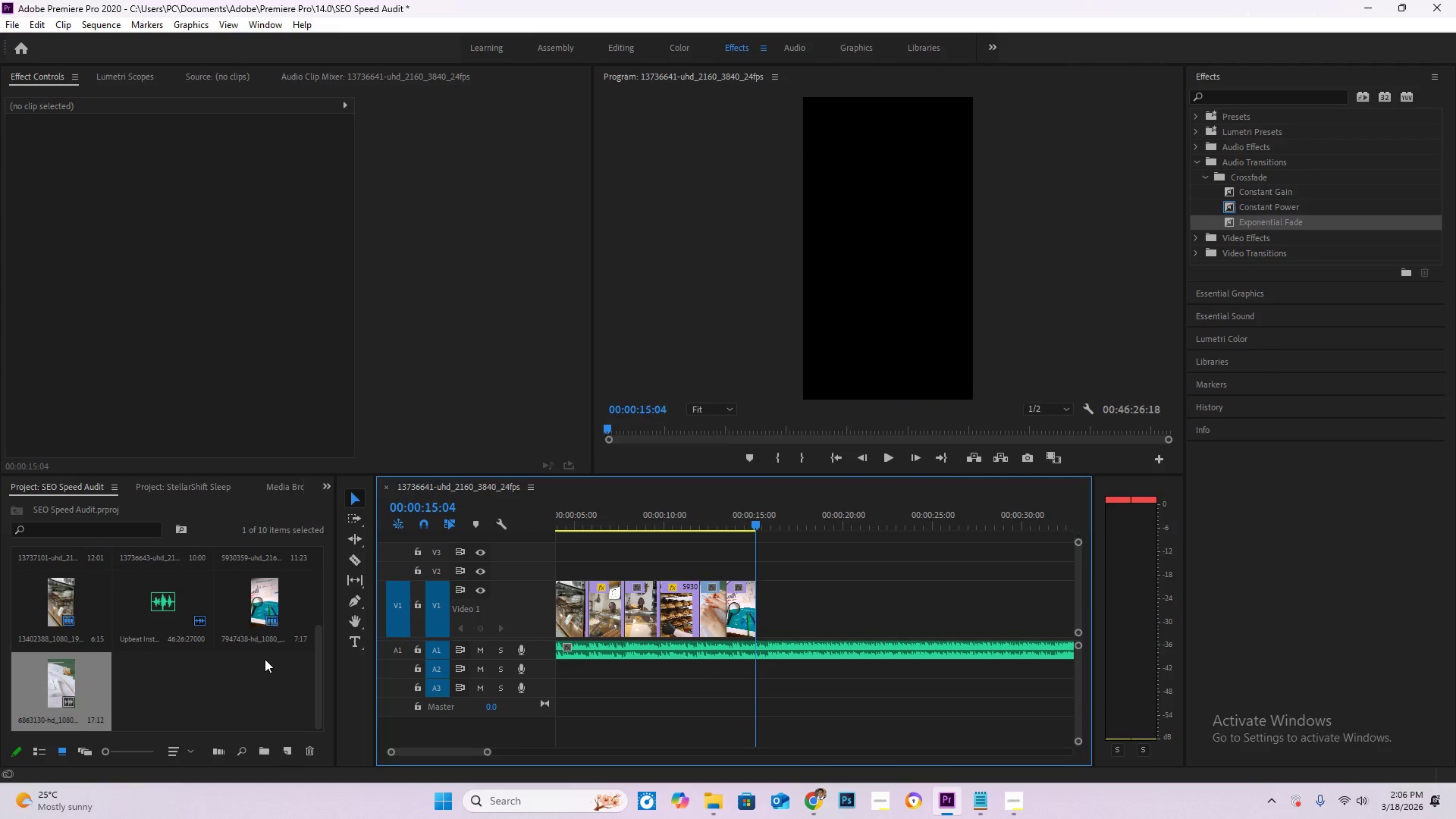 
double_click([265, 659])
 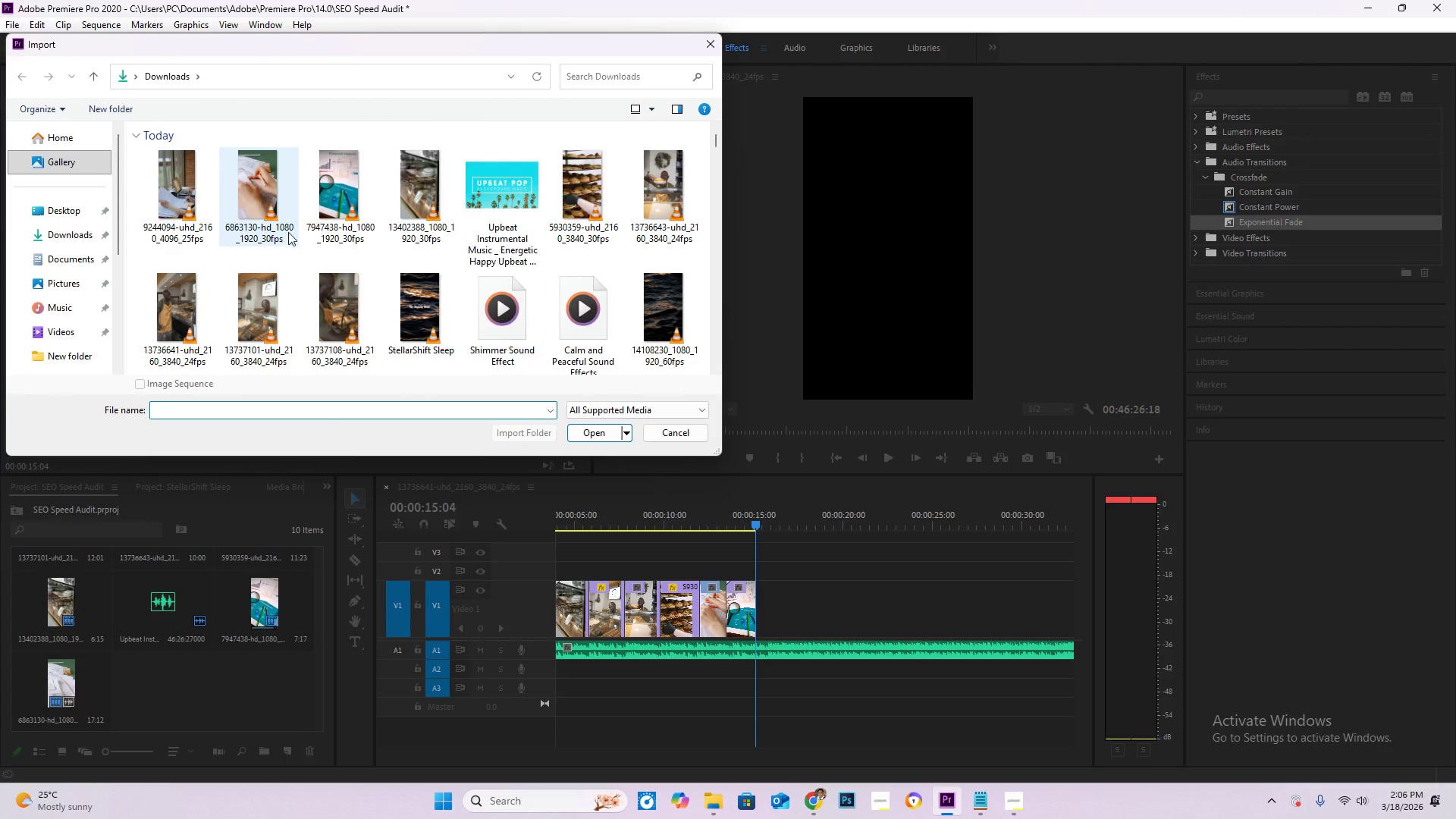 
double_click([193, 194])
 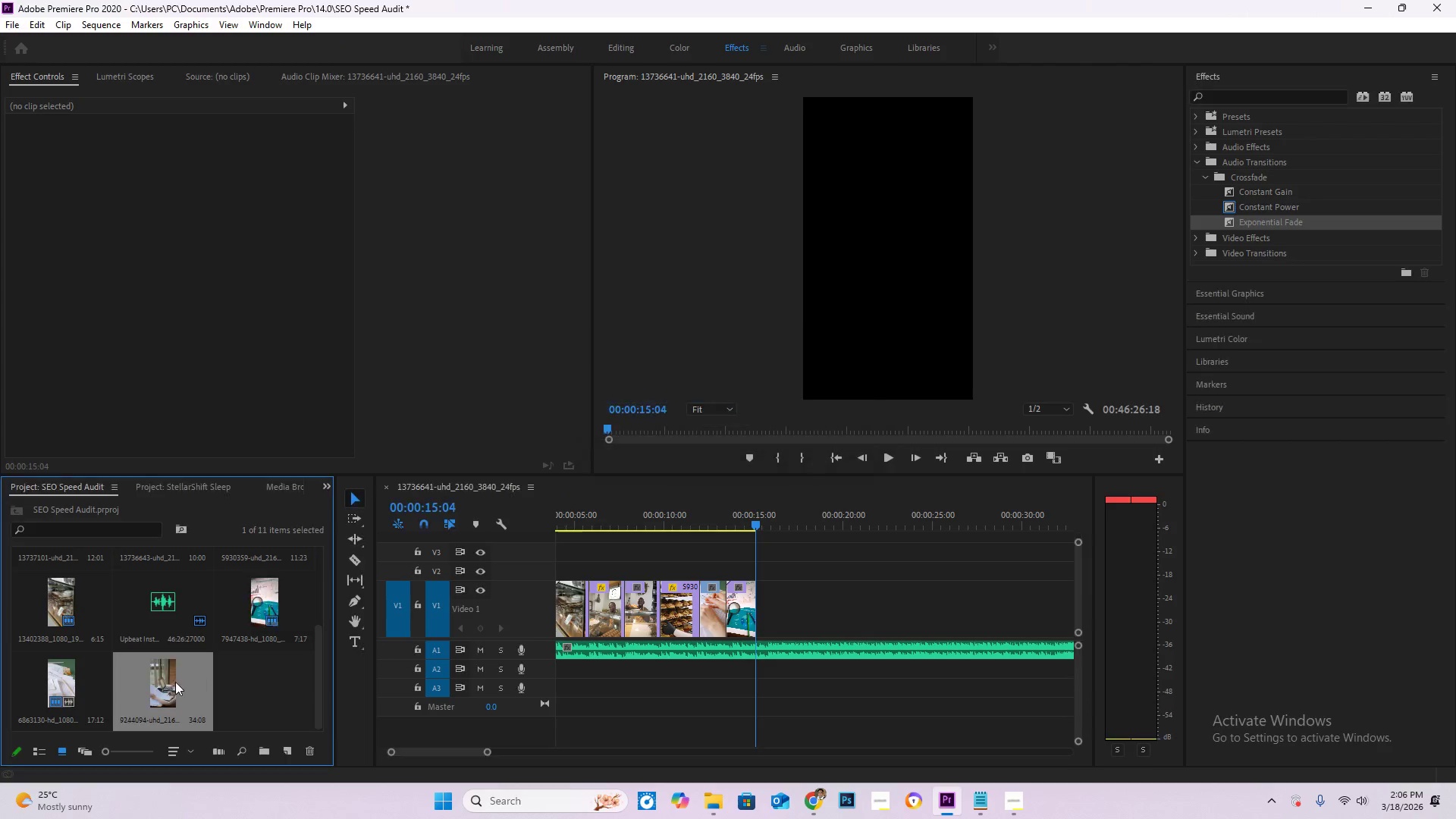 
left_click_drag(start_coordinate=[155, 678], to_coordinate=[771, 605])
 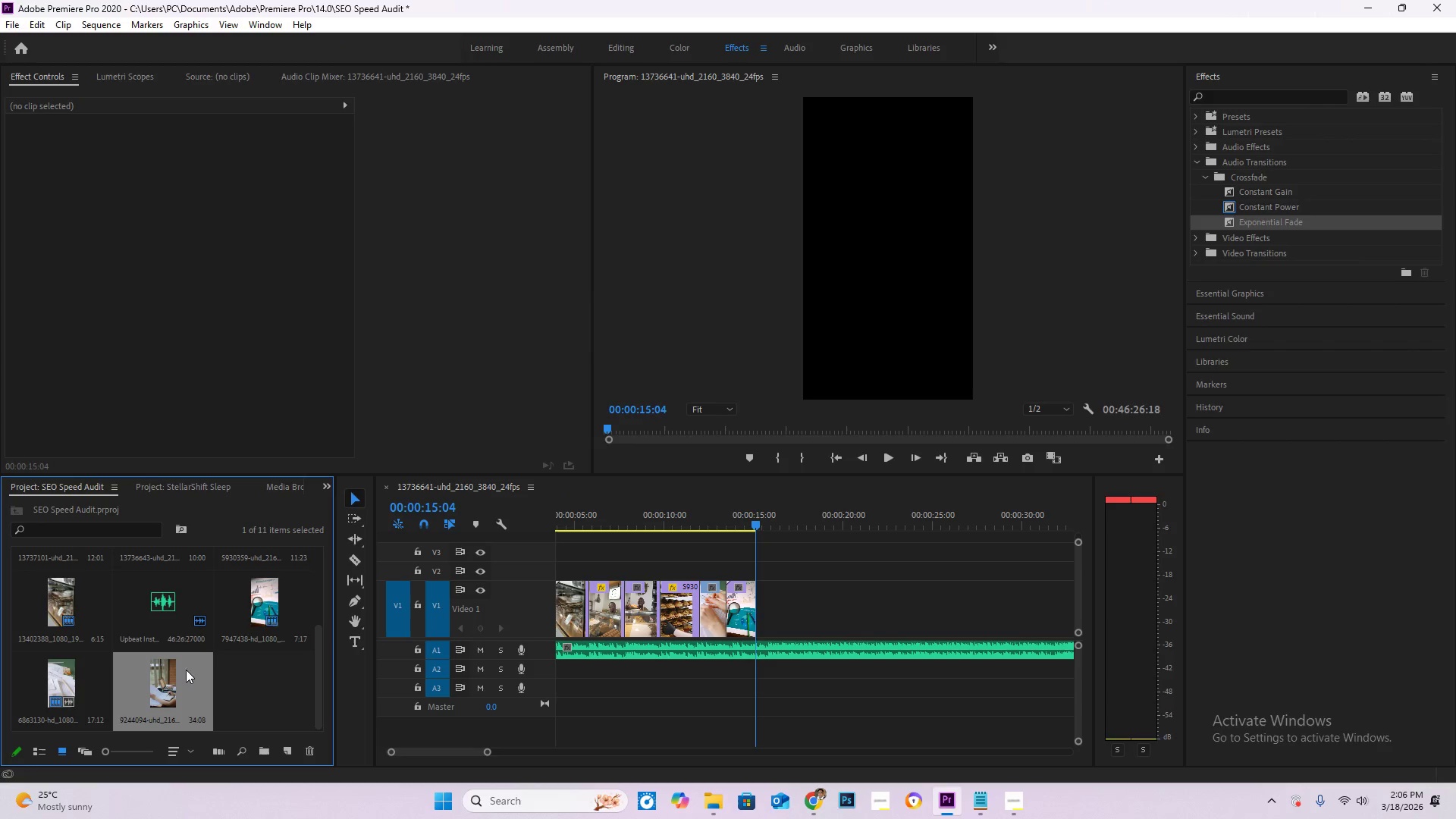 
left_click_drag(start_coordinate=[174, 672], to_coordinate=[761, 598])
 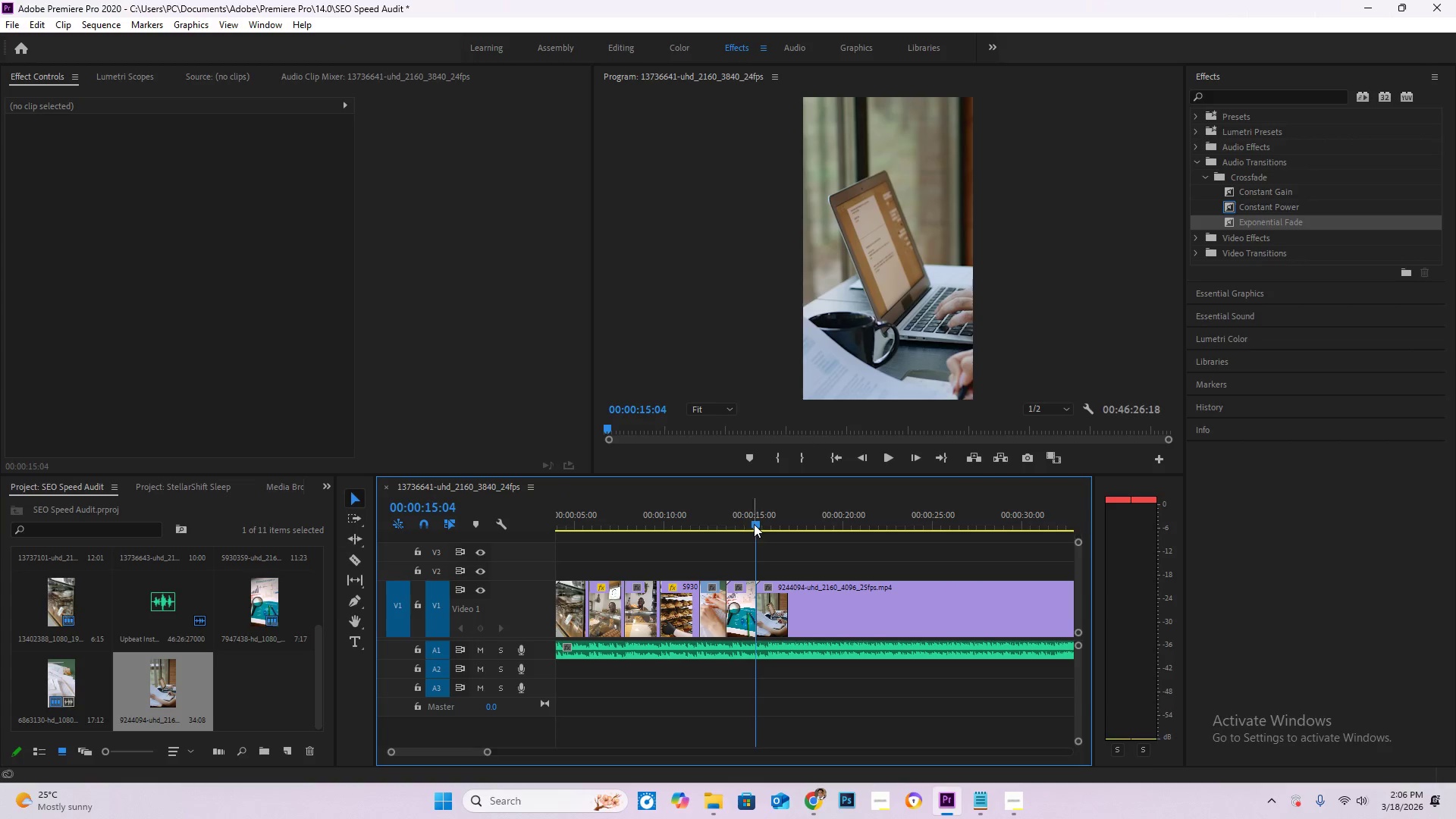 
left_click_drag(start_coordinate=[754, 524], to_coordinate=[749, 522])
 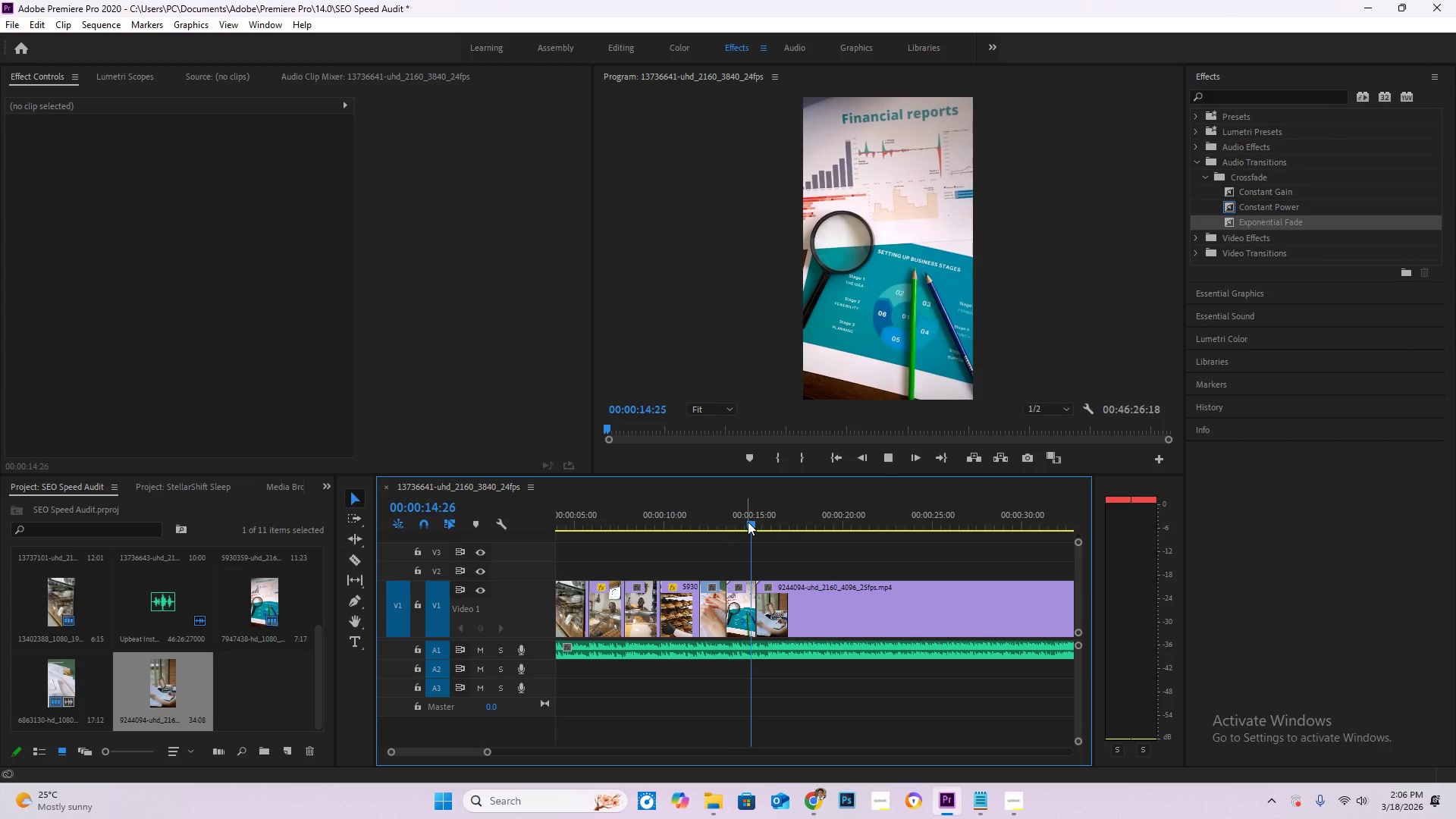 
key(Space)
 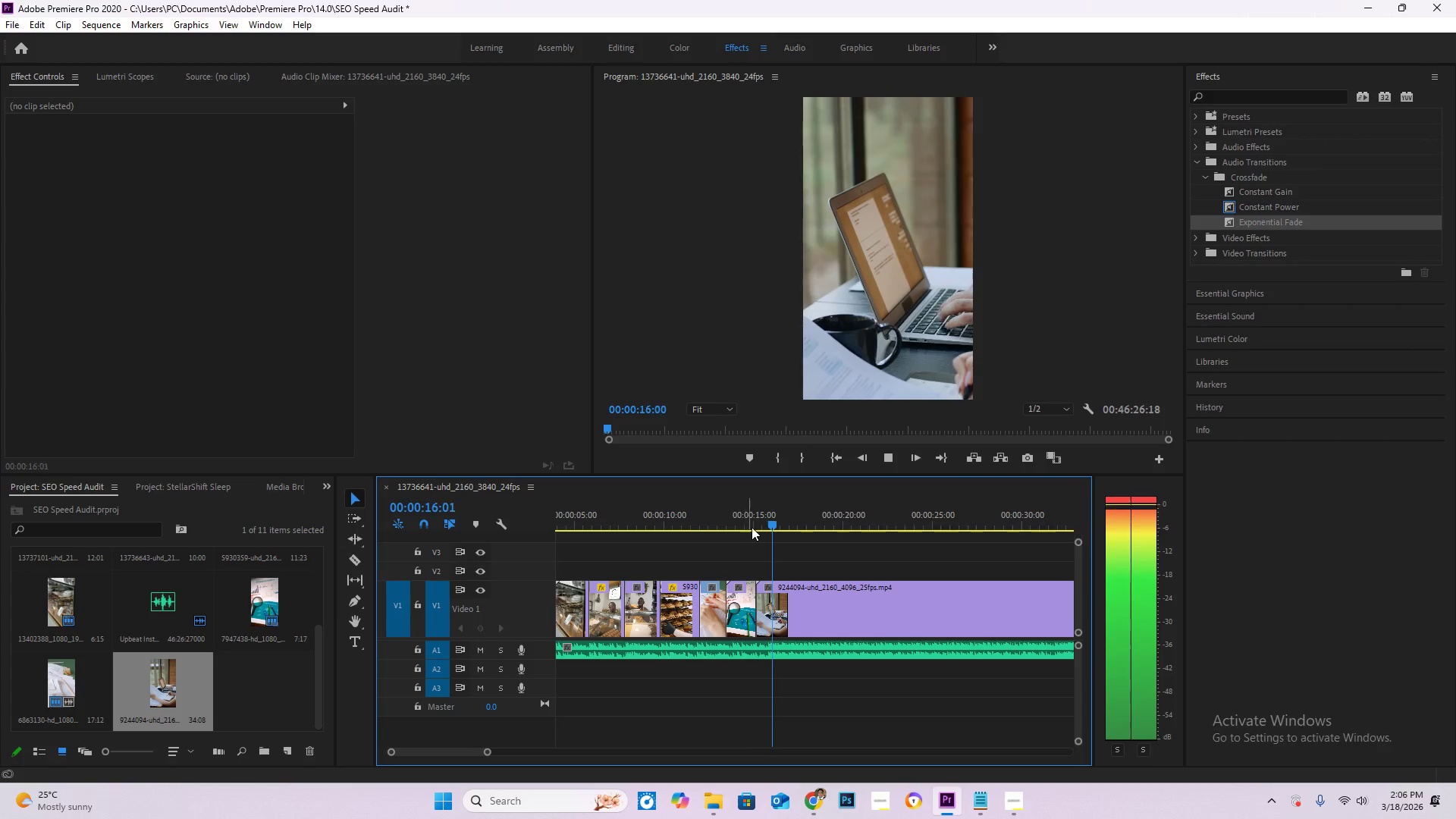 
key(Space)
 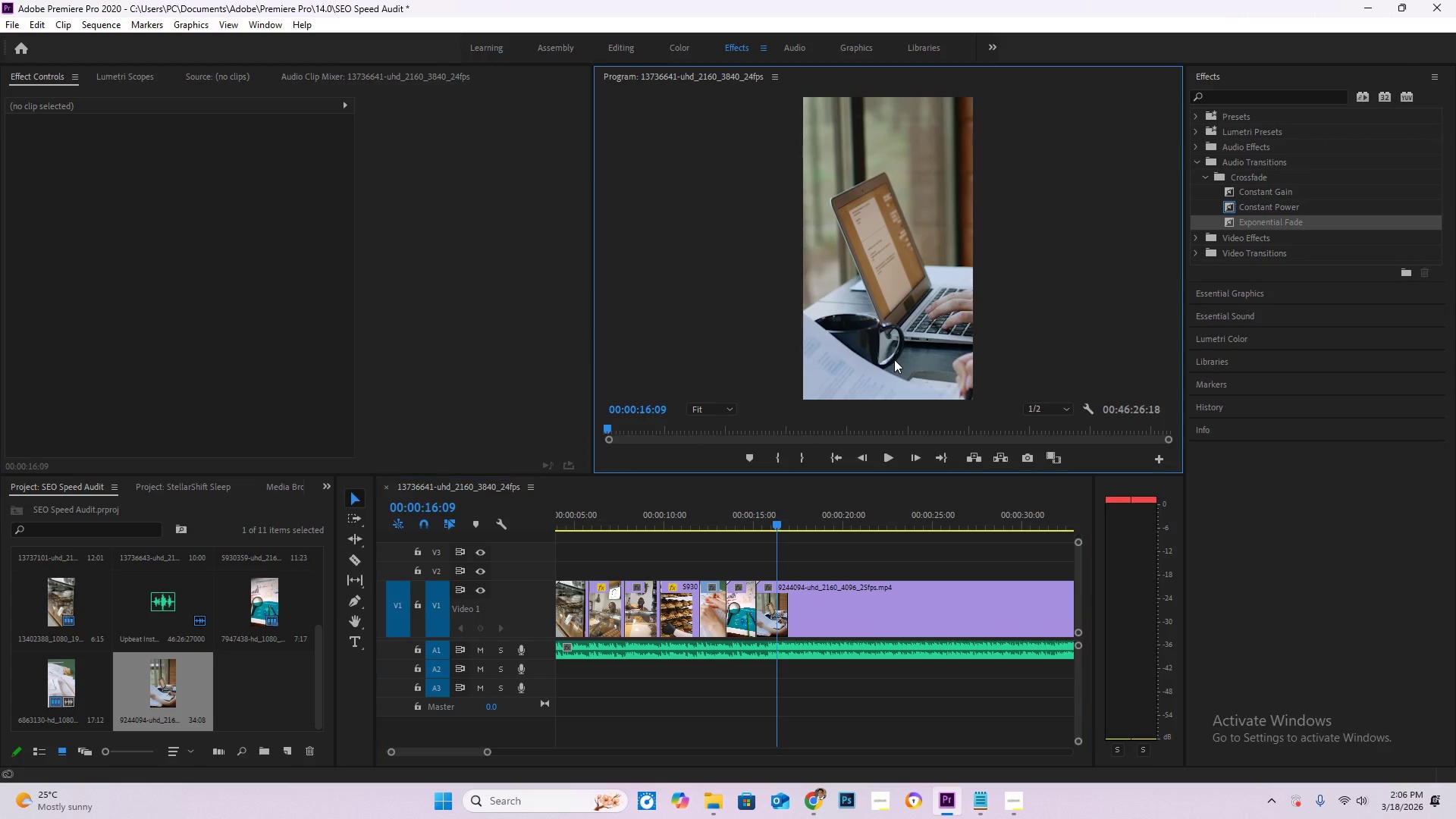 
double_click([894, 359])
 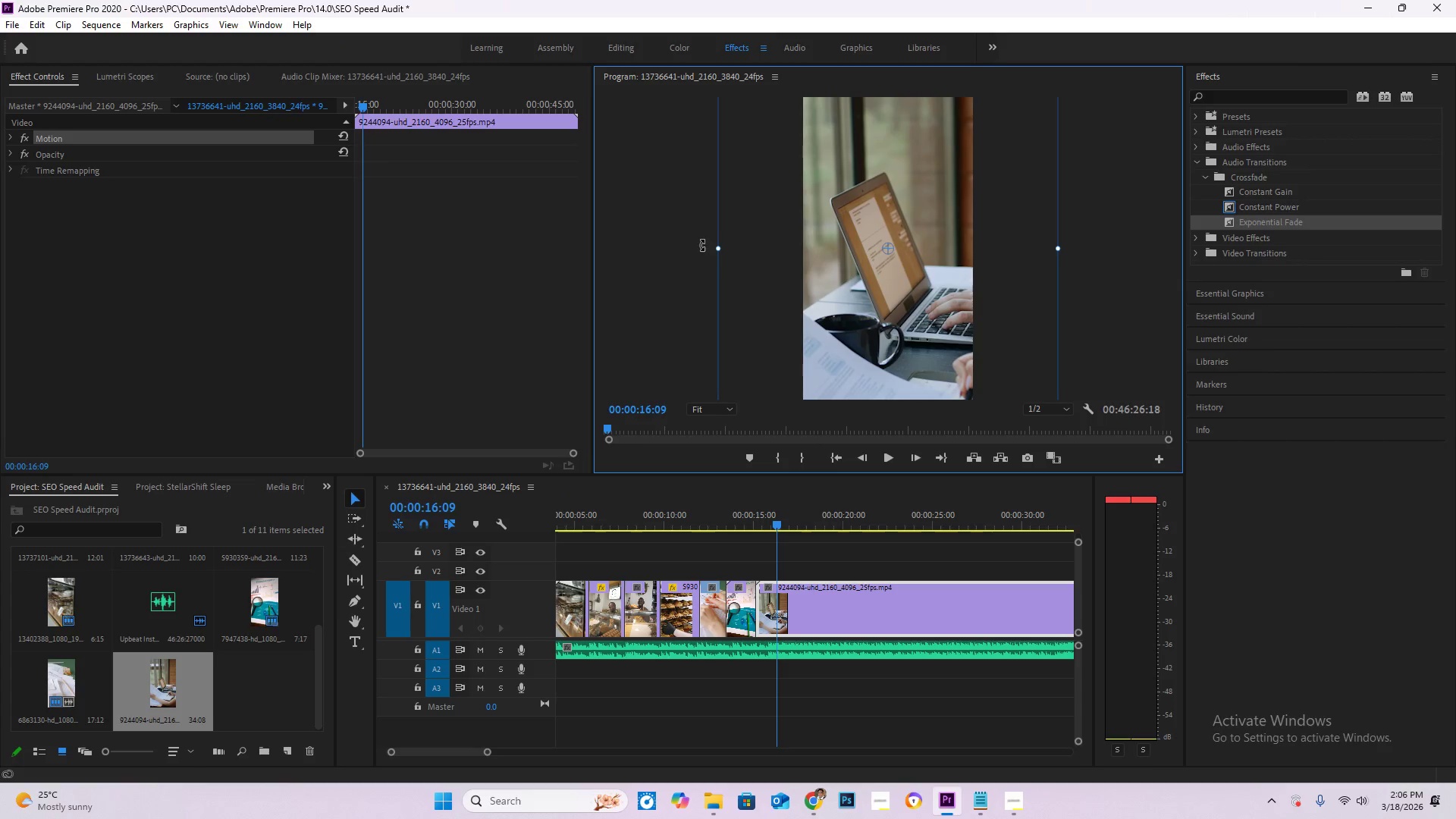 
left_click_drag(start_coordinate=[709, 248], to_coordinate=[727, 252])
 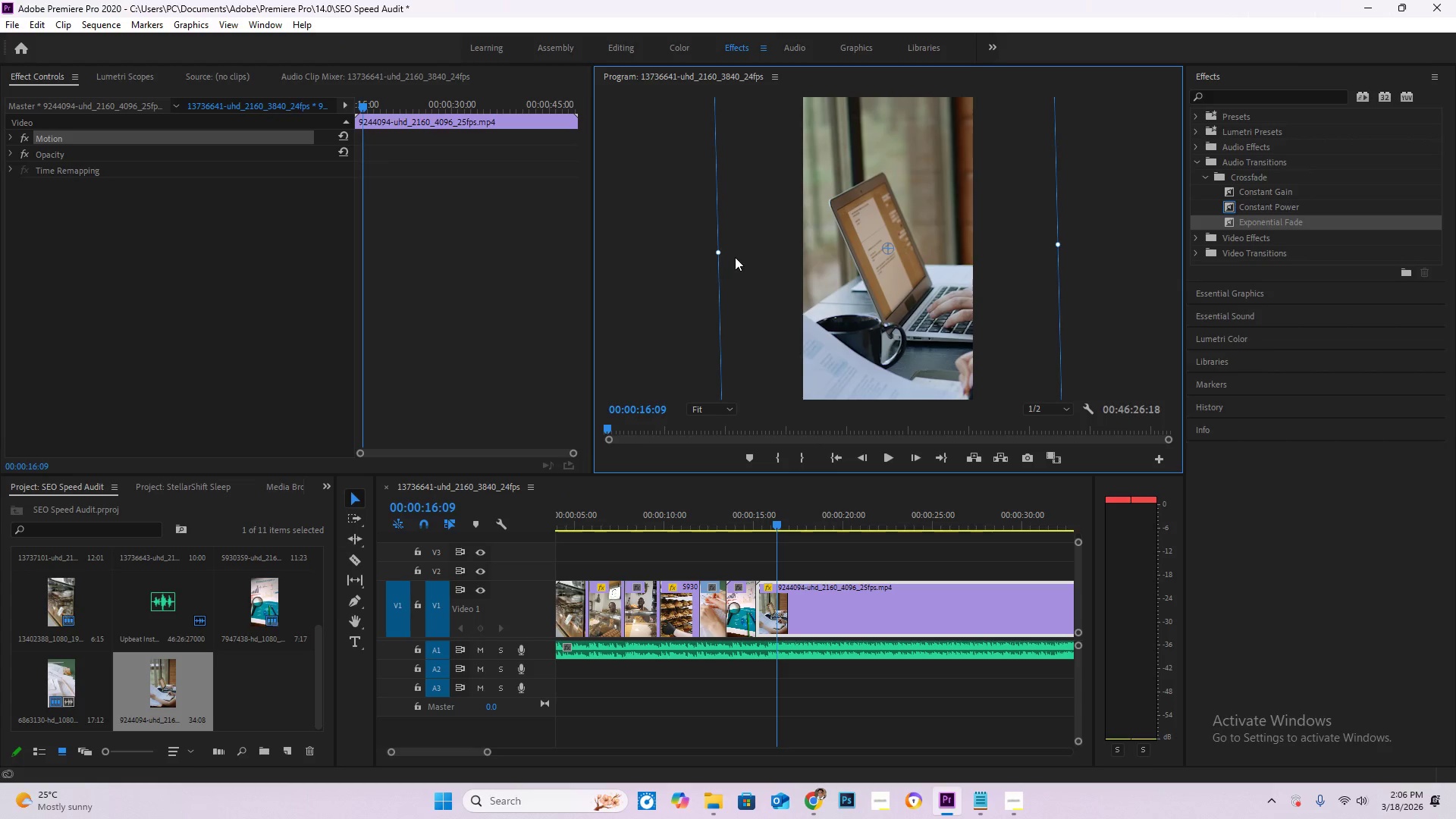 
key(Control+ControlLeft)
 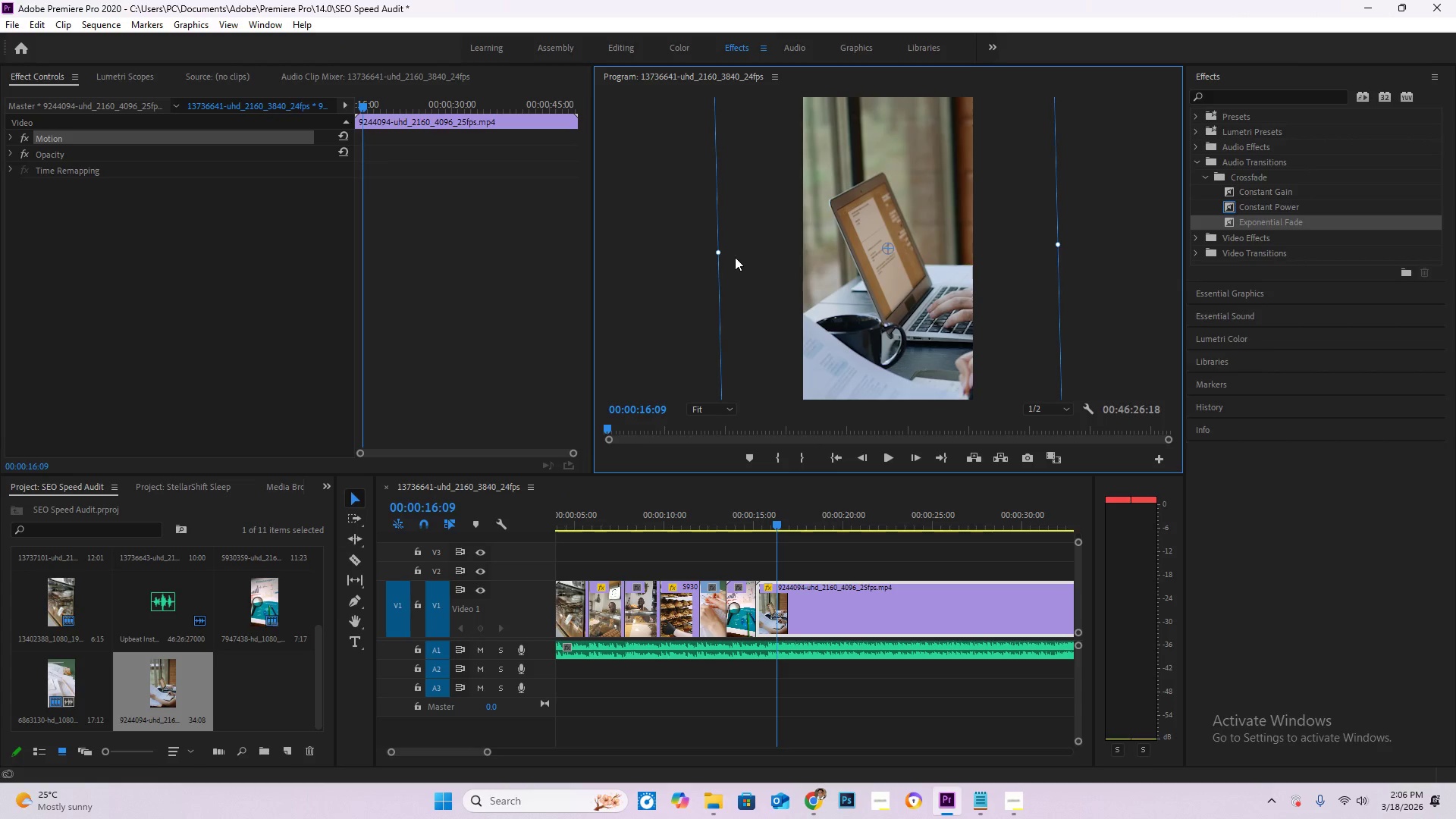 
key(Control+Z)
 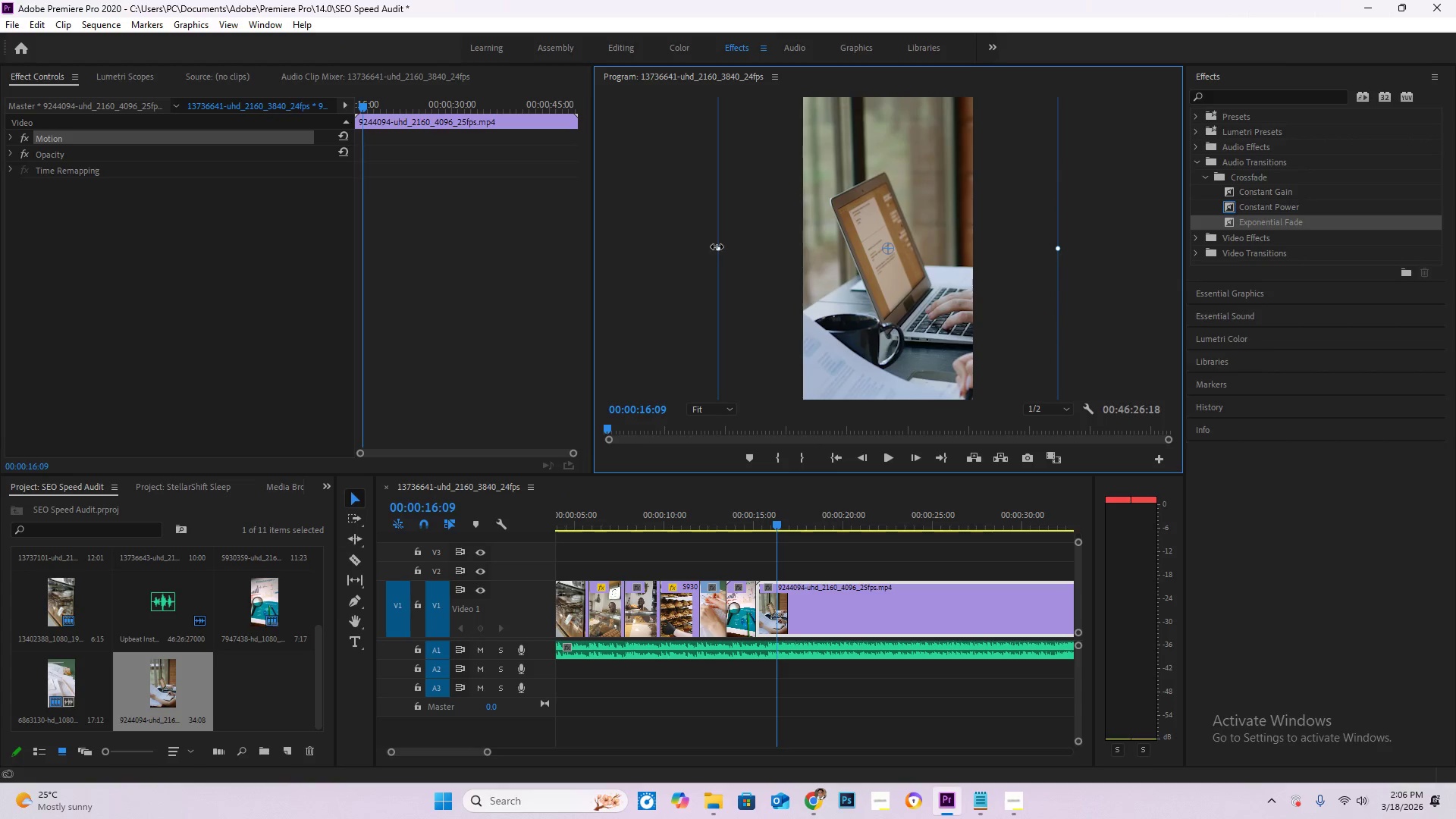 
left_click_drag(start_coordinate=[715, 246], to_coordinate=[764, 254])
 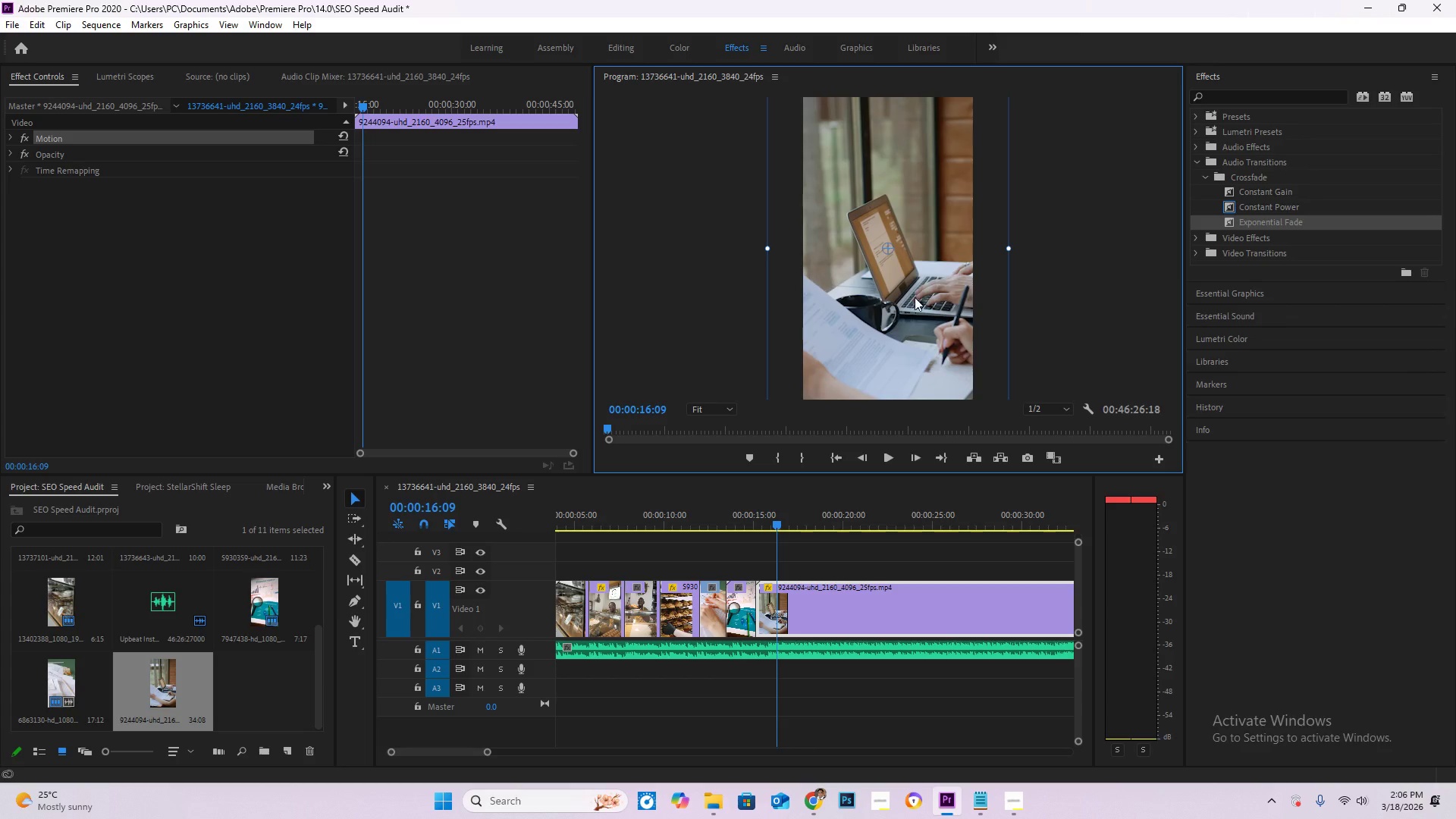 
left_click_drag(start_coordinate=[915, 297], to_coordinate=[917, 252])
 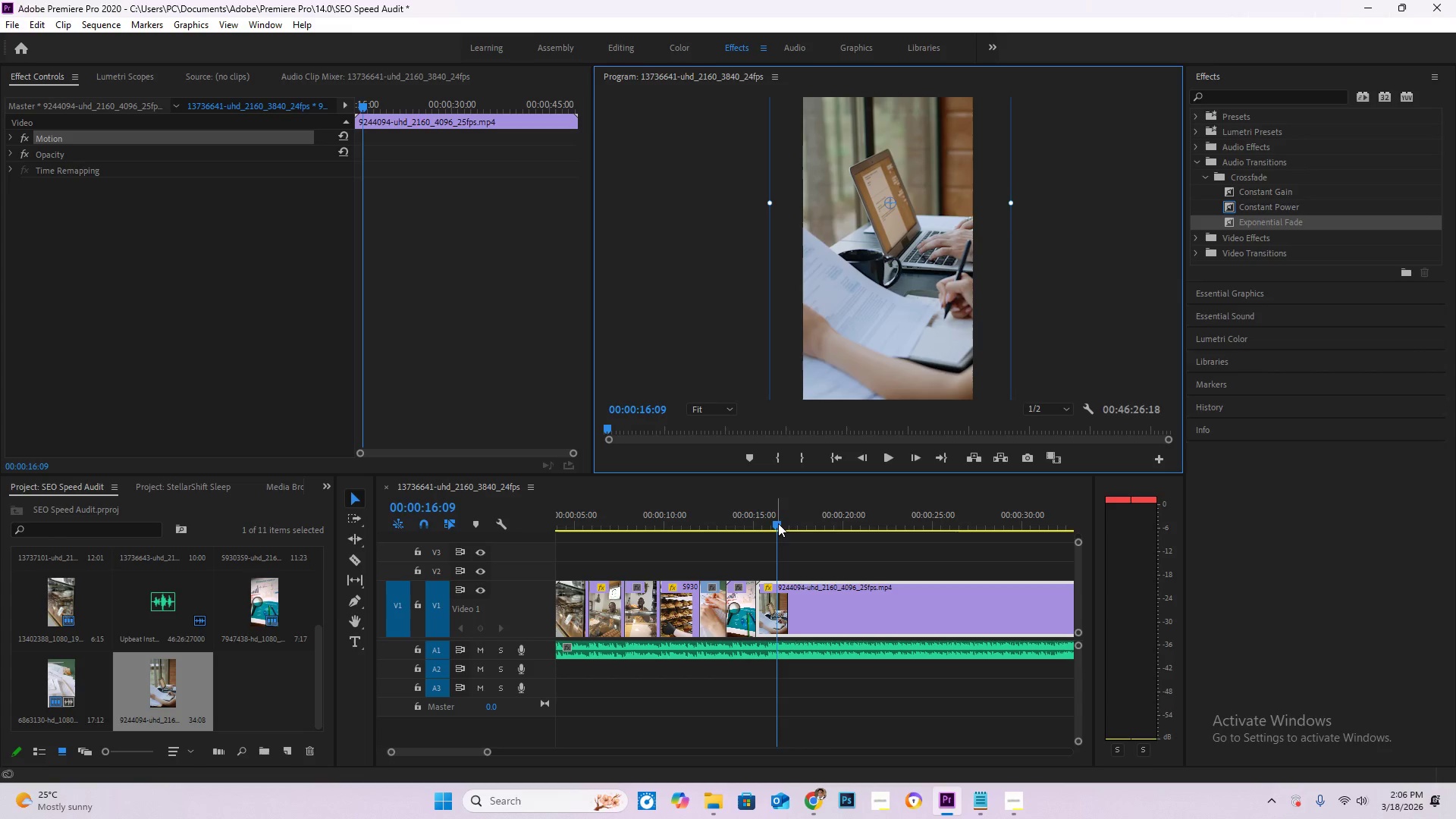 
left_click_drag(start_coordinate=[777, 520], to_coordinate=[743, 517])
 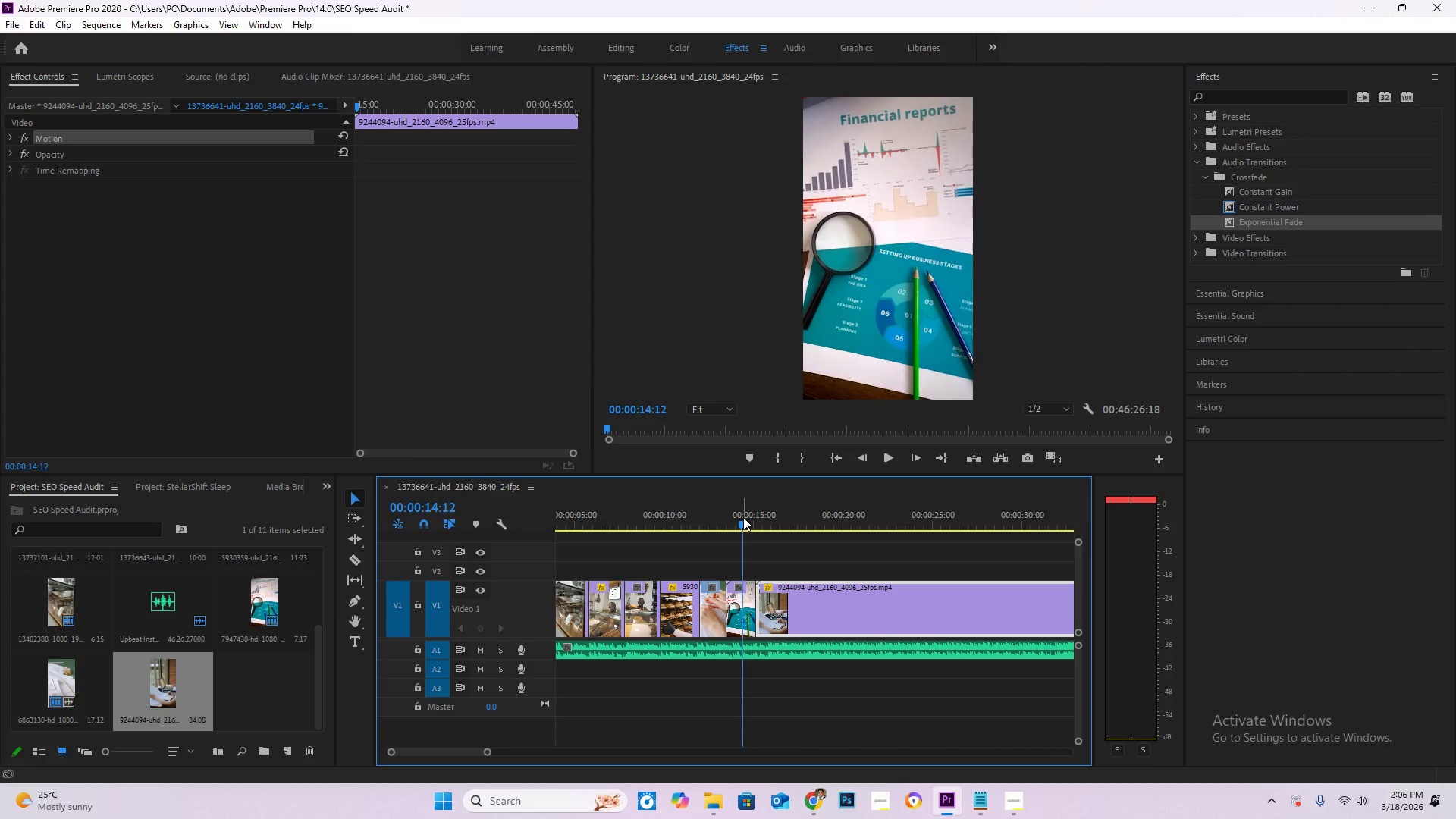 
key(Space)
 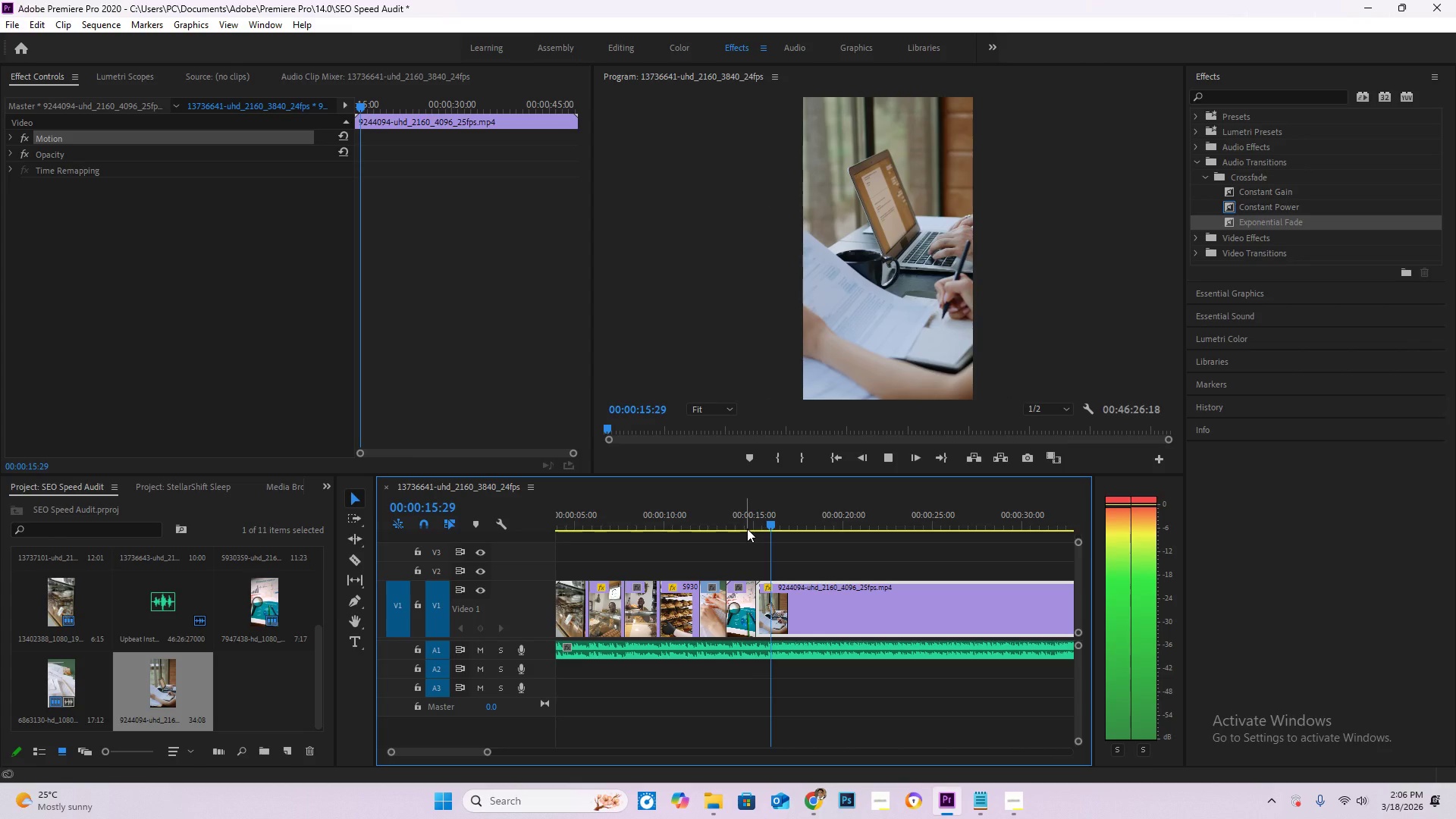 
key(Space)
 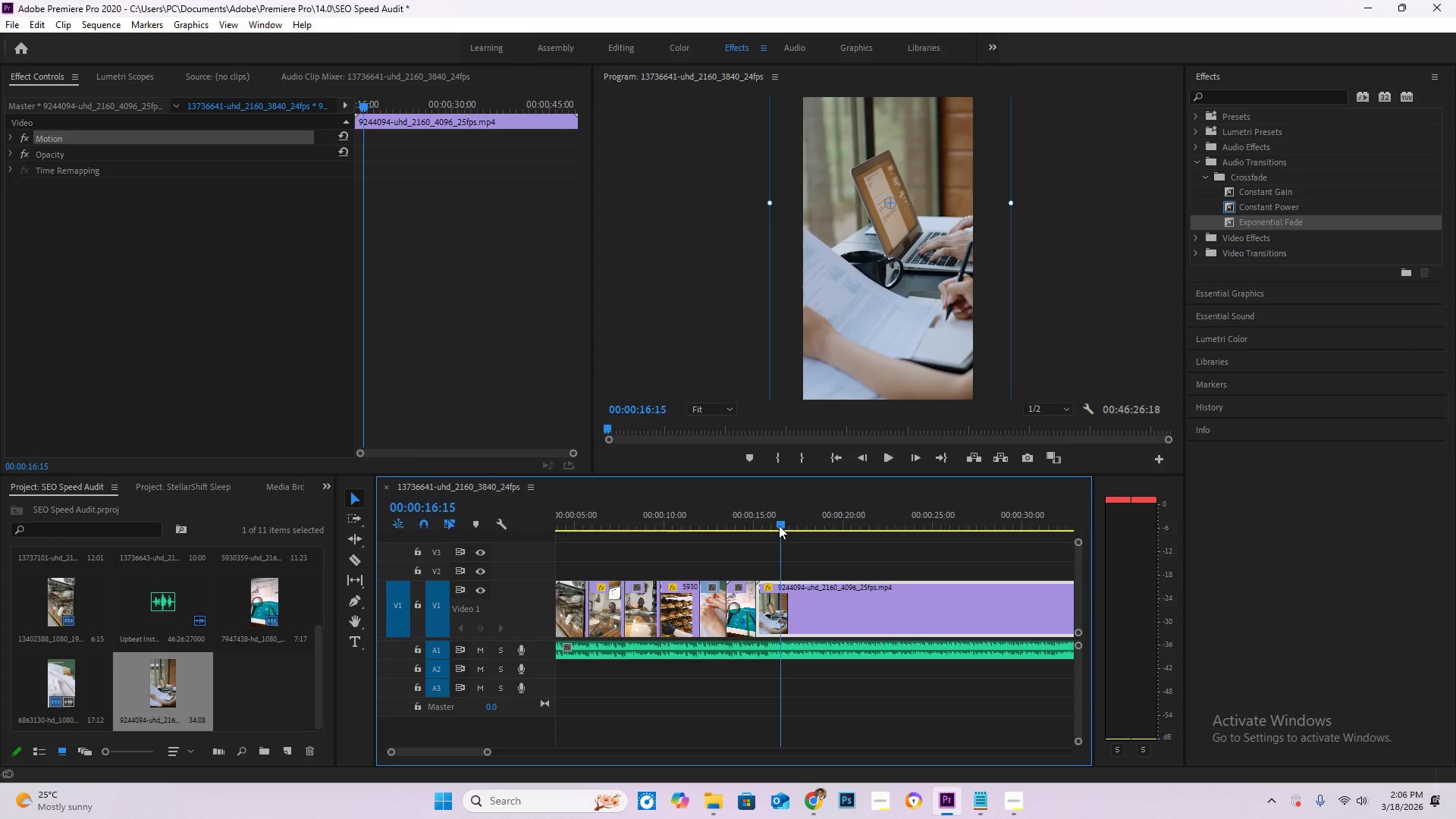 
left_click_drag(start_coordinate=[780, 526], to_coordinate=[788, 531])
 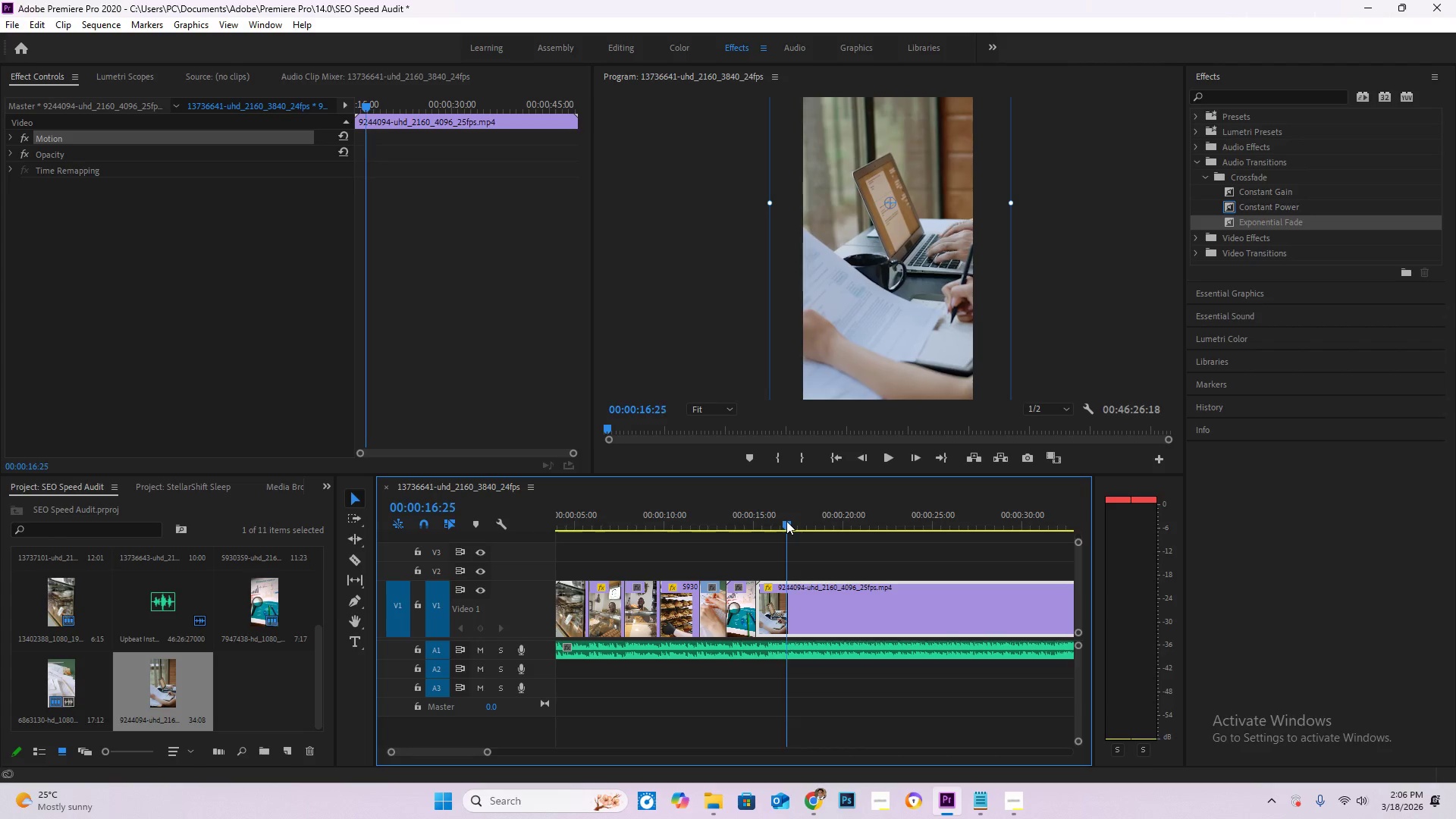 
key(C)
 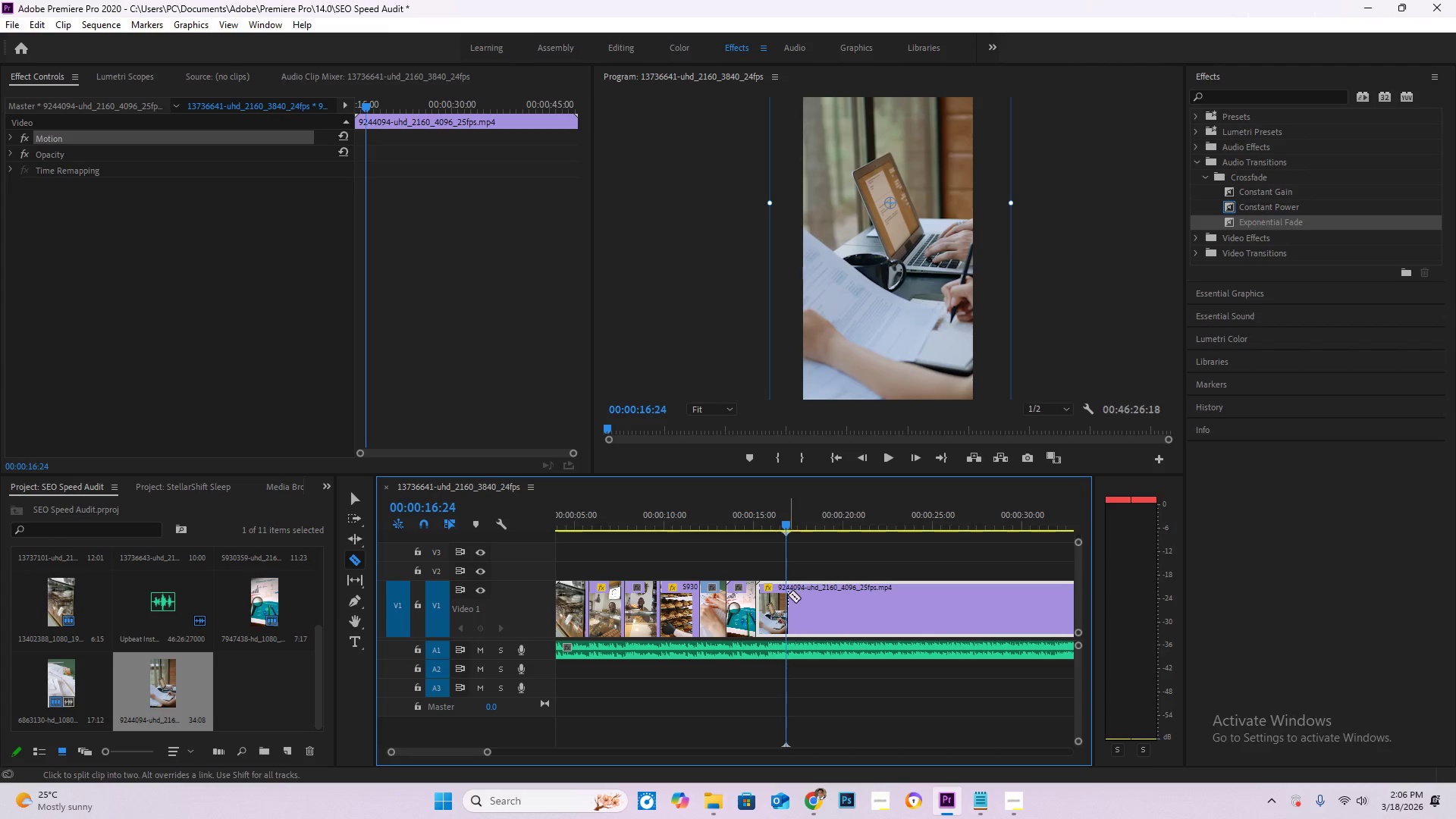 
left_click([787, 595])
 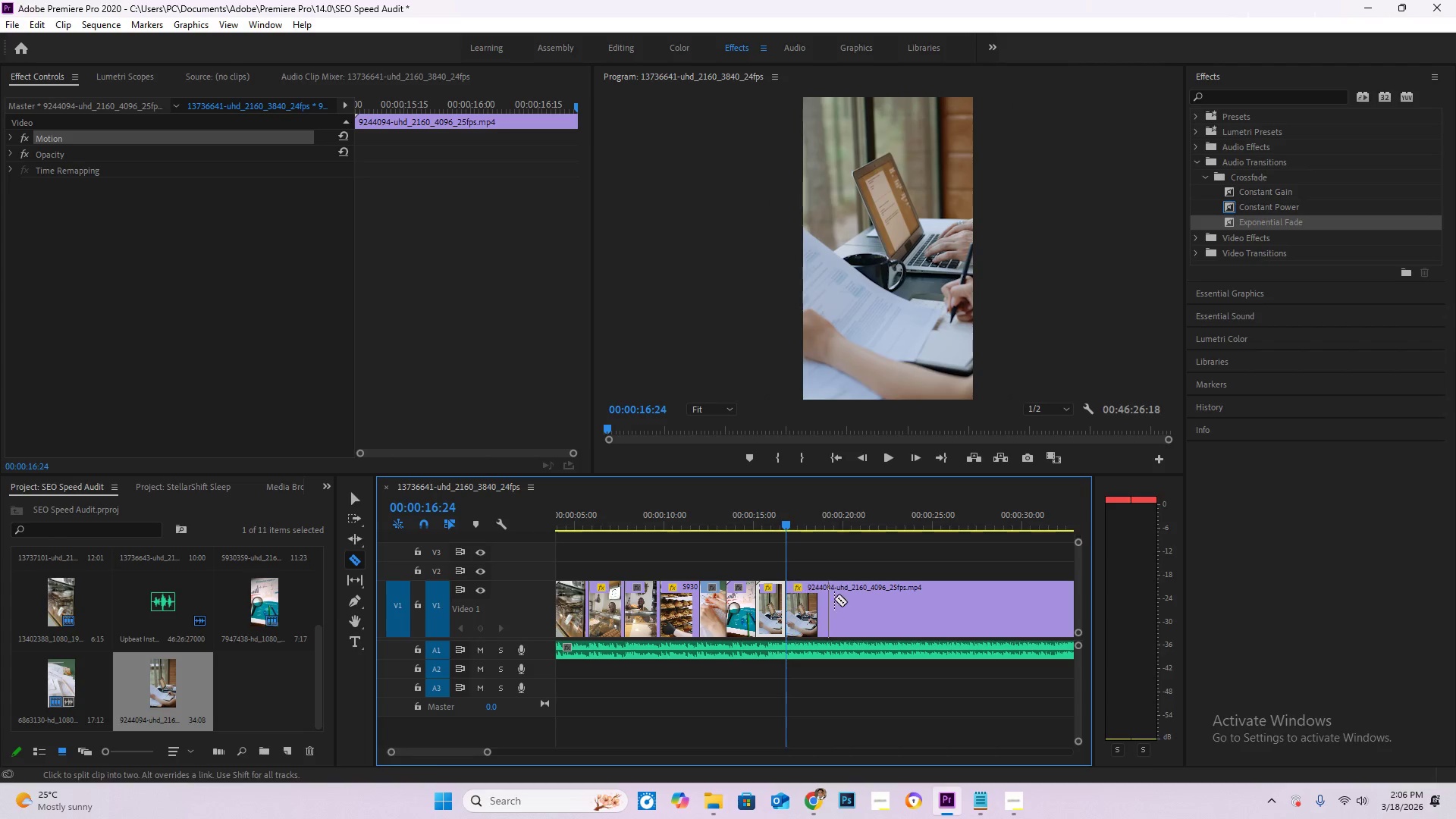 
key(V)
 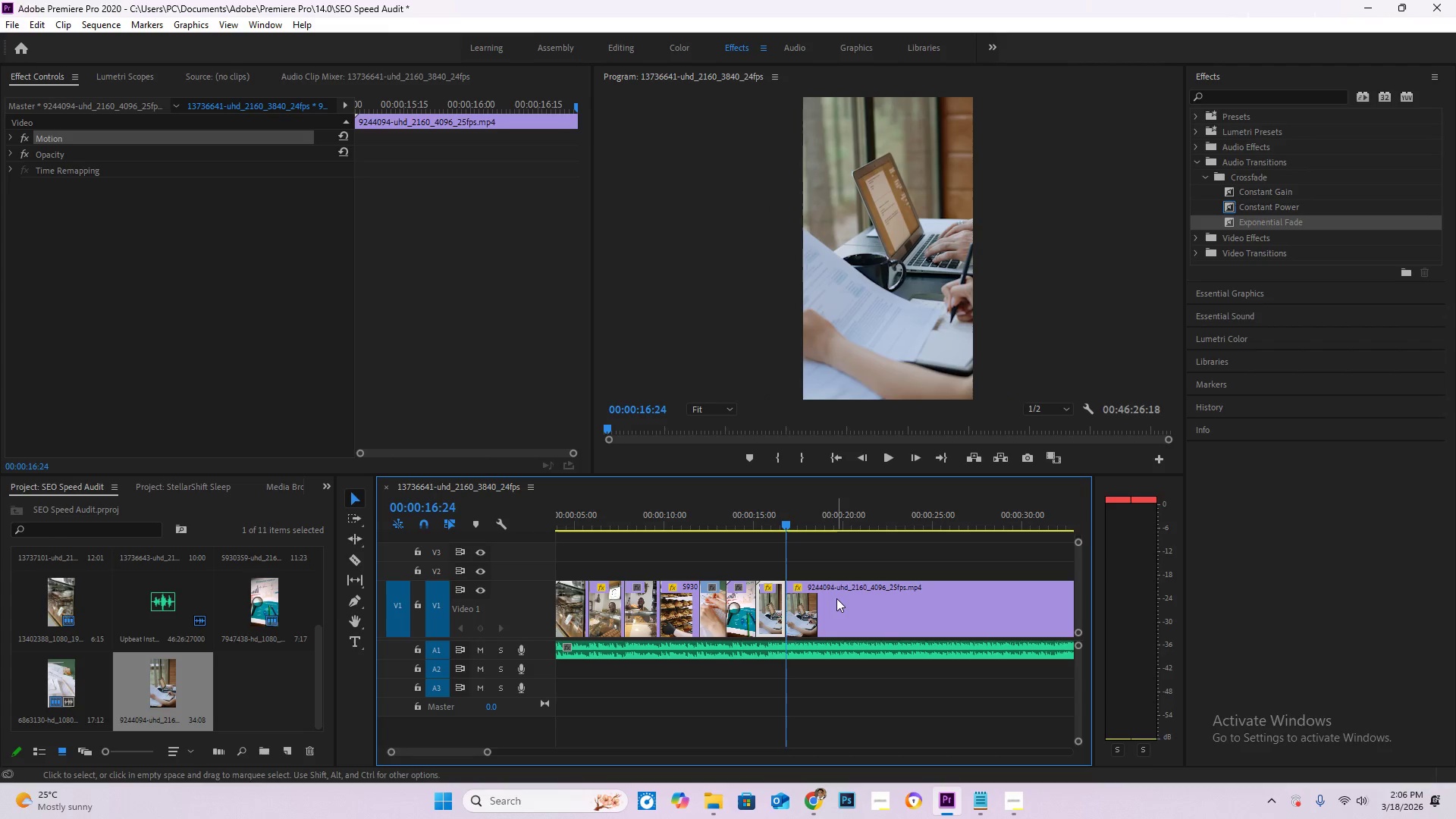 
double_click([836, 598])
 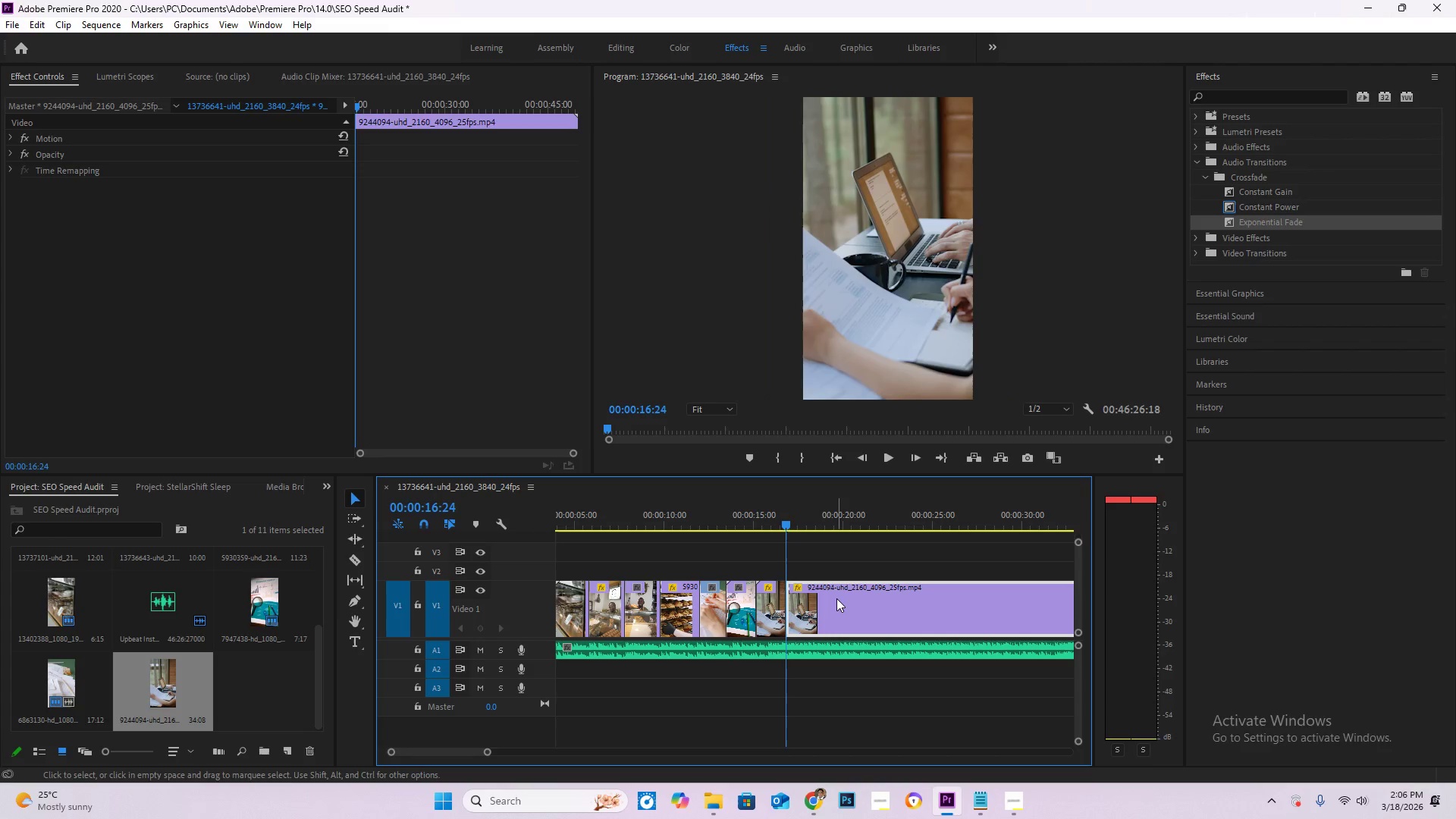 
key(Delete)
 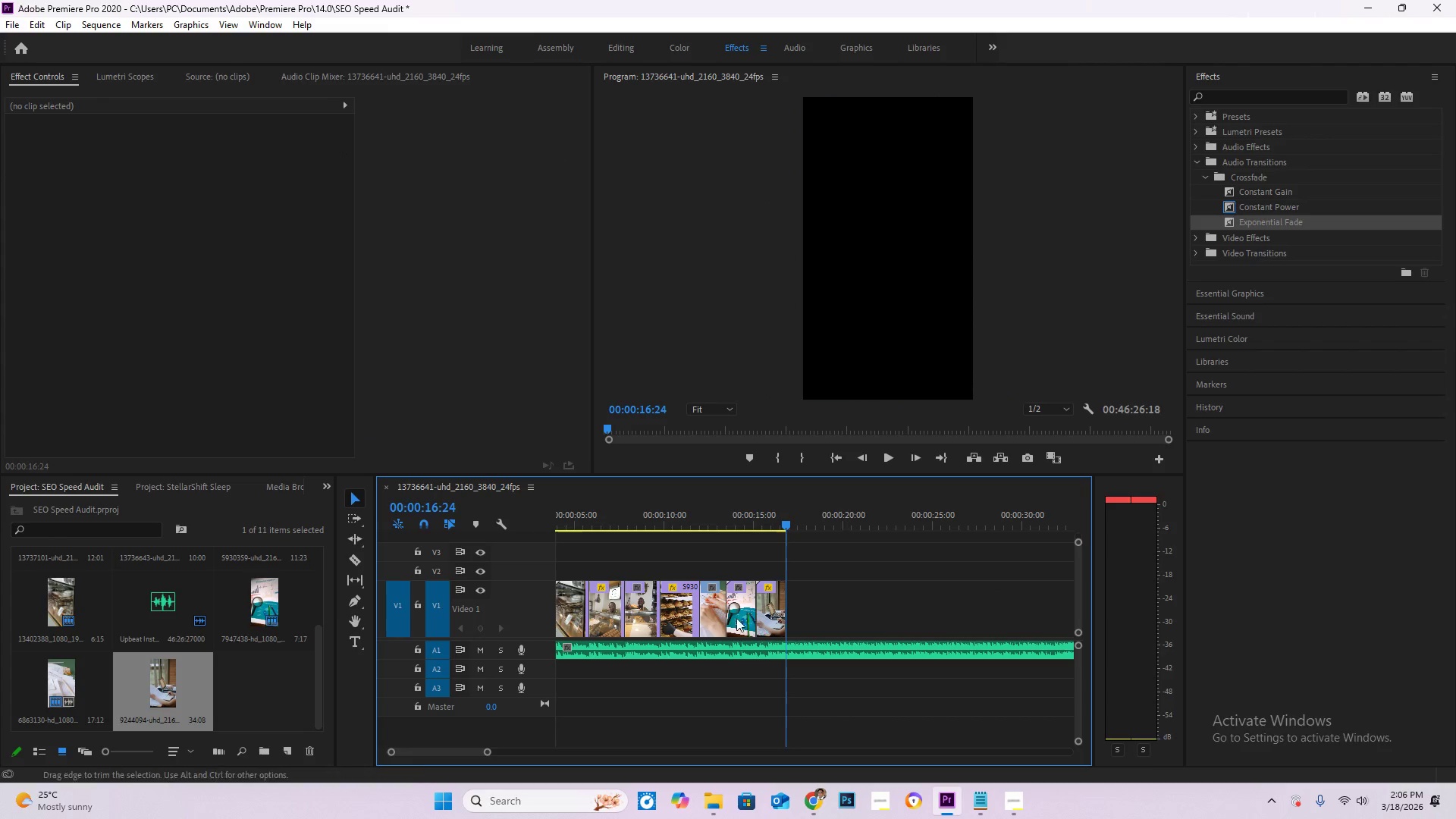 
hold_key(key=AltLeft, duration=0.36)
scroll: coordinate [616, 684], scroll_direction: down, amount: 4.0
 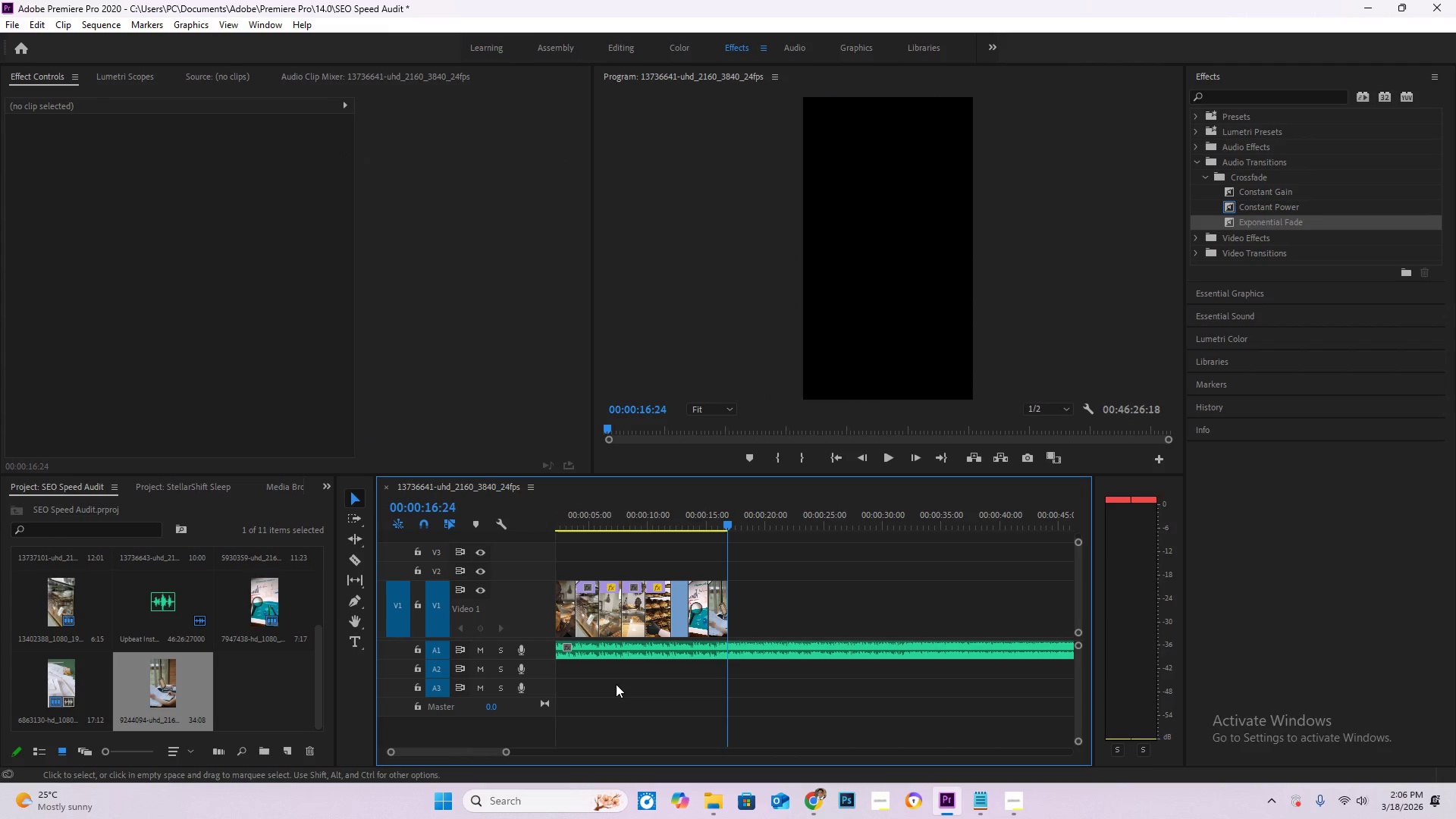 
key(Control+S)
 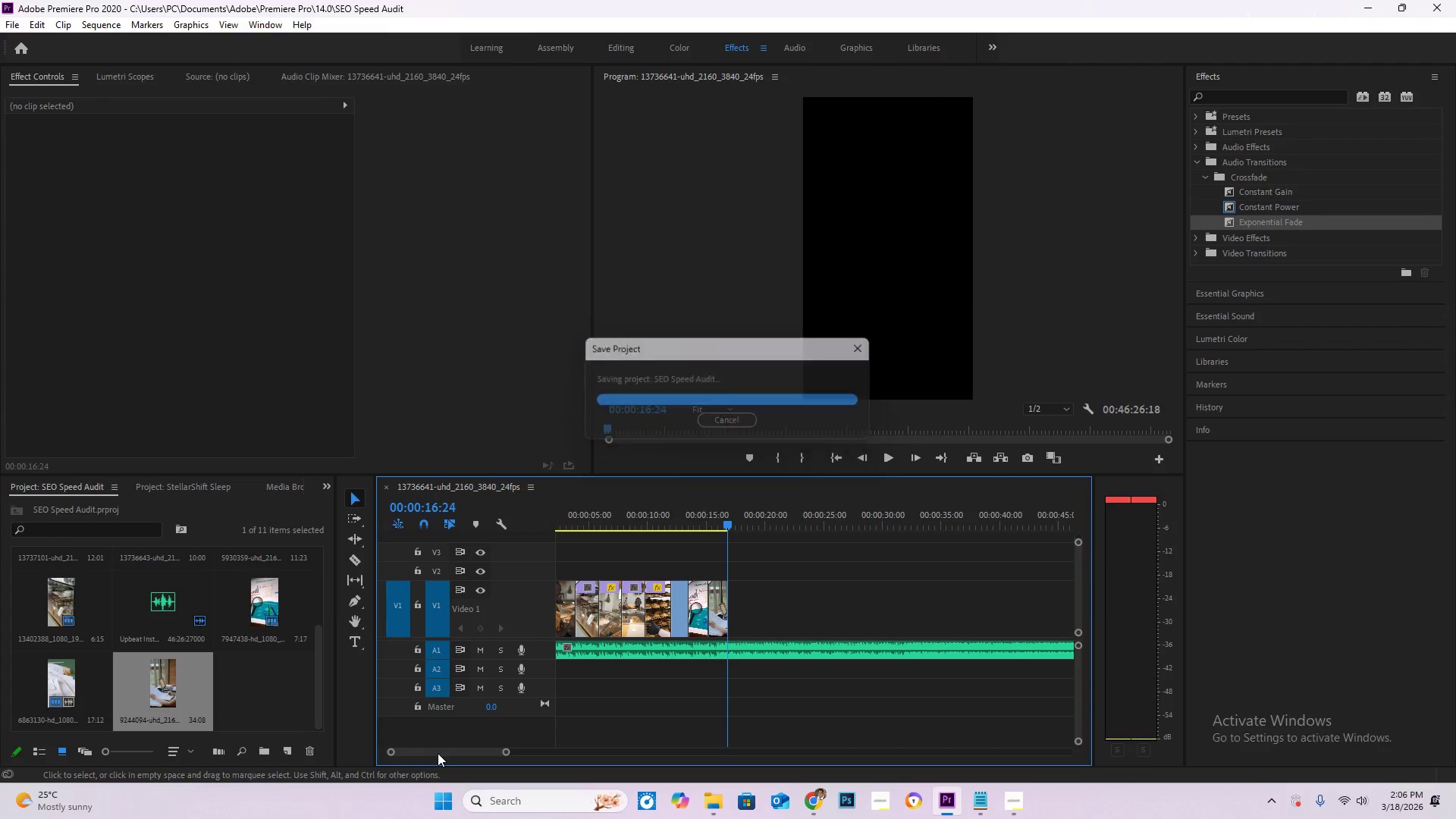 
left_click_drag(start_coordinate=[438, 755], to_coordinate=[333, 739])
 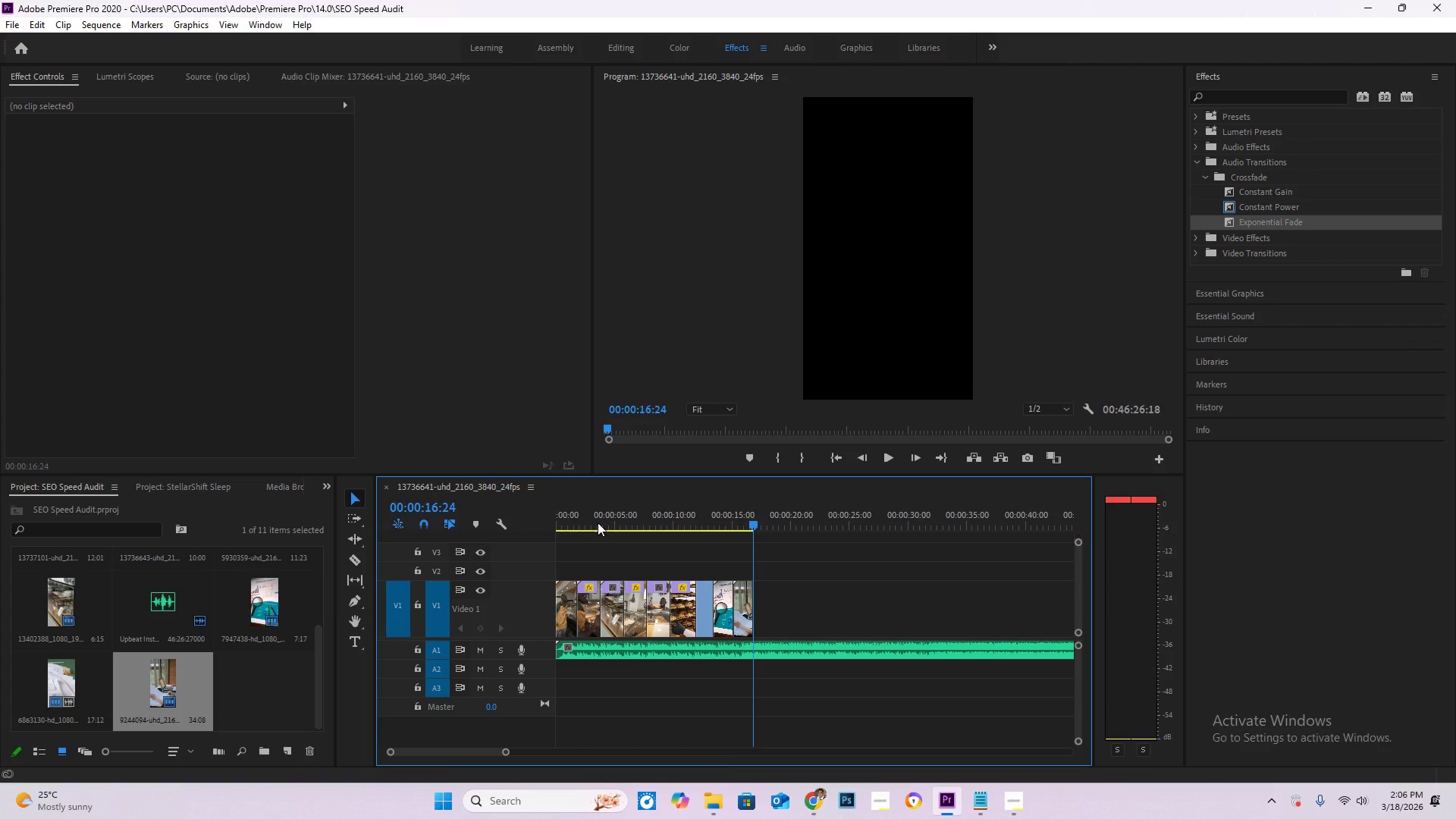 
left_click_drag(start_coordinate=[598, 517], to_coordinate=[466, 508])
 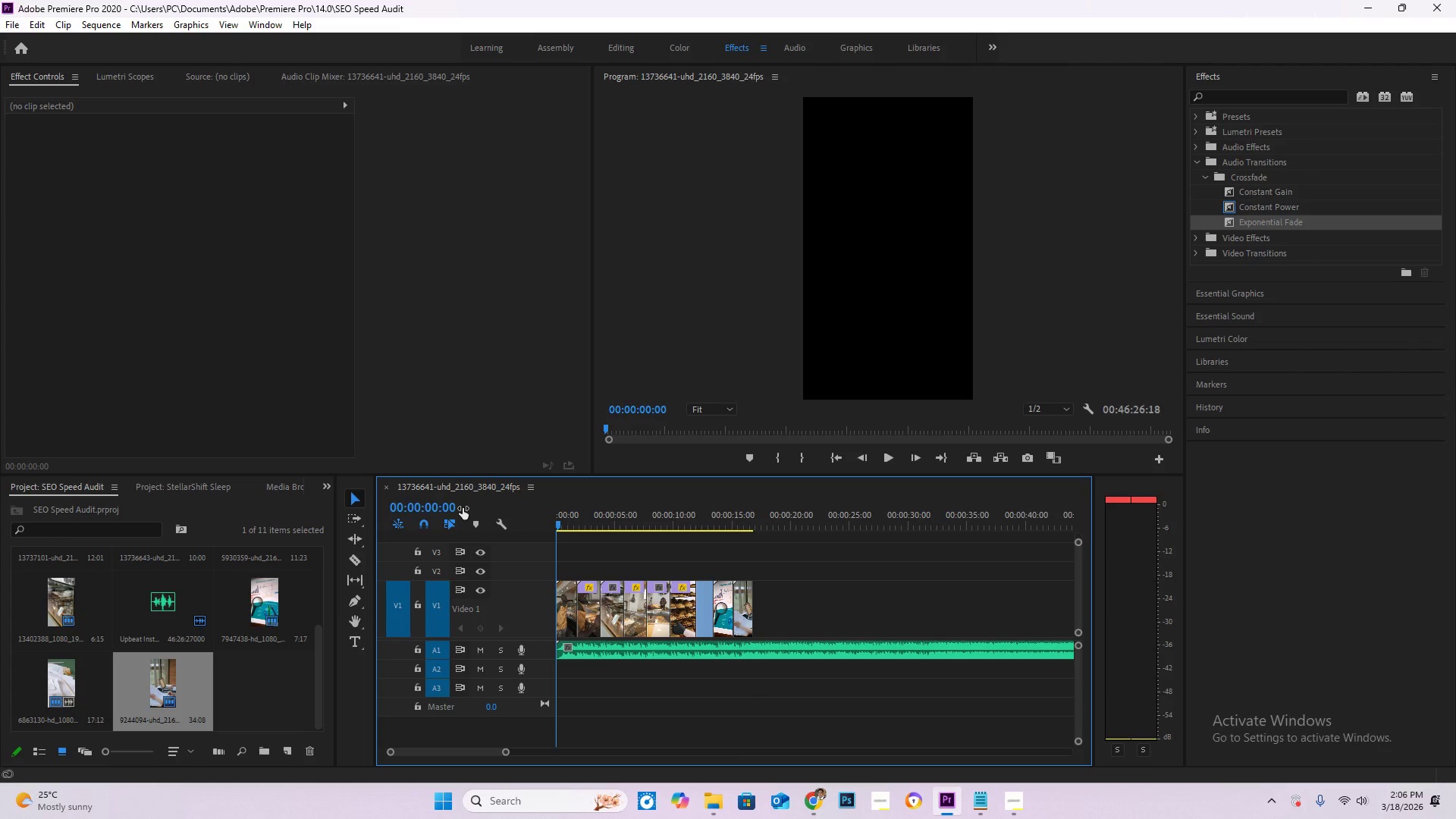 
key(Space)
 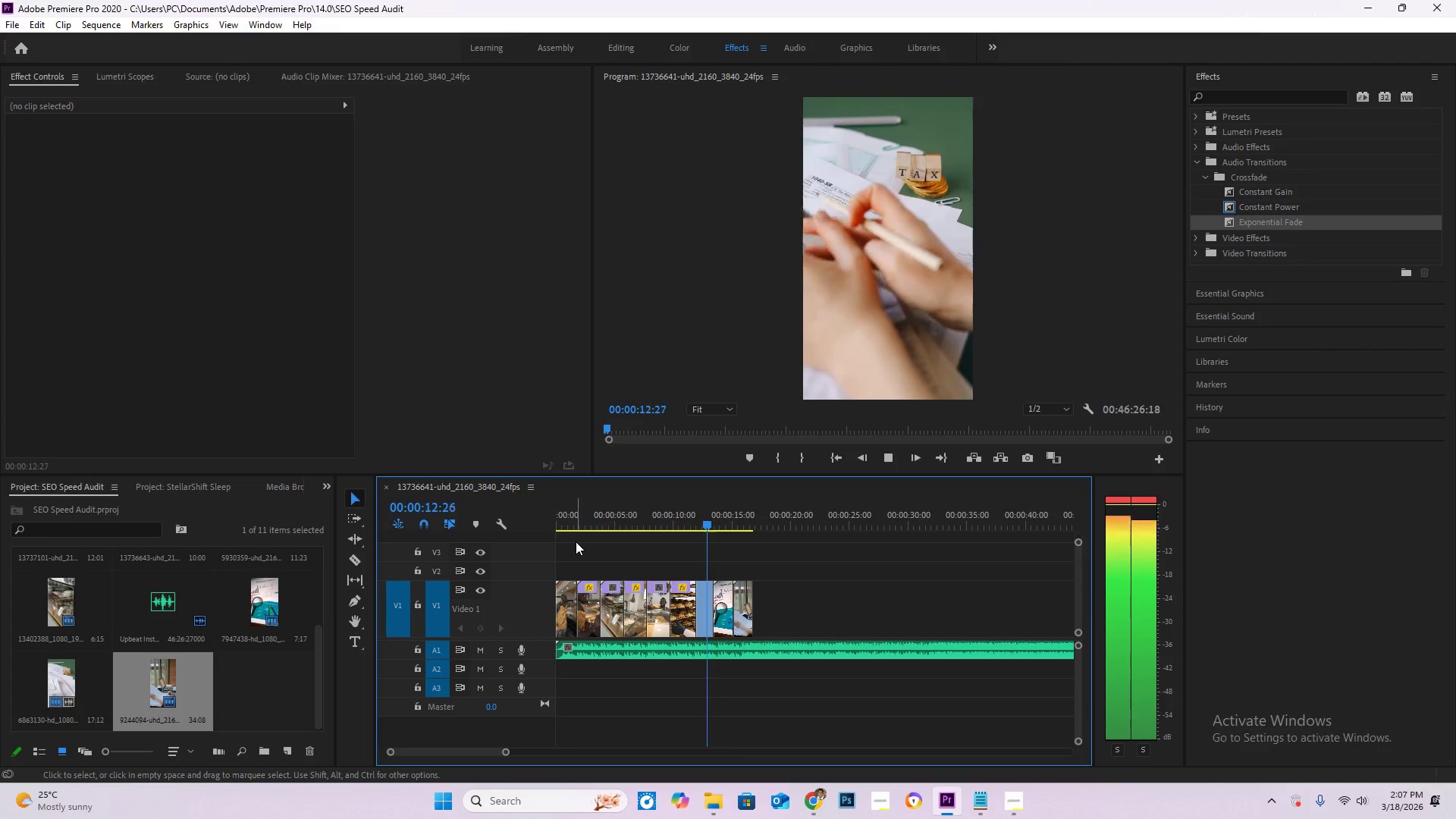 
wait(18.88)
 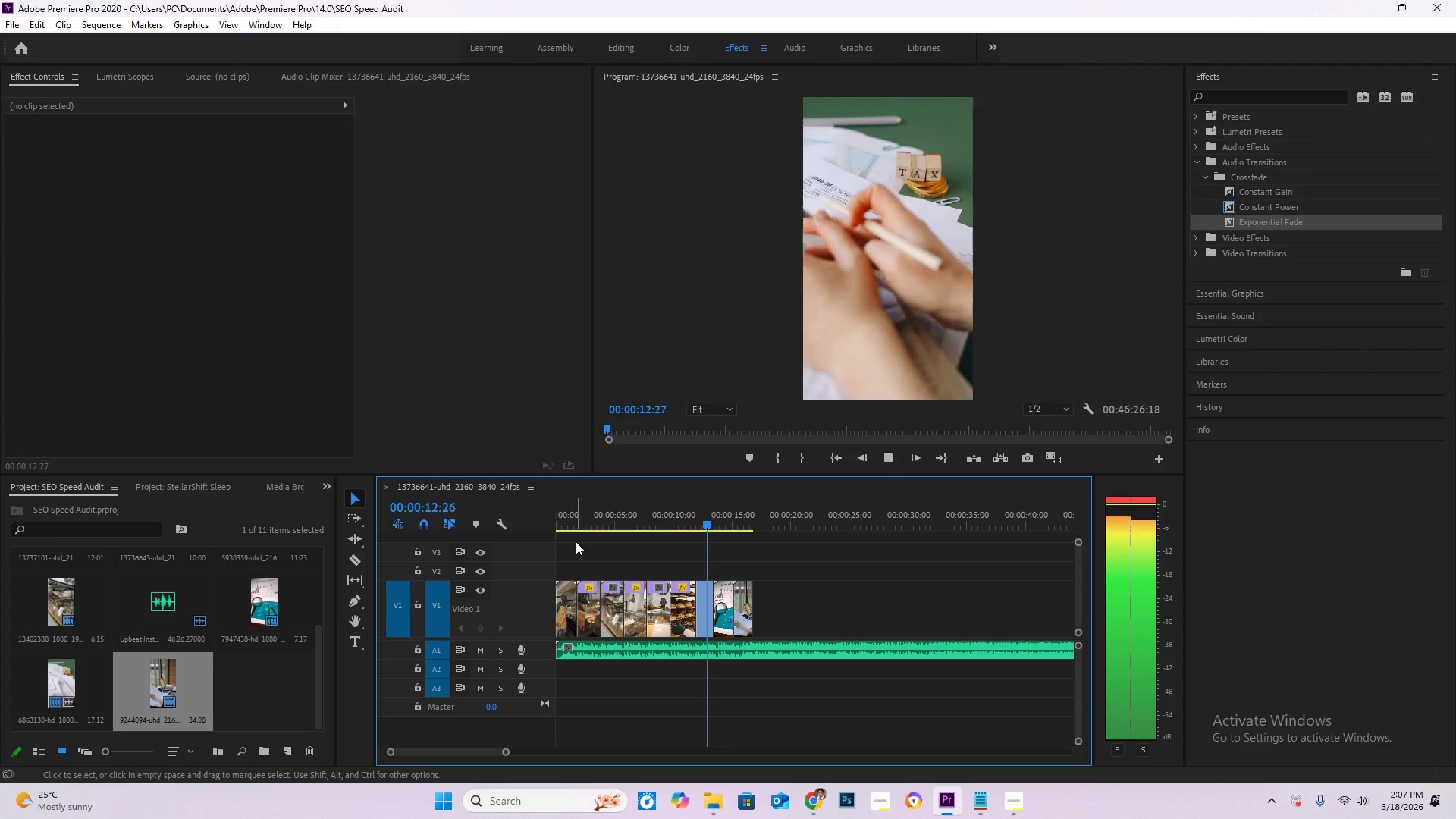 
key(Space)
 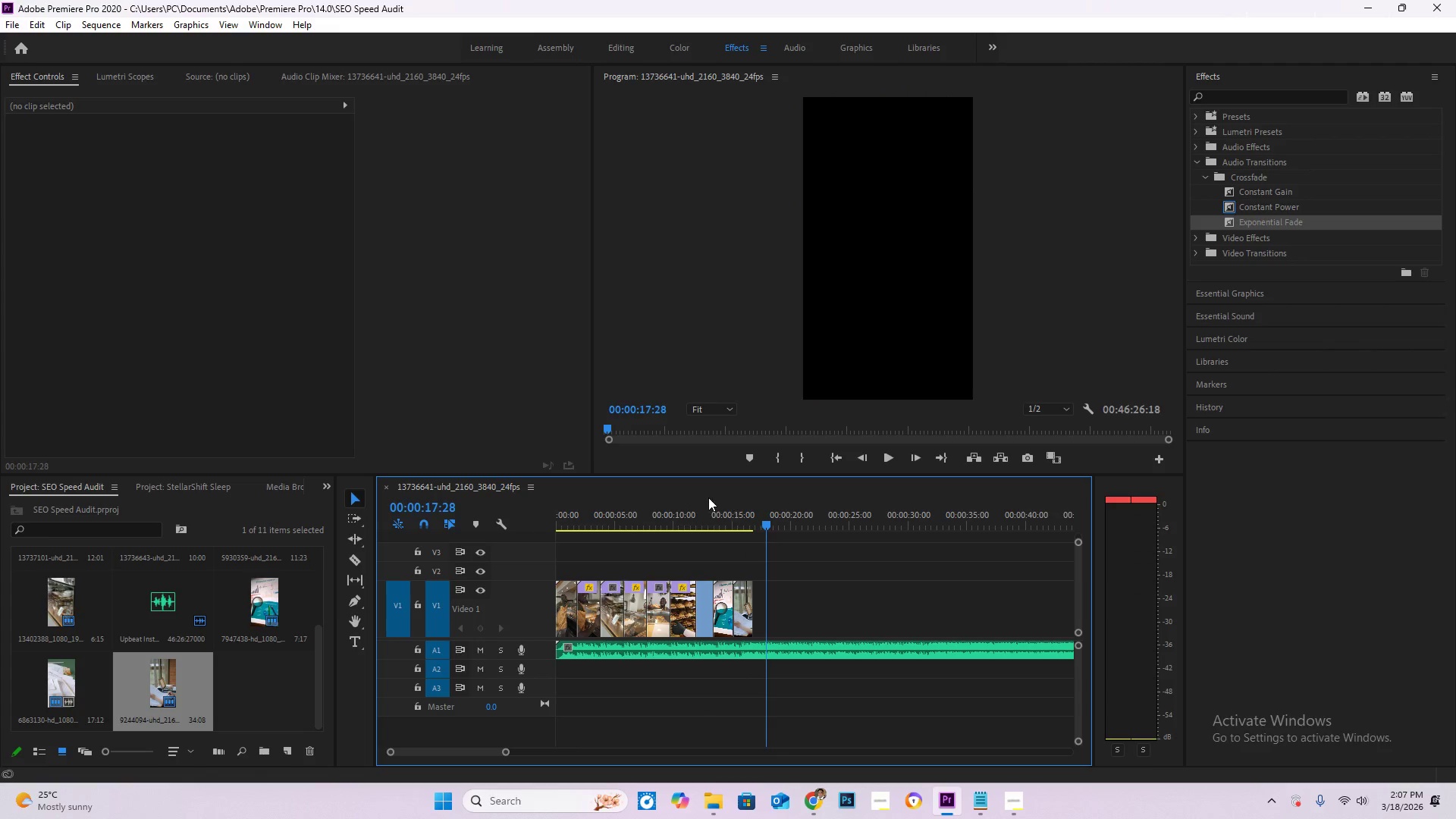 
left_click_drag(start_coordinate=[704, 500], to_coordinate=[522, 504])
 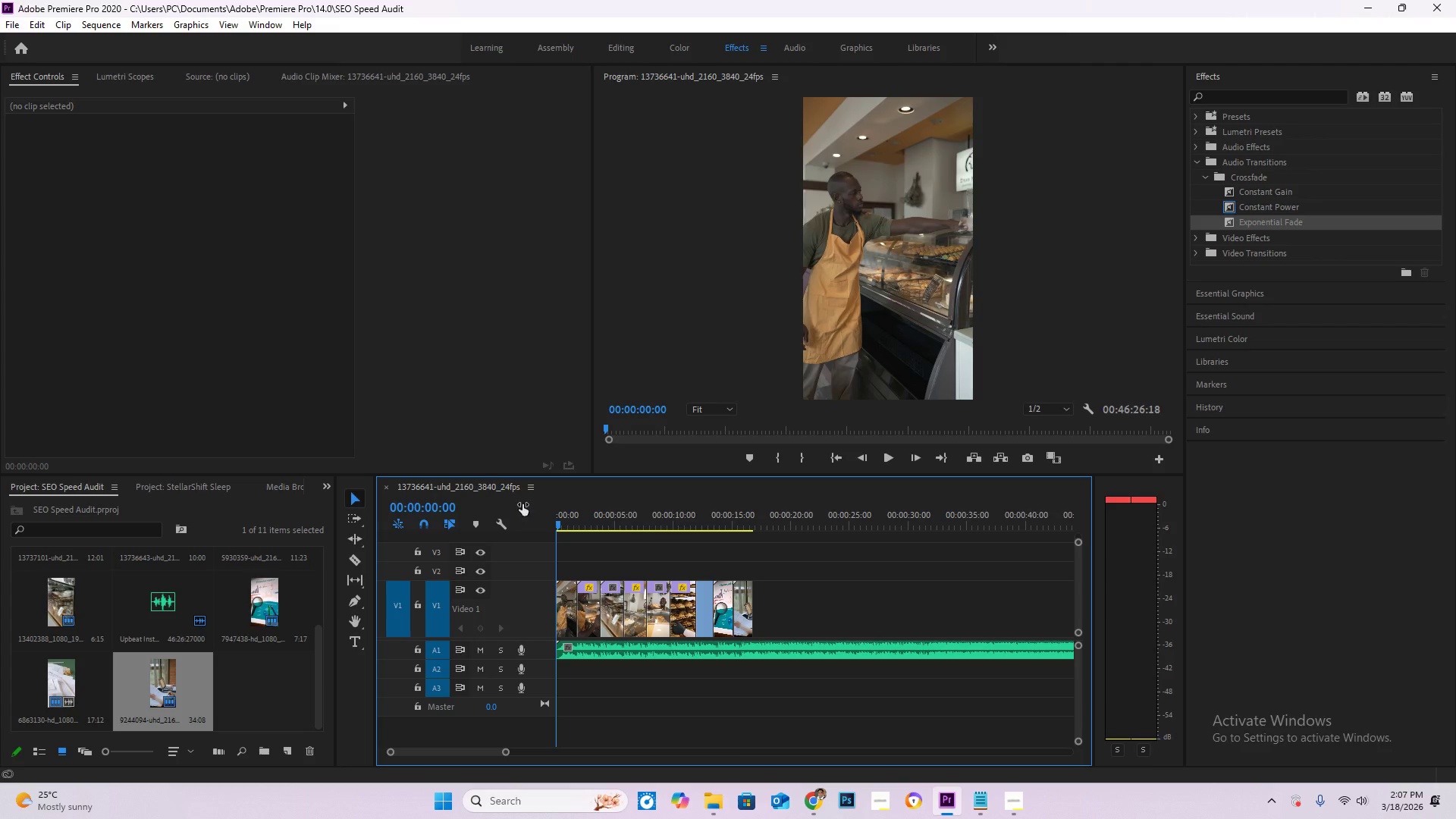 
key(Space)
 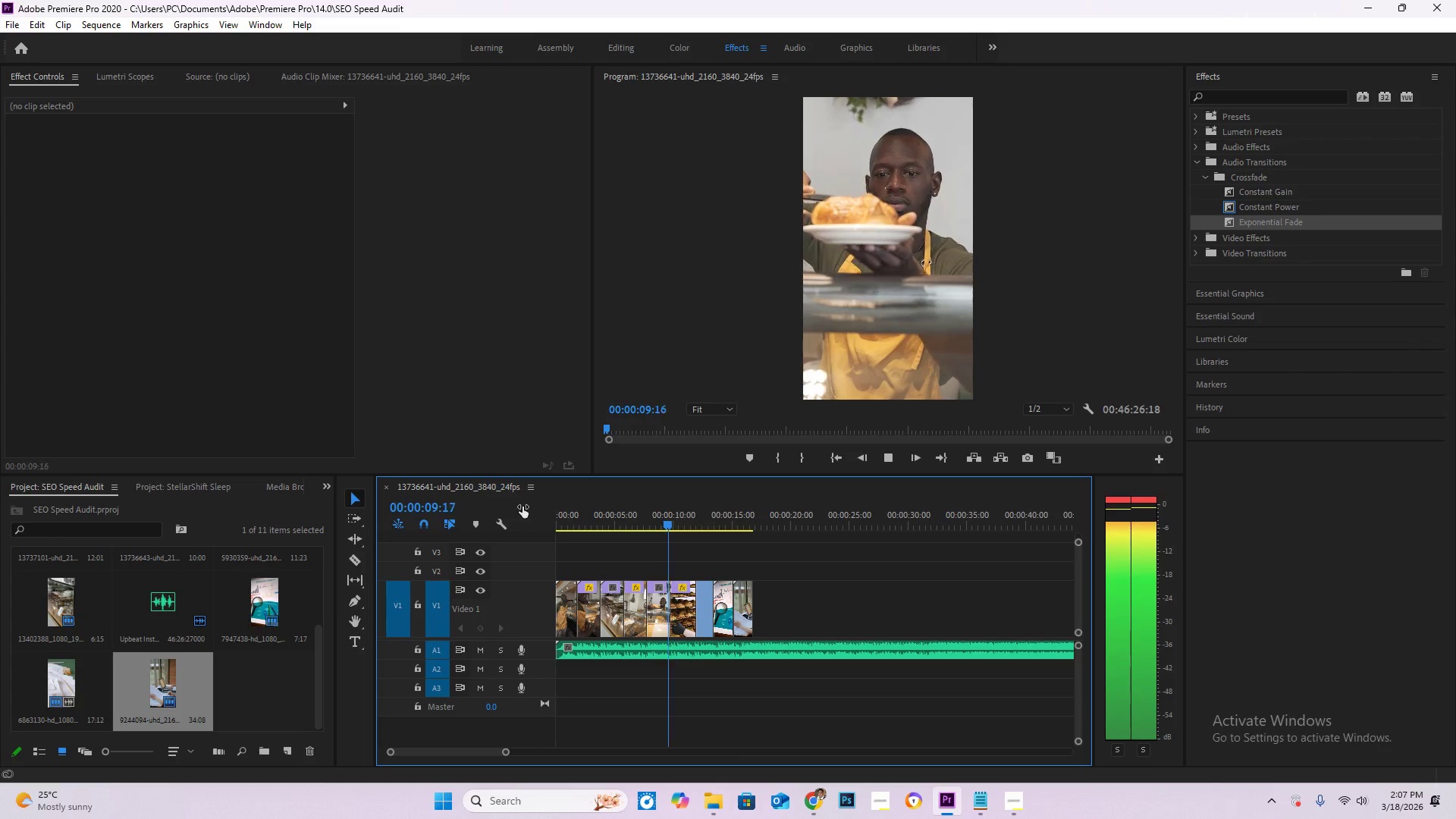 
wait(14.56)
 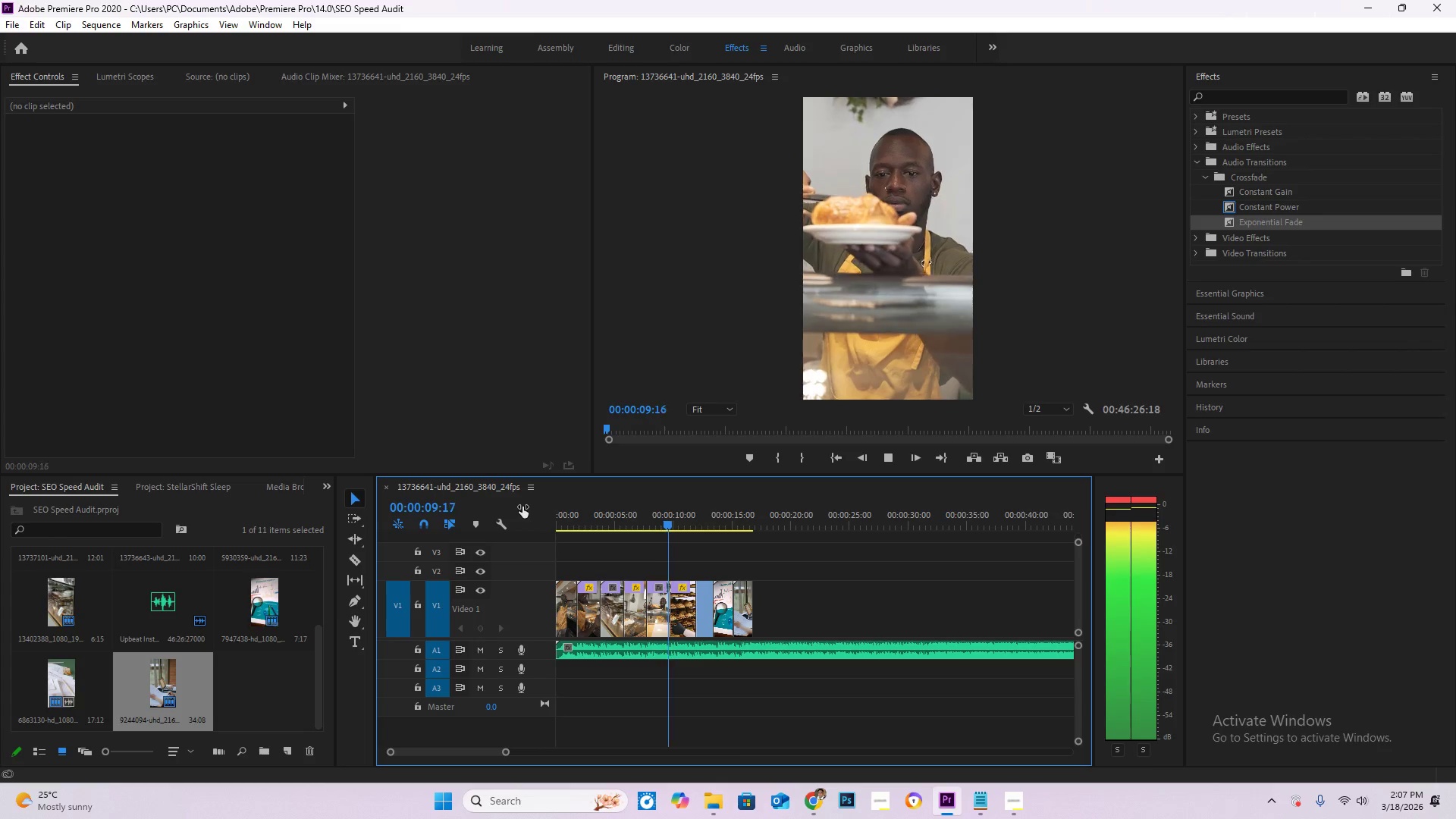 
key(Space)
 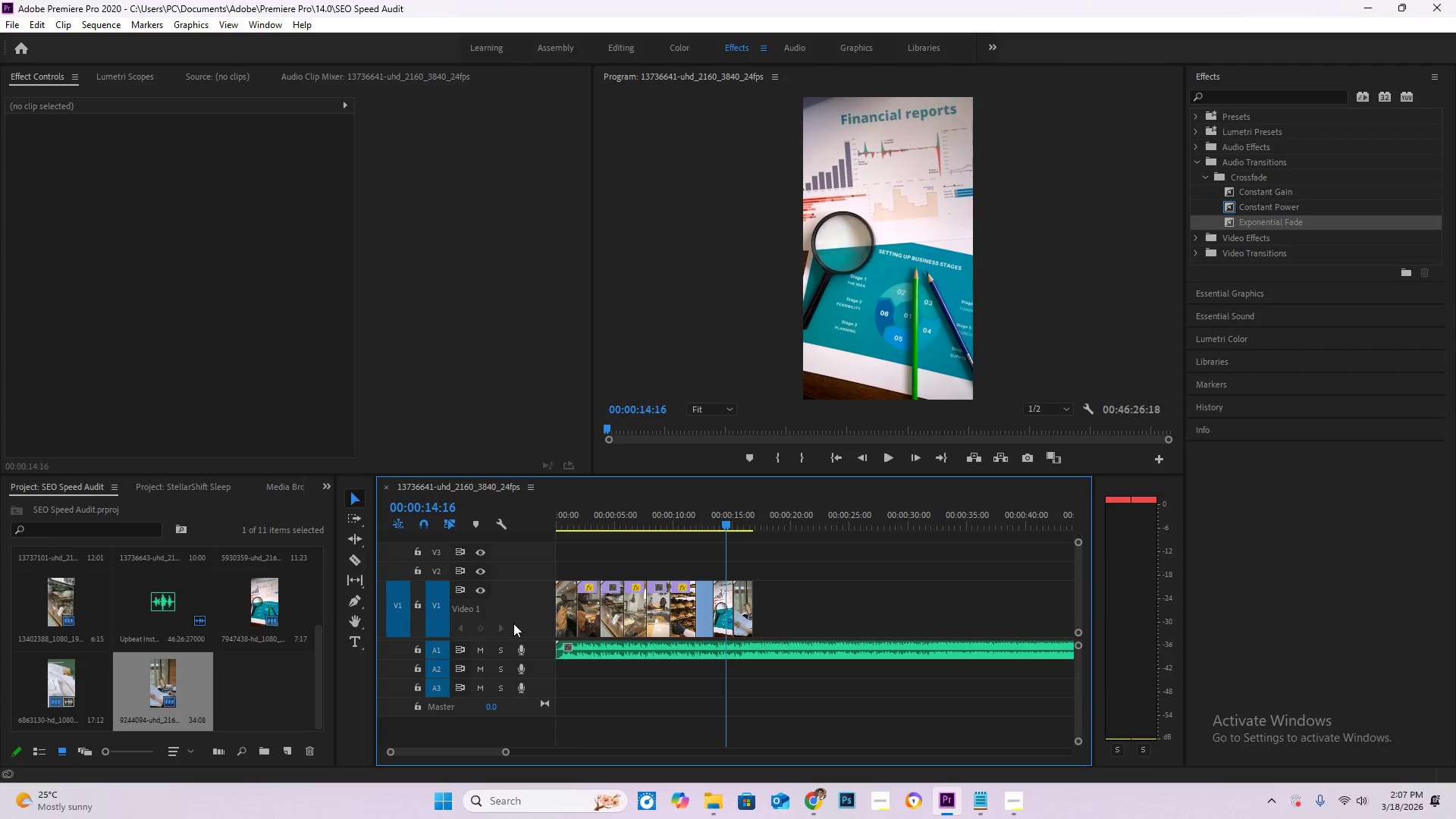 
hold_key(key=AltLeft, duration=1.16)
scroll: coordinate [692, 645], scroll_direction: up, amount: 9.0
 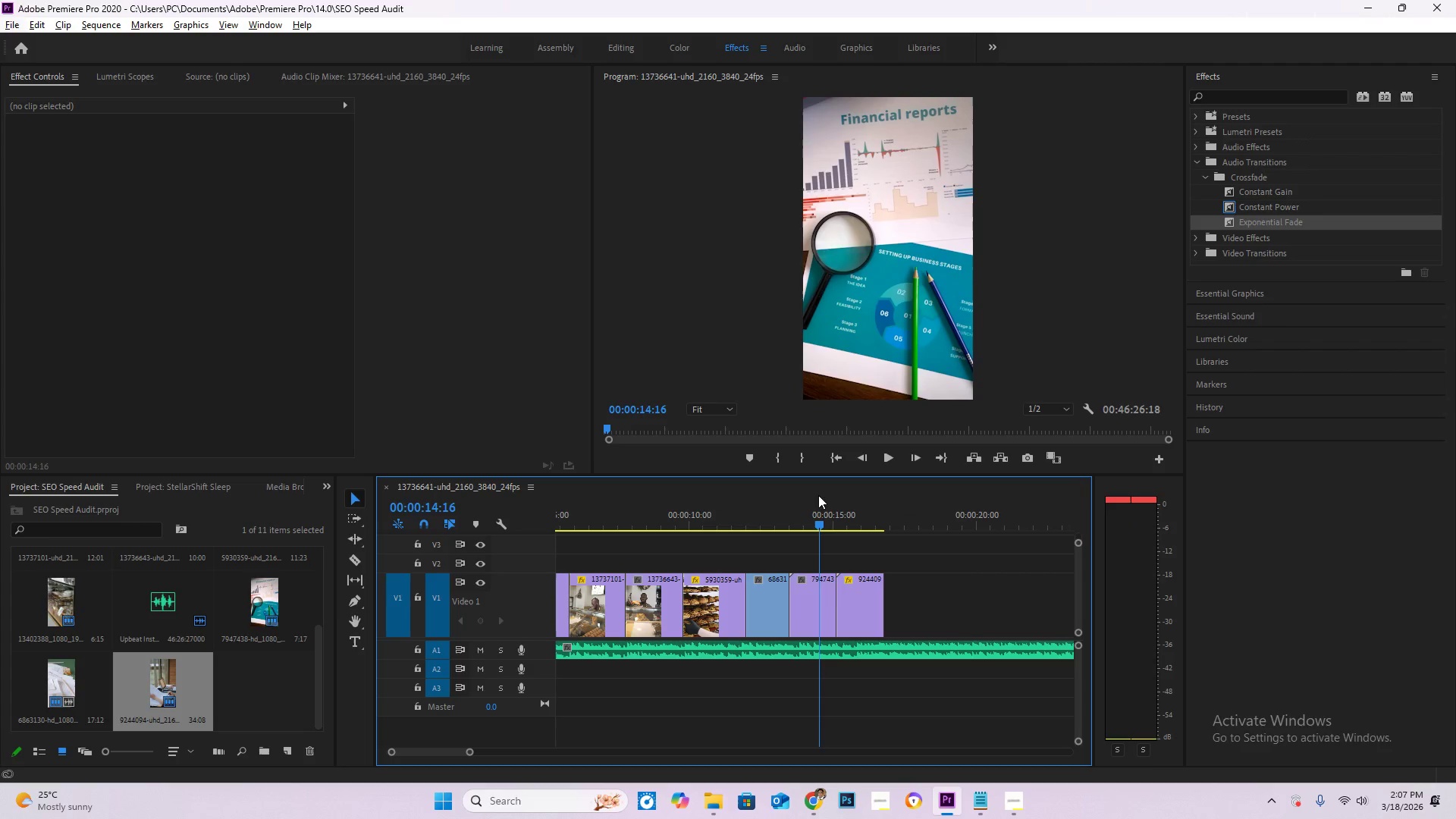 
left_click_drag(start_coordinate=[811, 520], to_coordinate=[800, 516])
 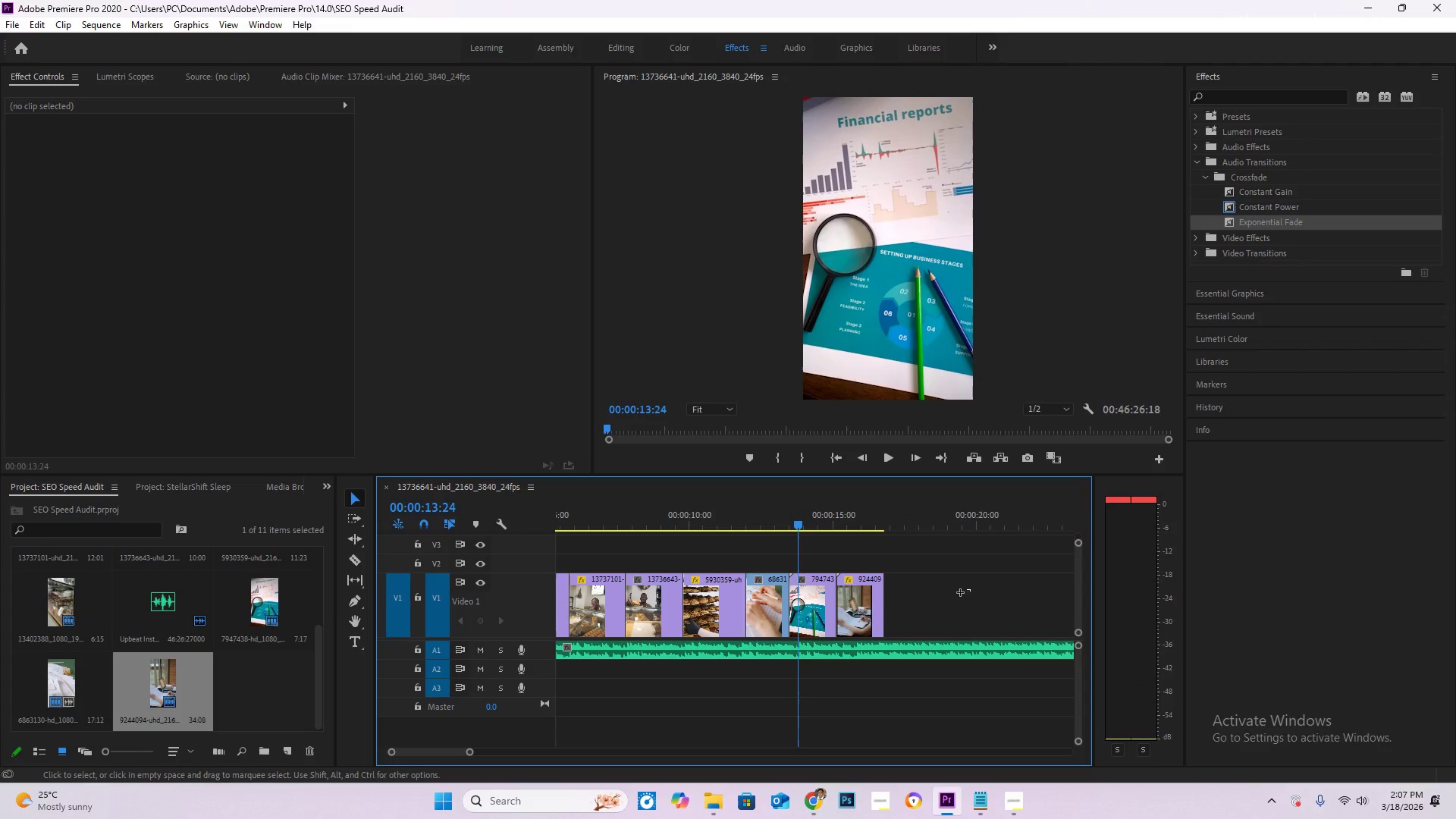 
left_click_drag(start_coordinate=[970, 589], to_coordinate=[808, 609])
 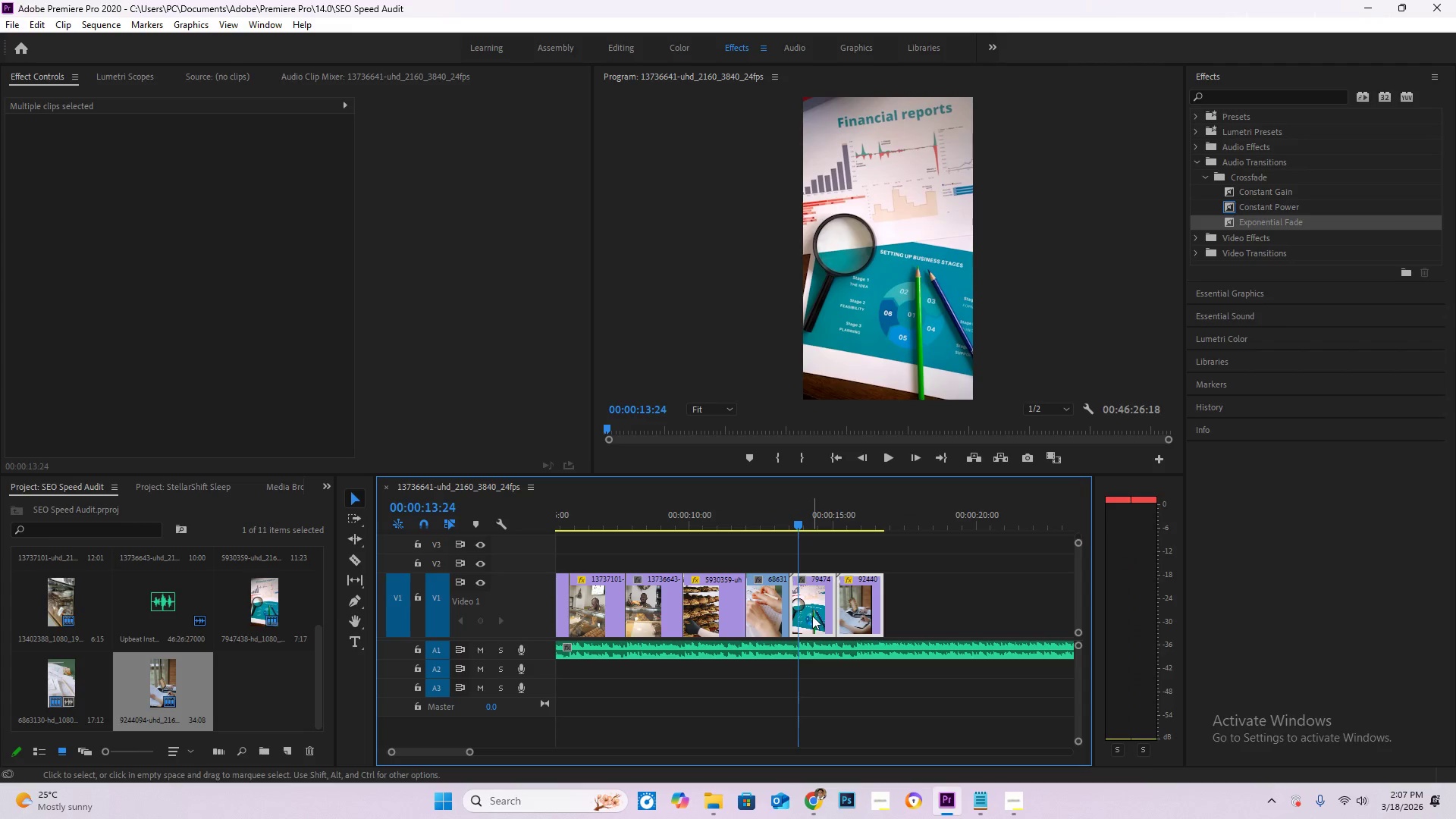 
left_click_drag(start_coordinate=[812, 616], to_coordinate=[888, 613])
 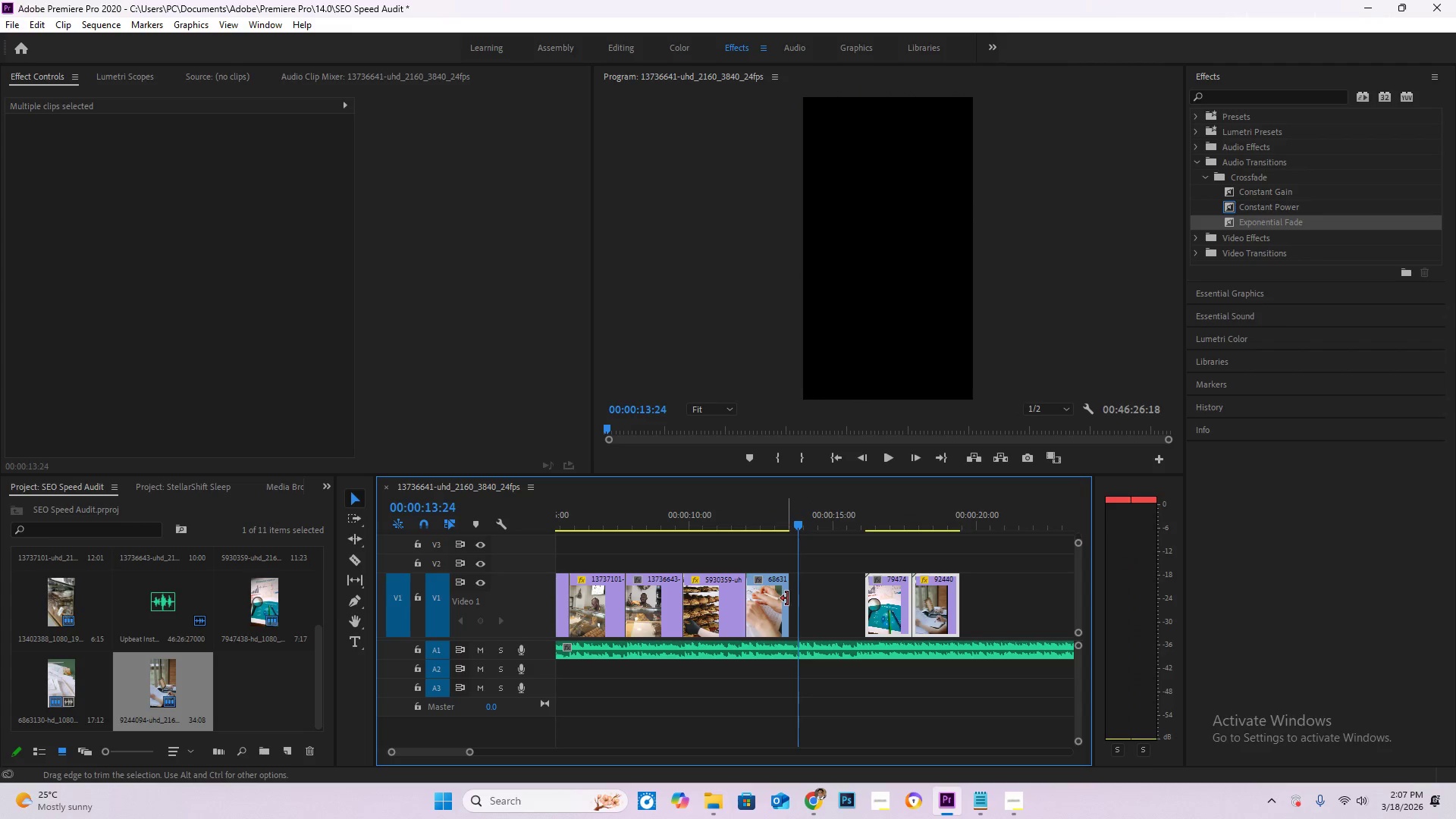 
left_click_drag(start_coordinate=[789, 598], to_coordinate=[798, 599])
 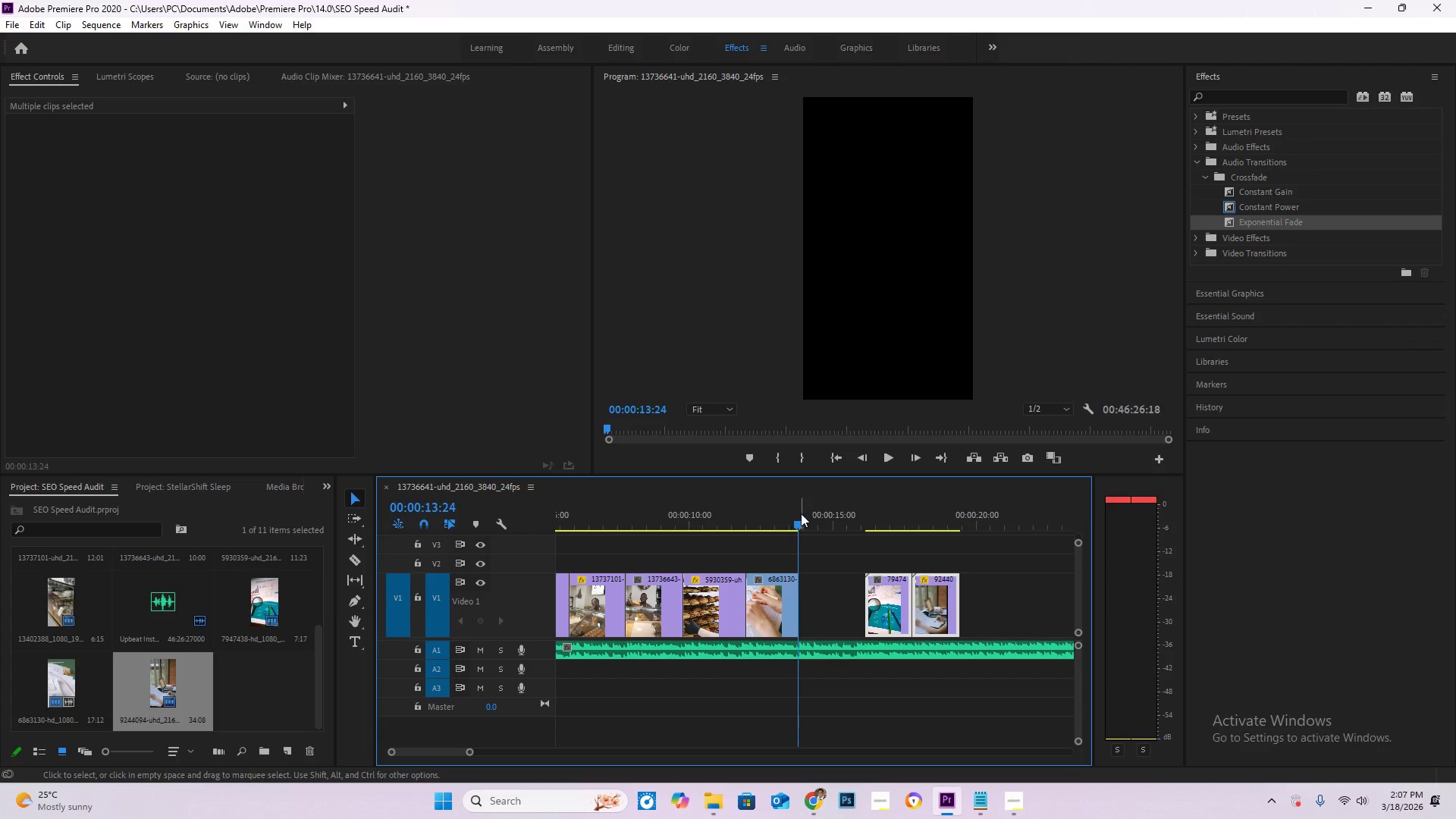 
left_click_drag(start_coordinate=[799, 513], to_coordinate=[729, 509])
 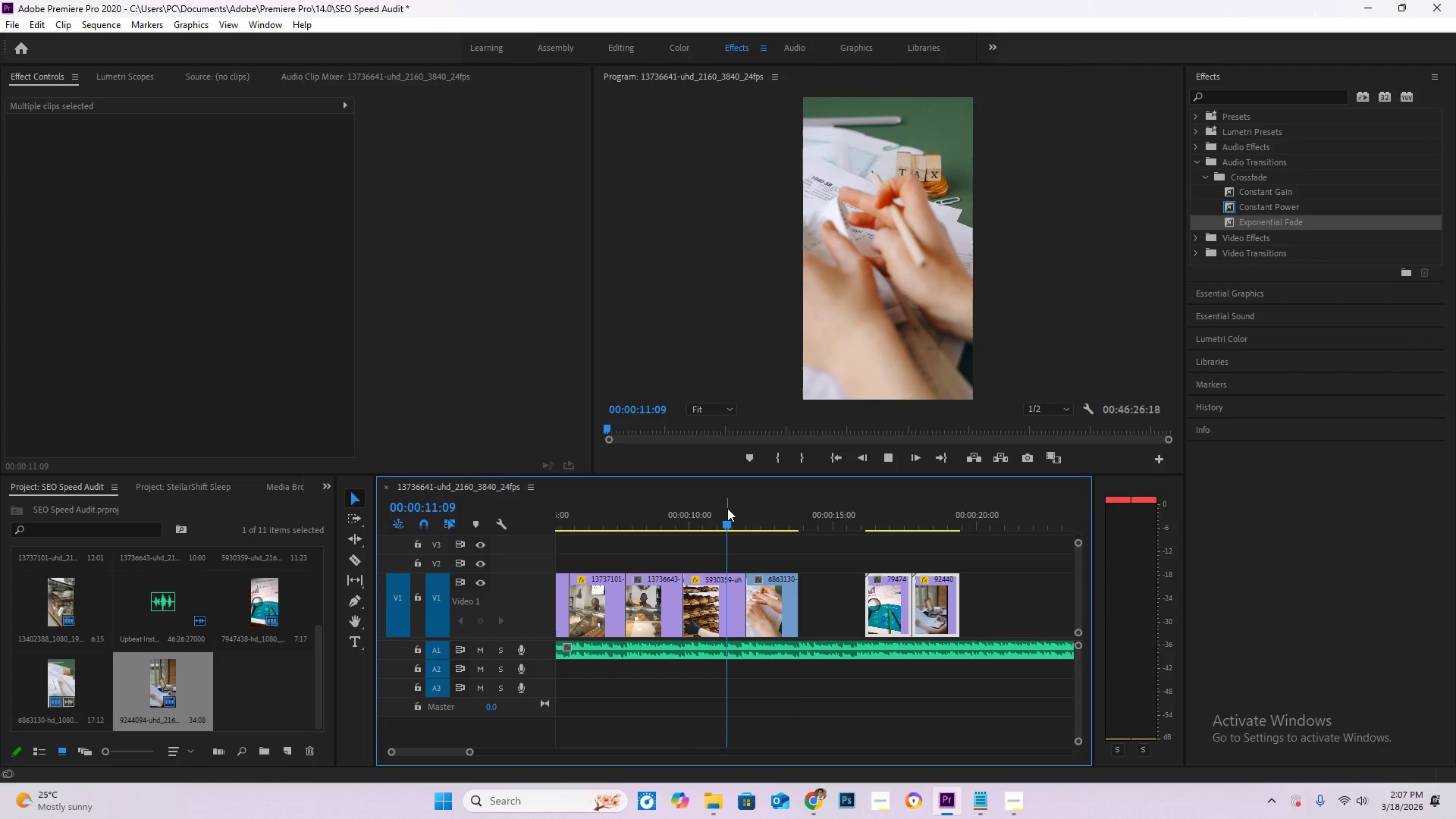 
key(Space)
 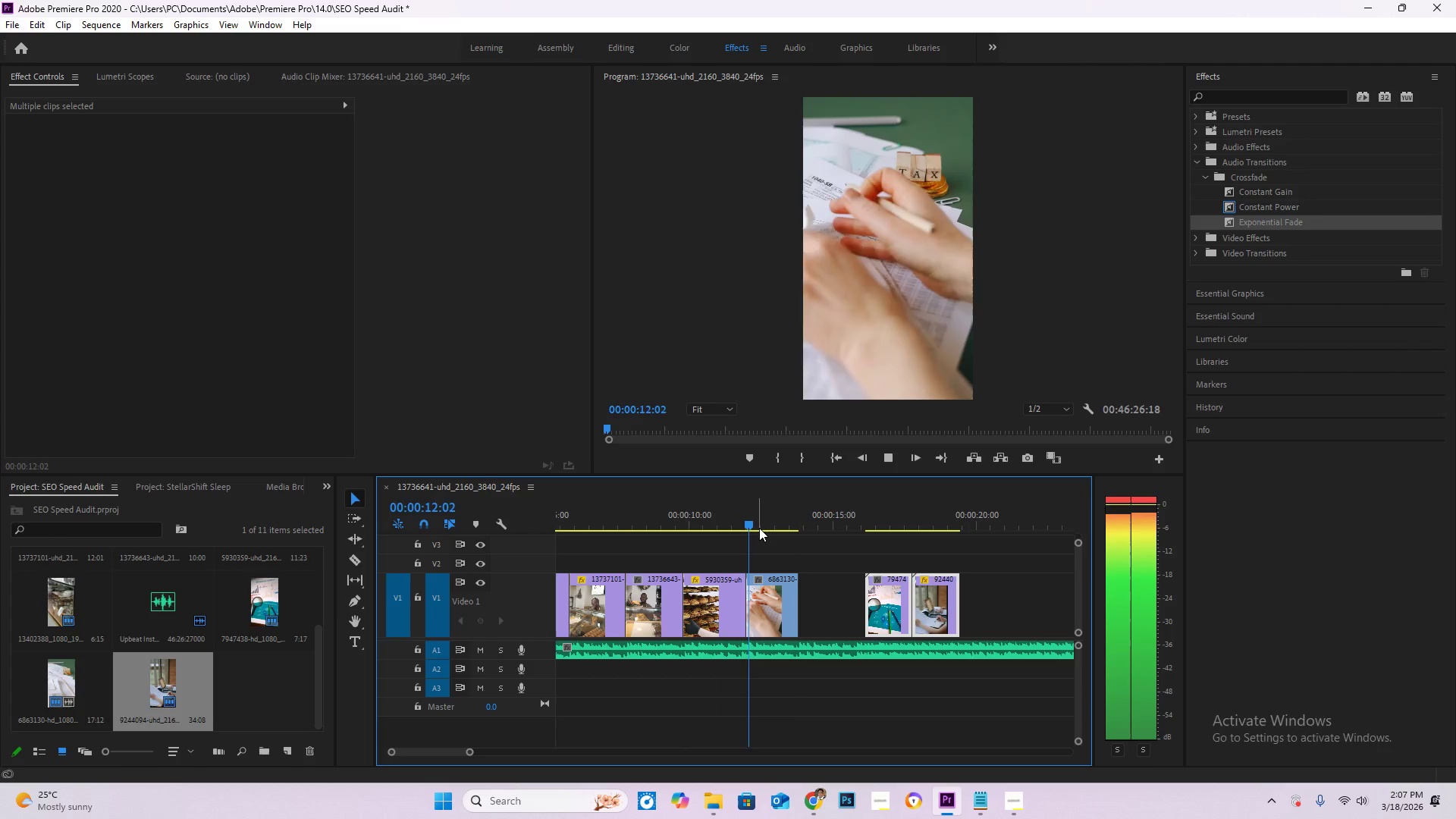 
key(Space)
 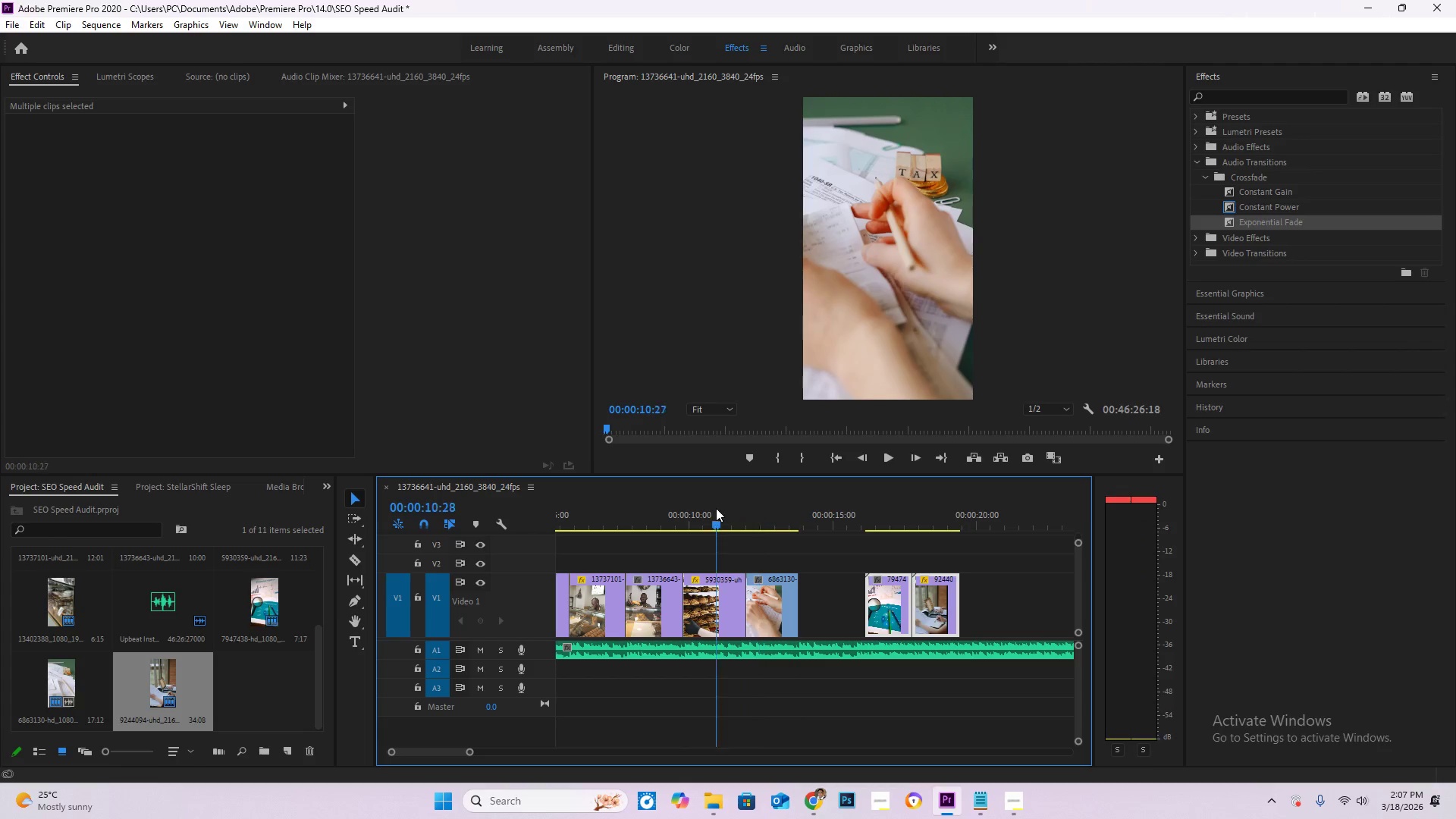 
left_click_drag(start_coordinate=[717, 508], to_coordinate=[708, 508])
 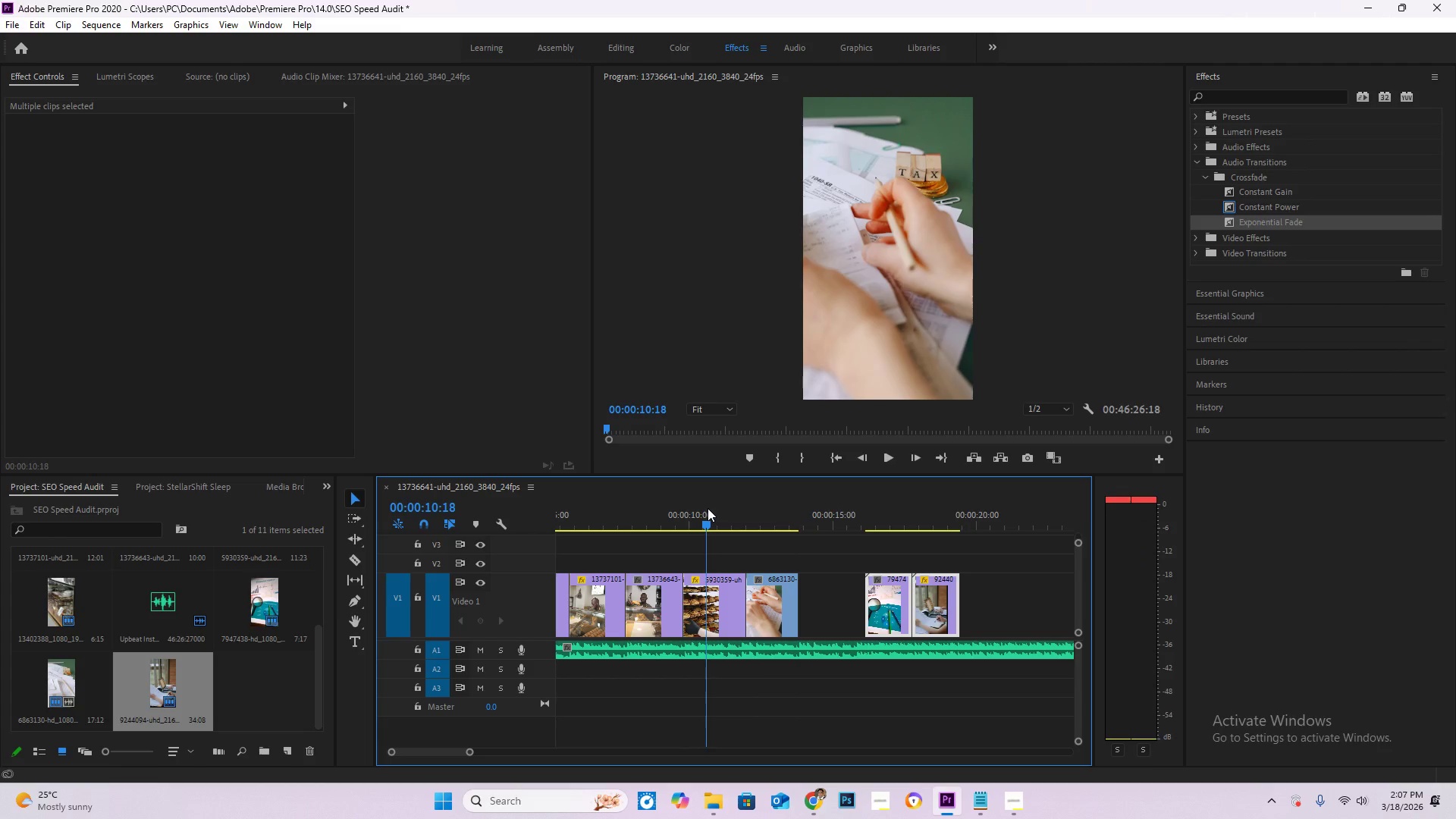 
key(Space)
 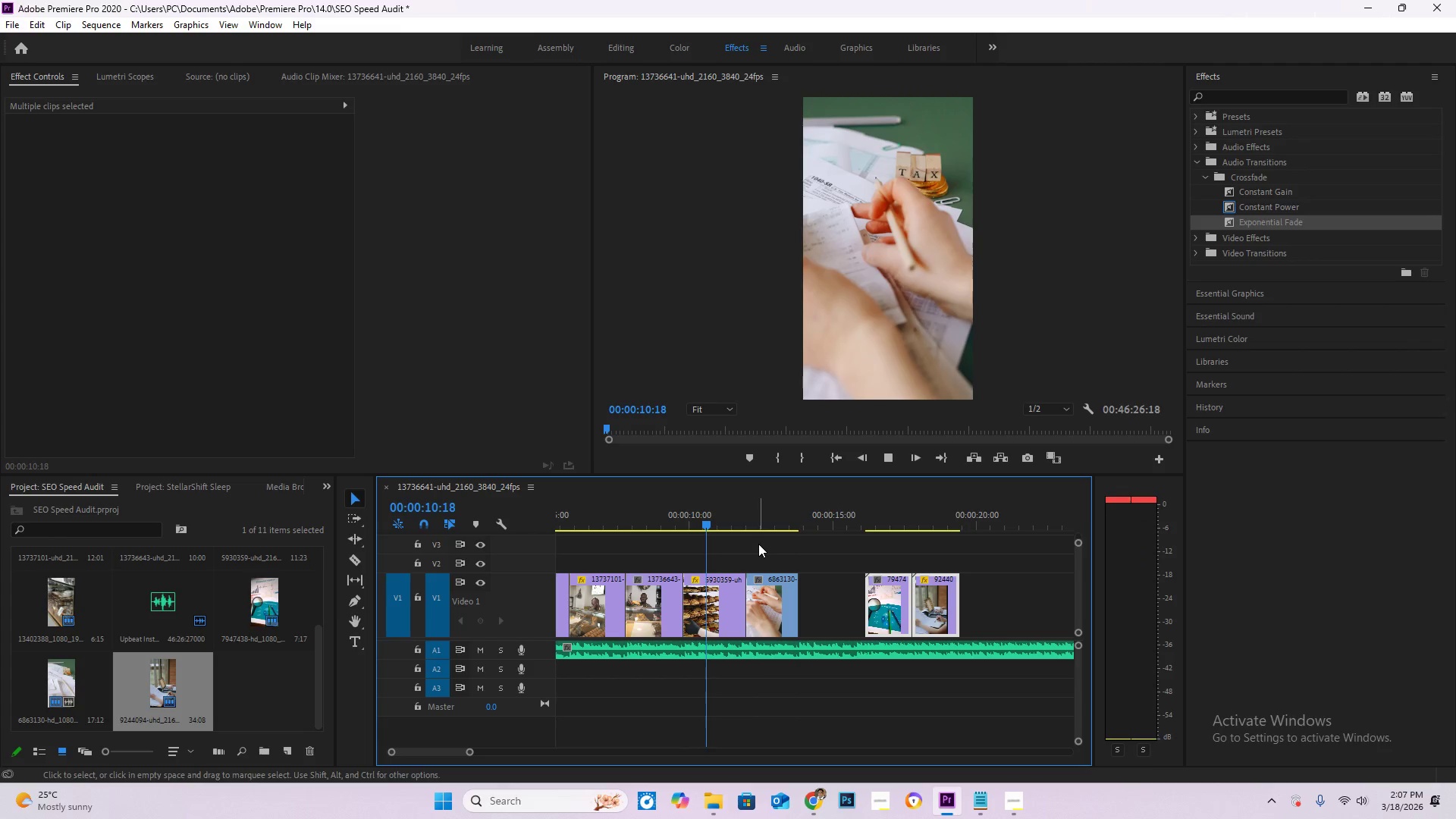 
key(Space)
 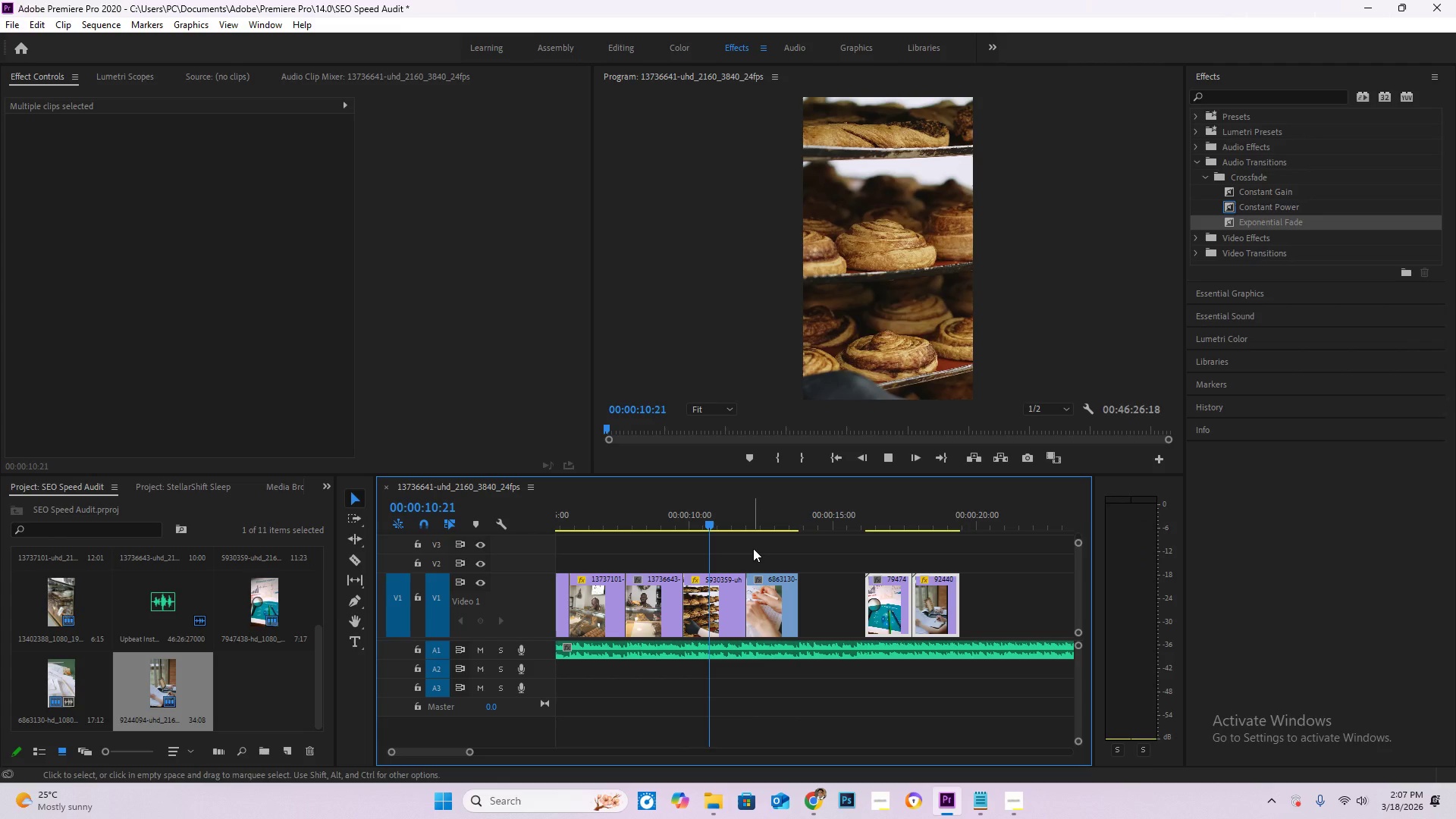 
key(Space)
 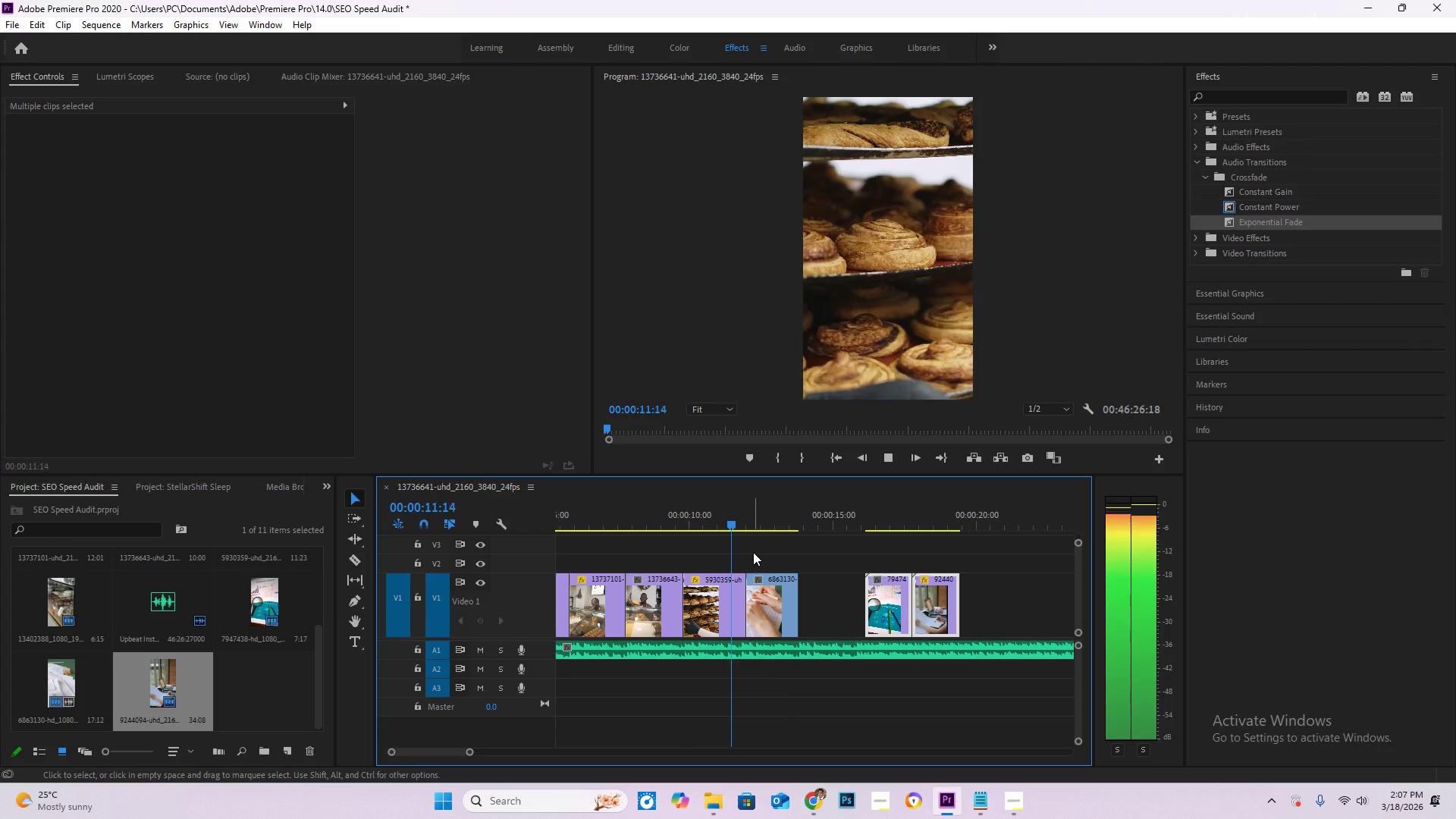 
key(Space)
 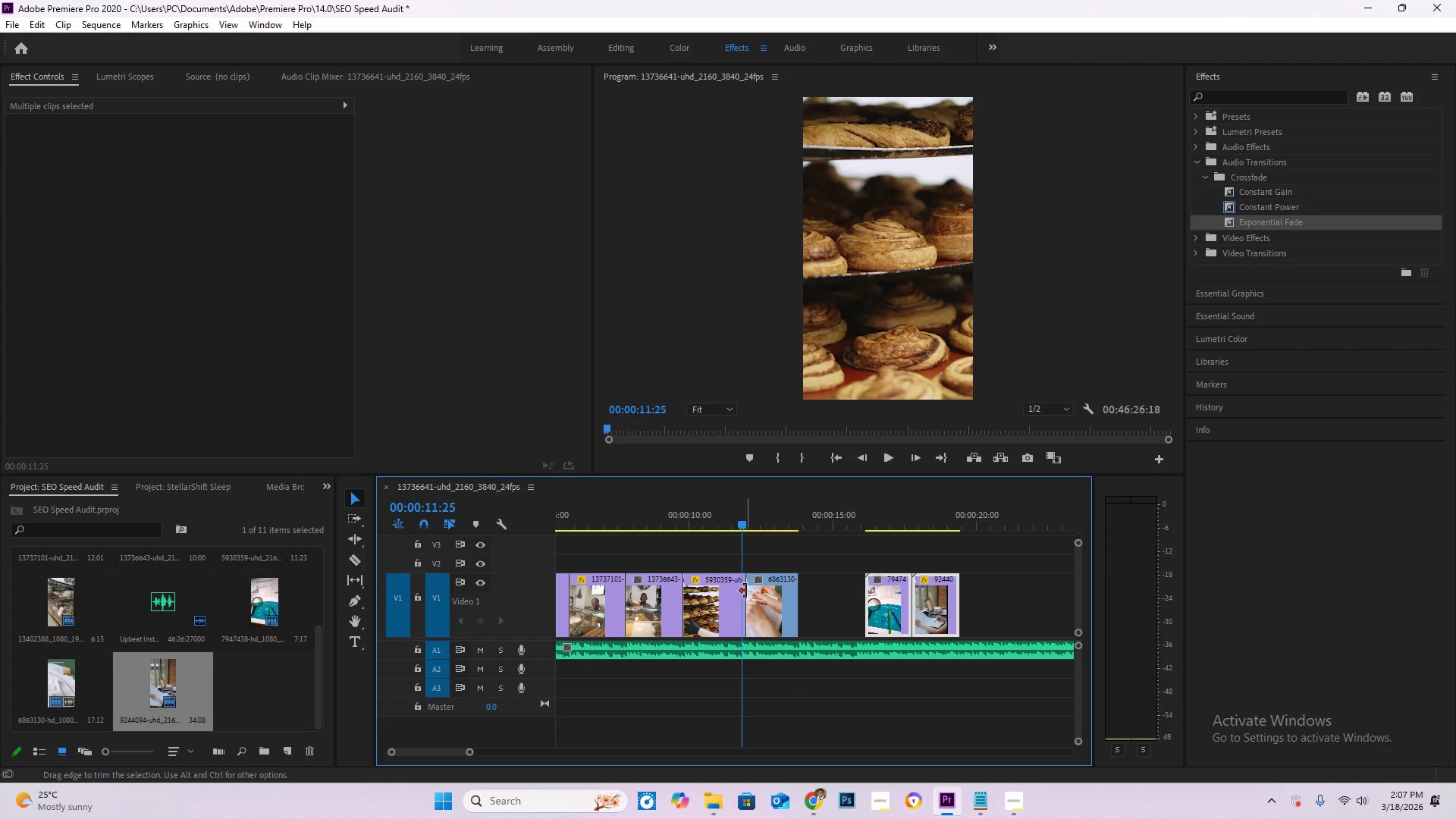 
left_click_drag(start_coordinate=[745, 591], to_coordinate=[740, 590])
 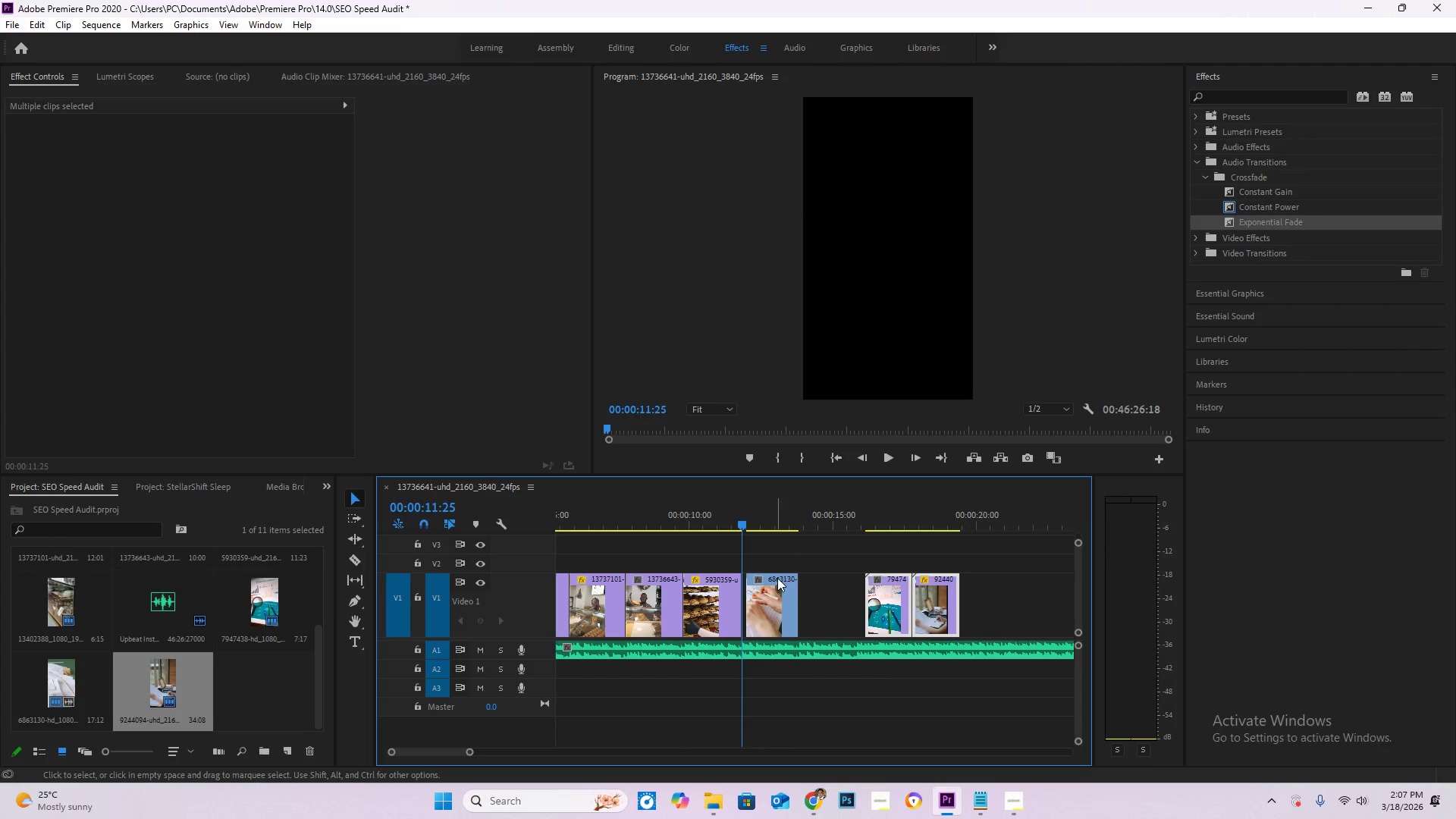 
left_click_drag(start_coordinate=[781, 579], to_coordinate=[773, 579])
 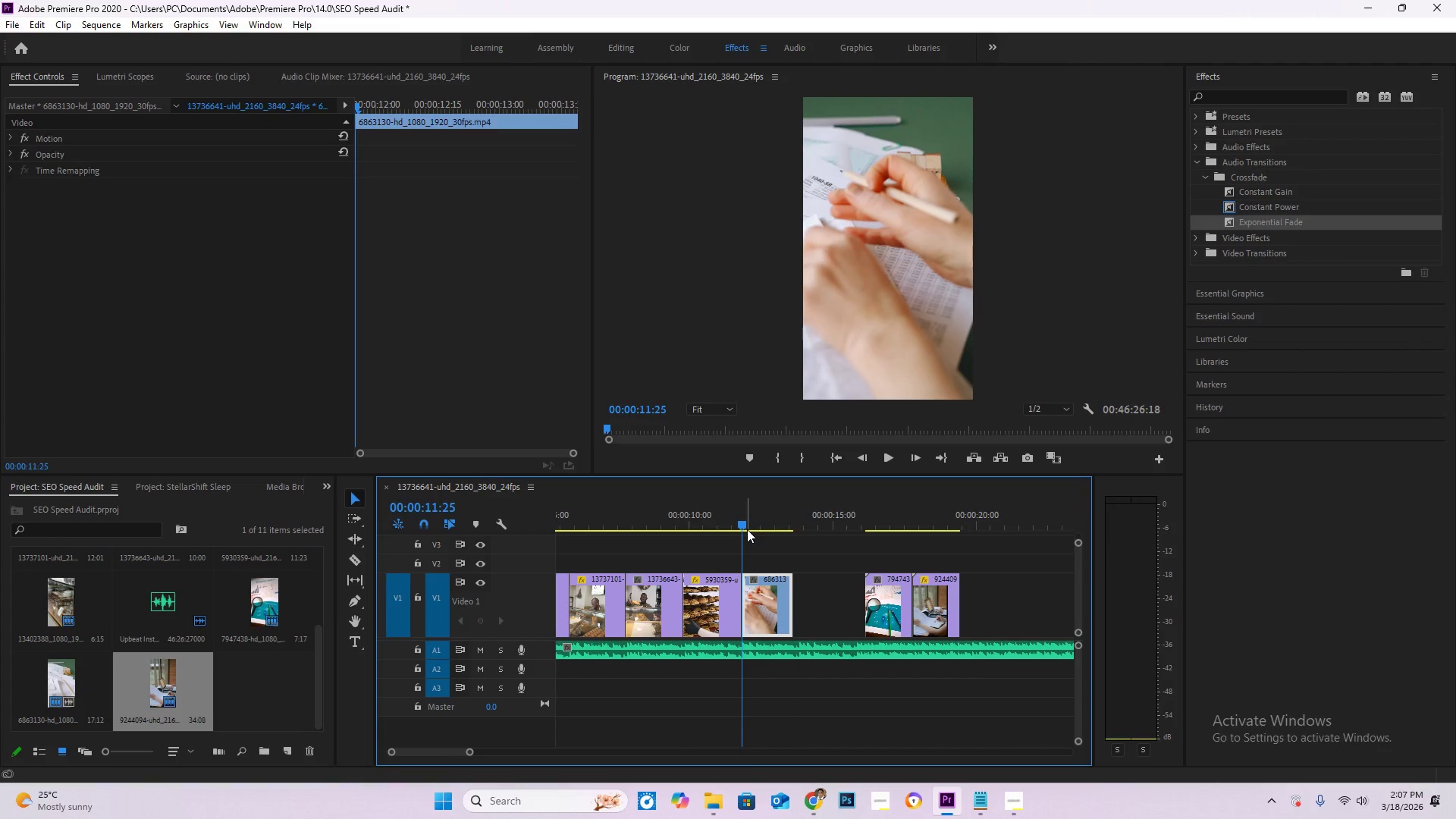 
left_click_drag(start_coordinate=[745, 529], to_coordinate=[731, 523])
 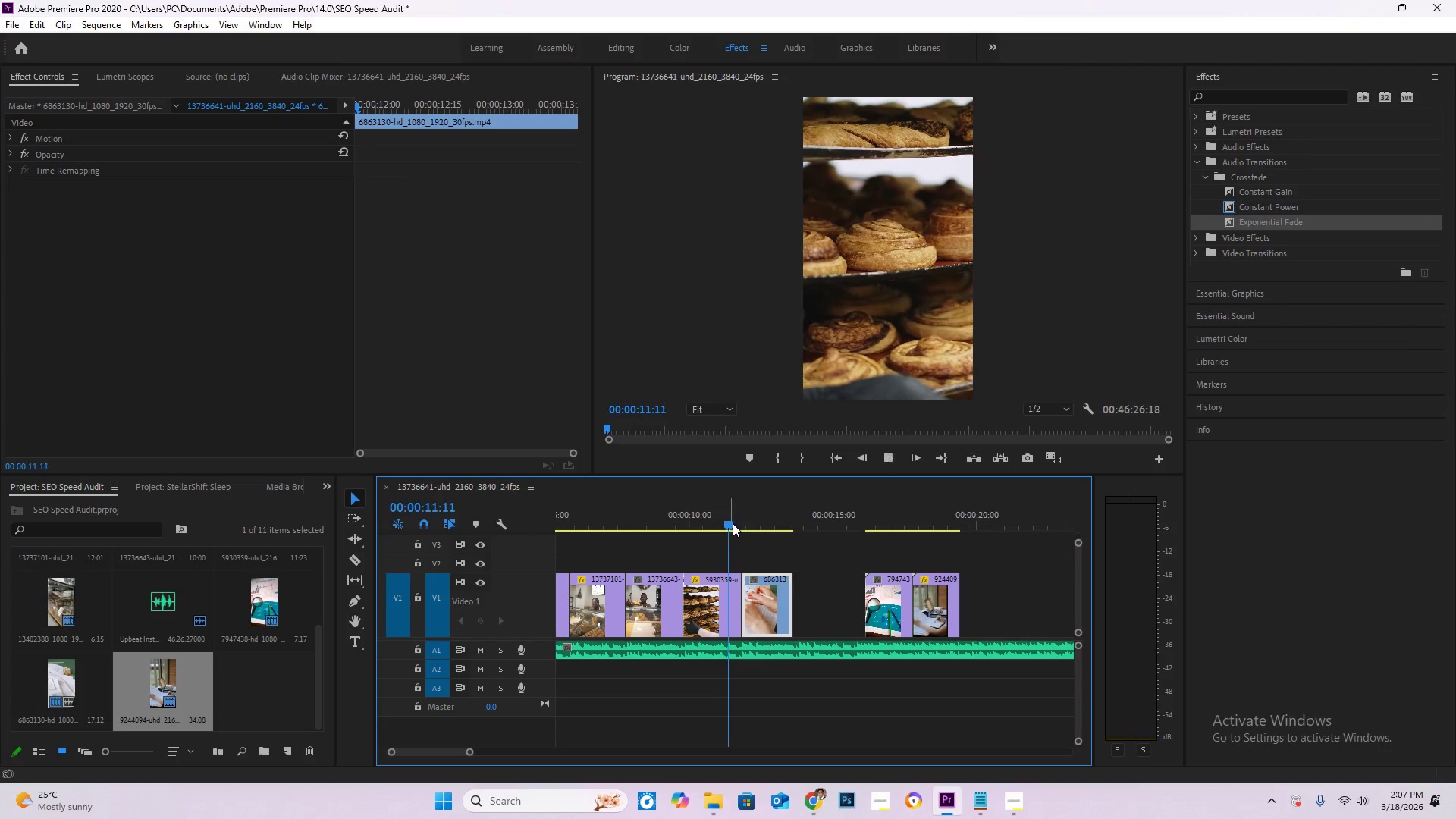 
key(Space)
 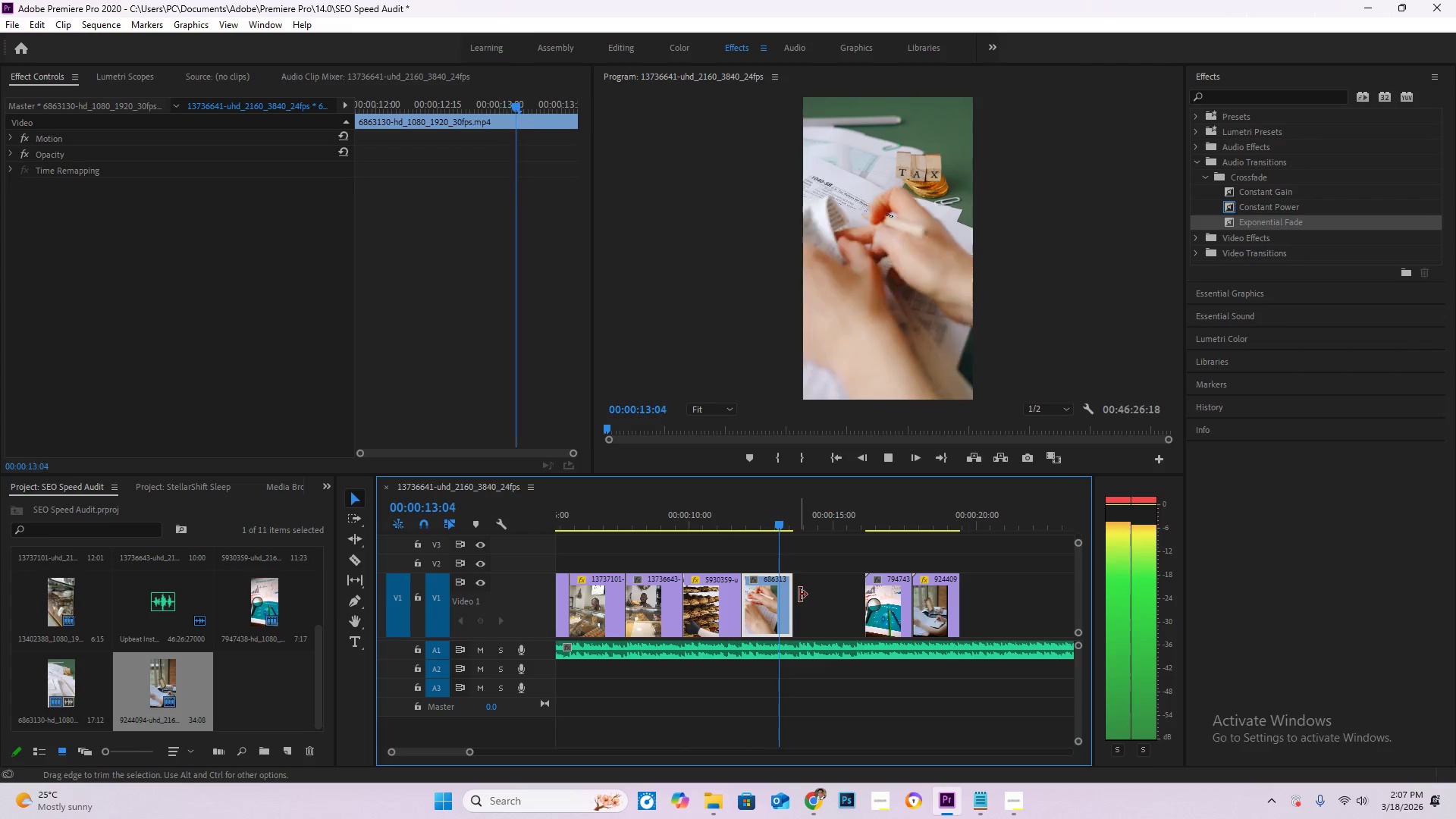 
key(Space)
 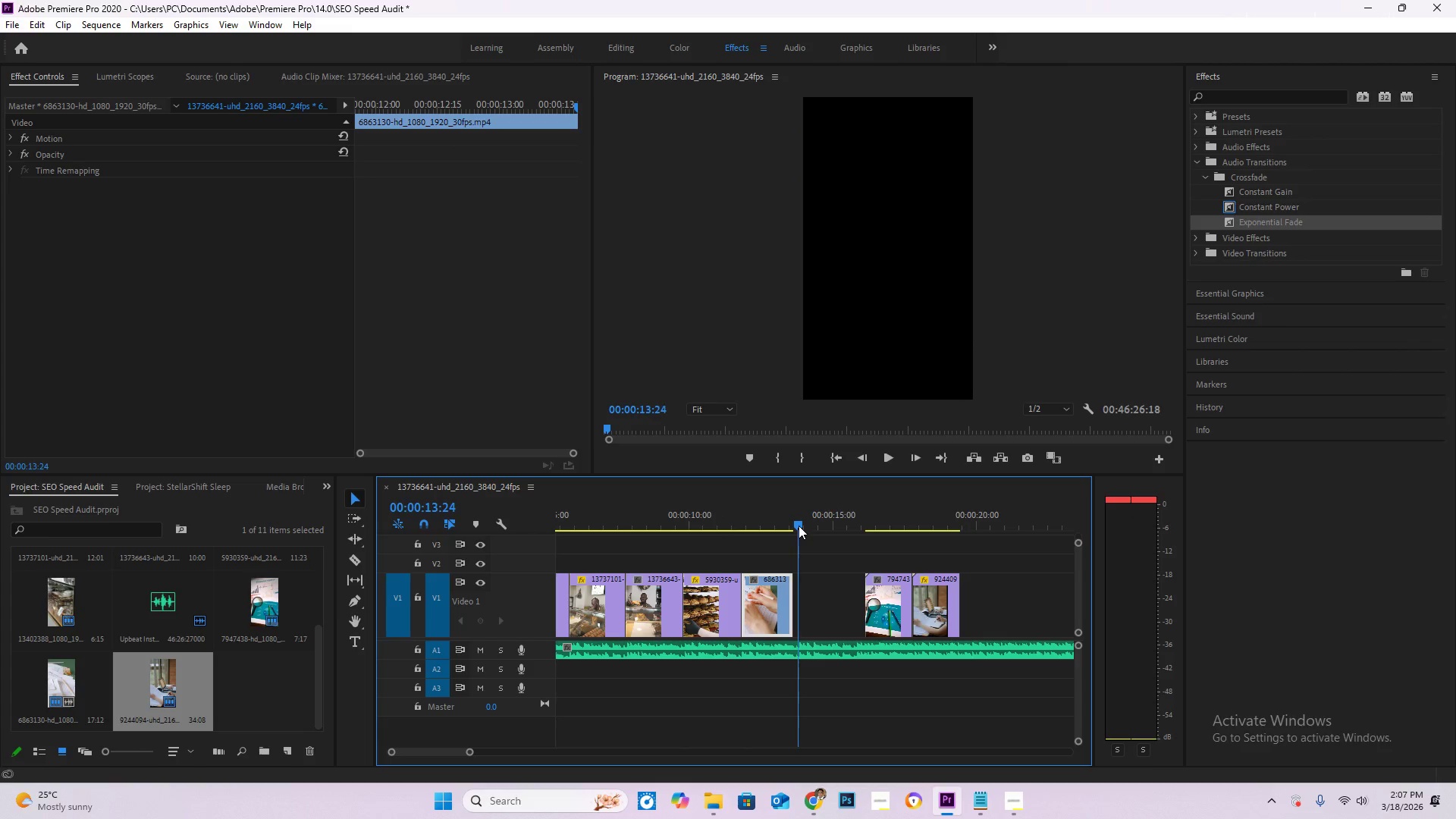 
mouse_move([813, 578])
 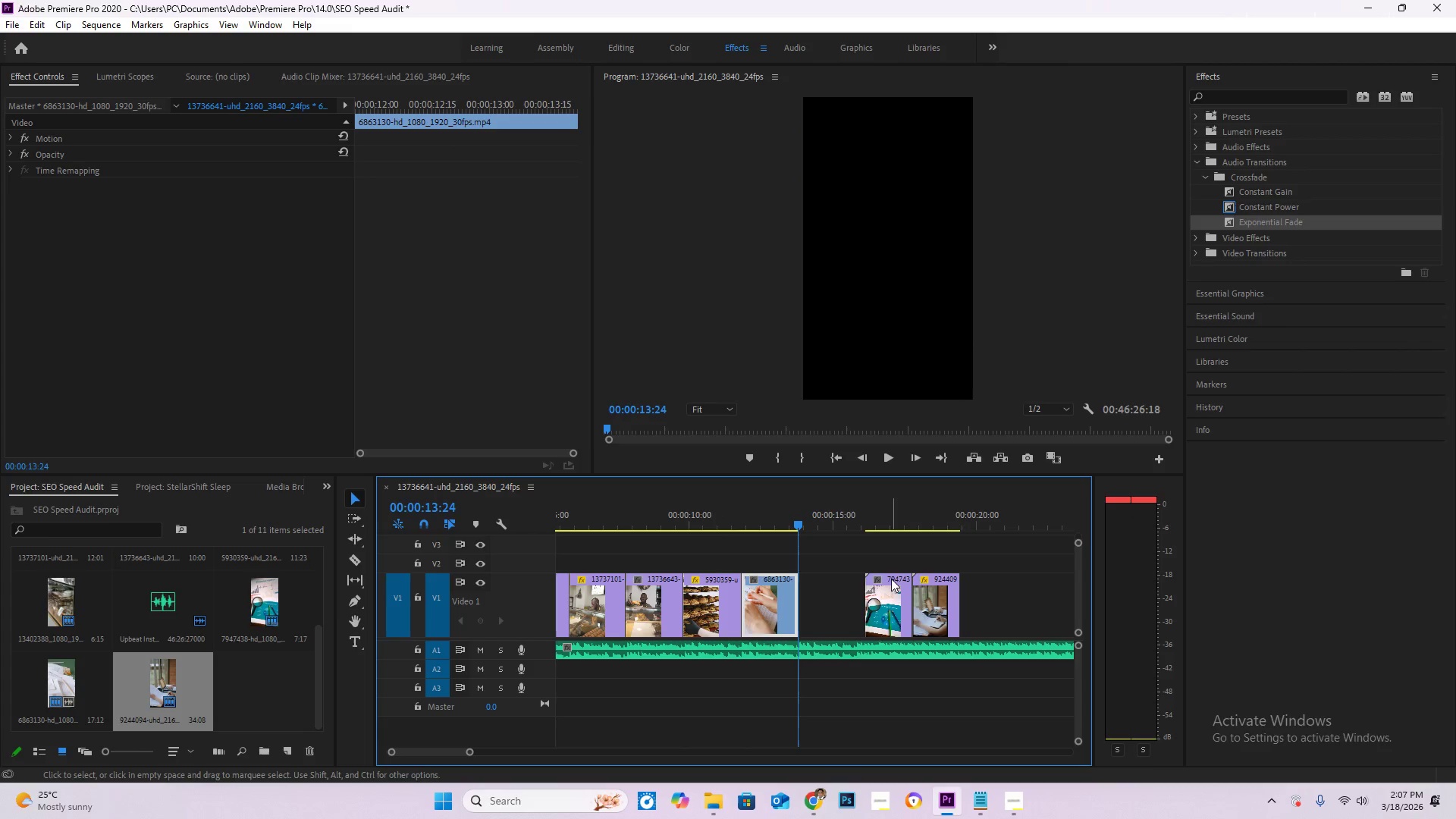 
left_click_drag(start_coordinate=[891, 579], to_coordinate=[825, 581])
 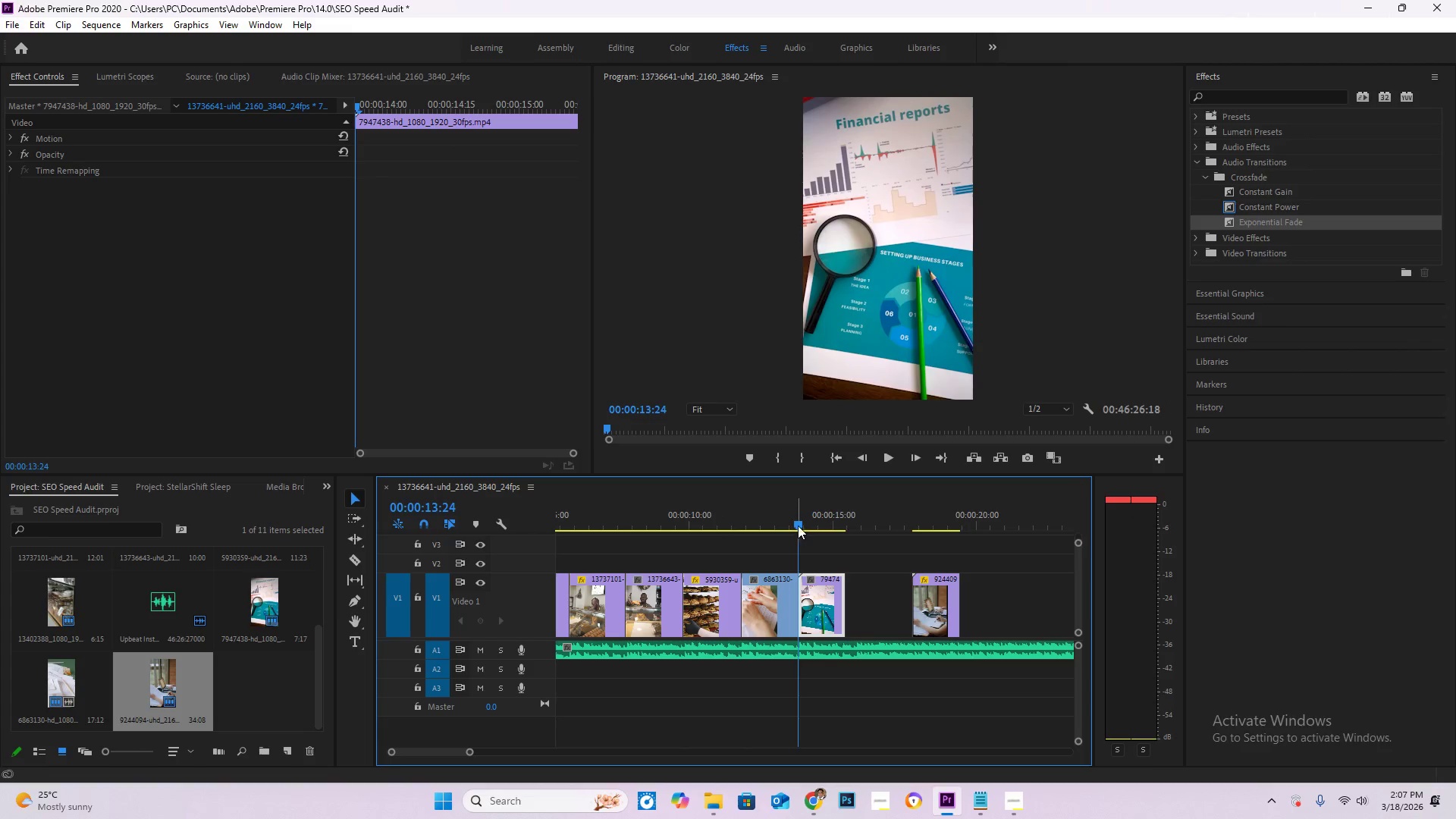 
left_click_drag(start_coordinate=[798, 526], to_coordinate=[790, 524])
 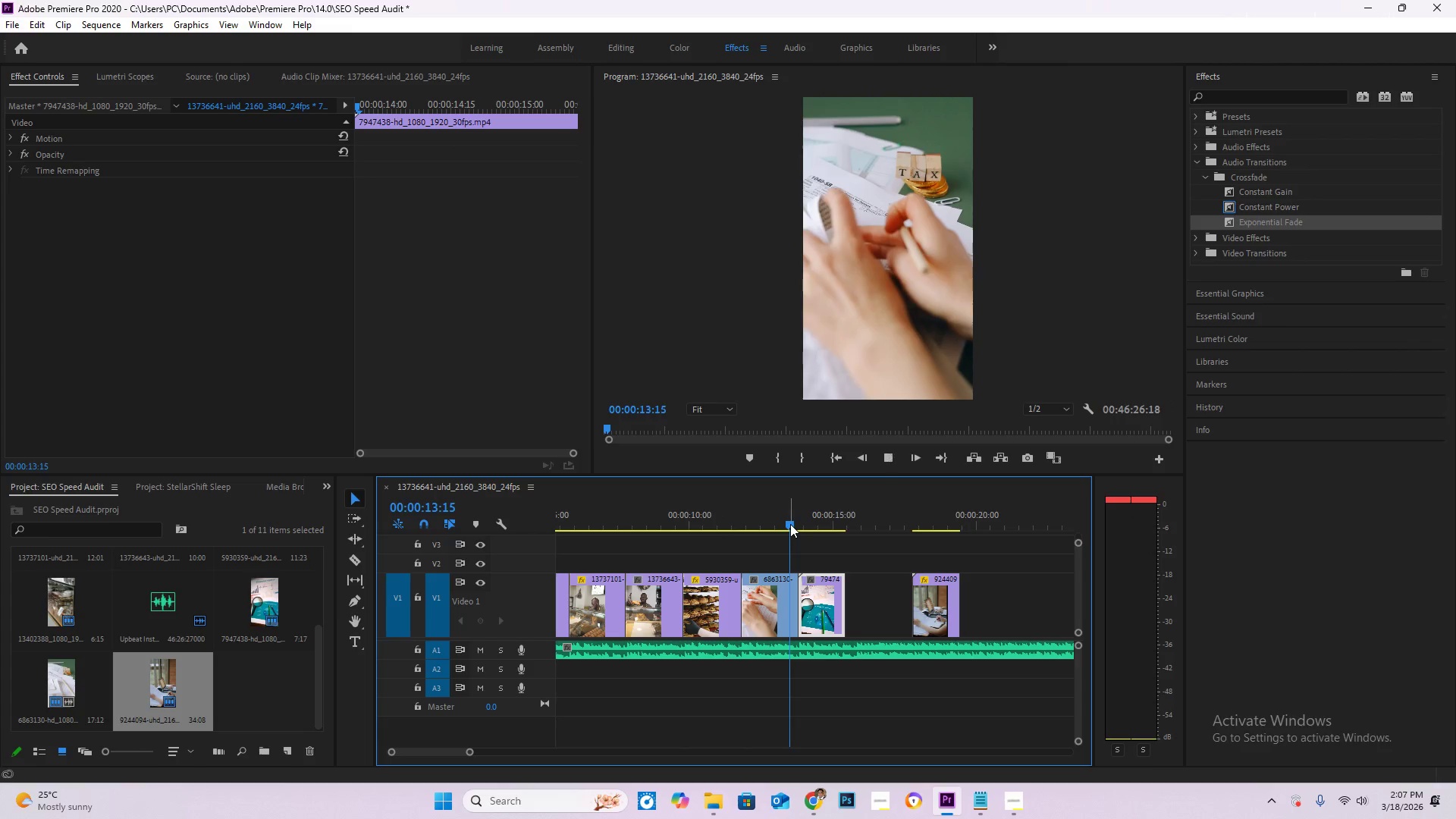 
key(Space)
 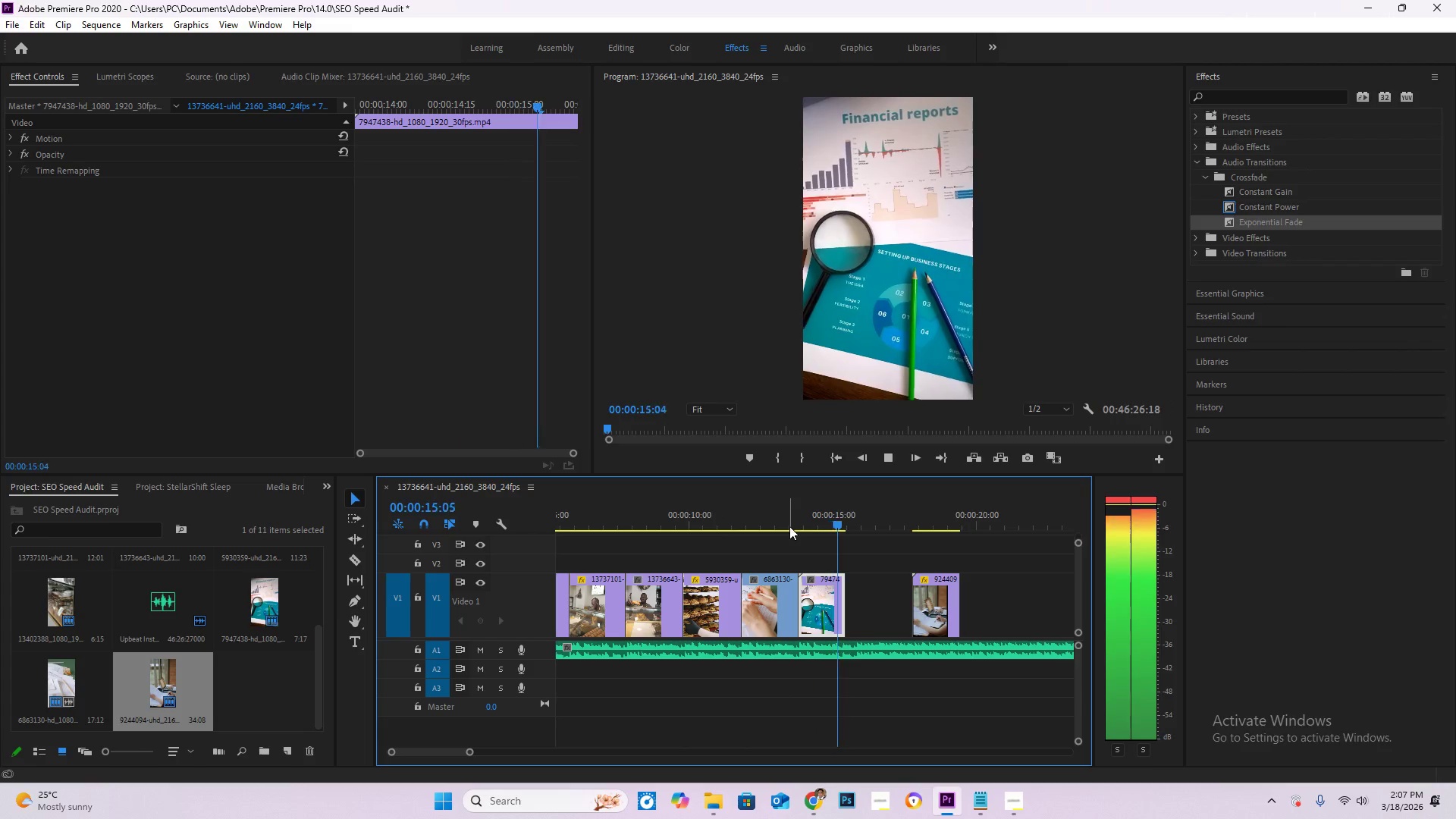 
key(Space)
 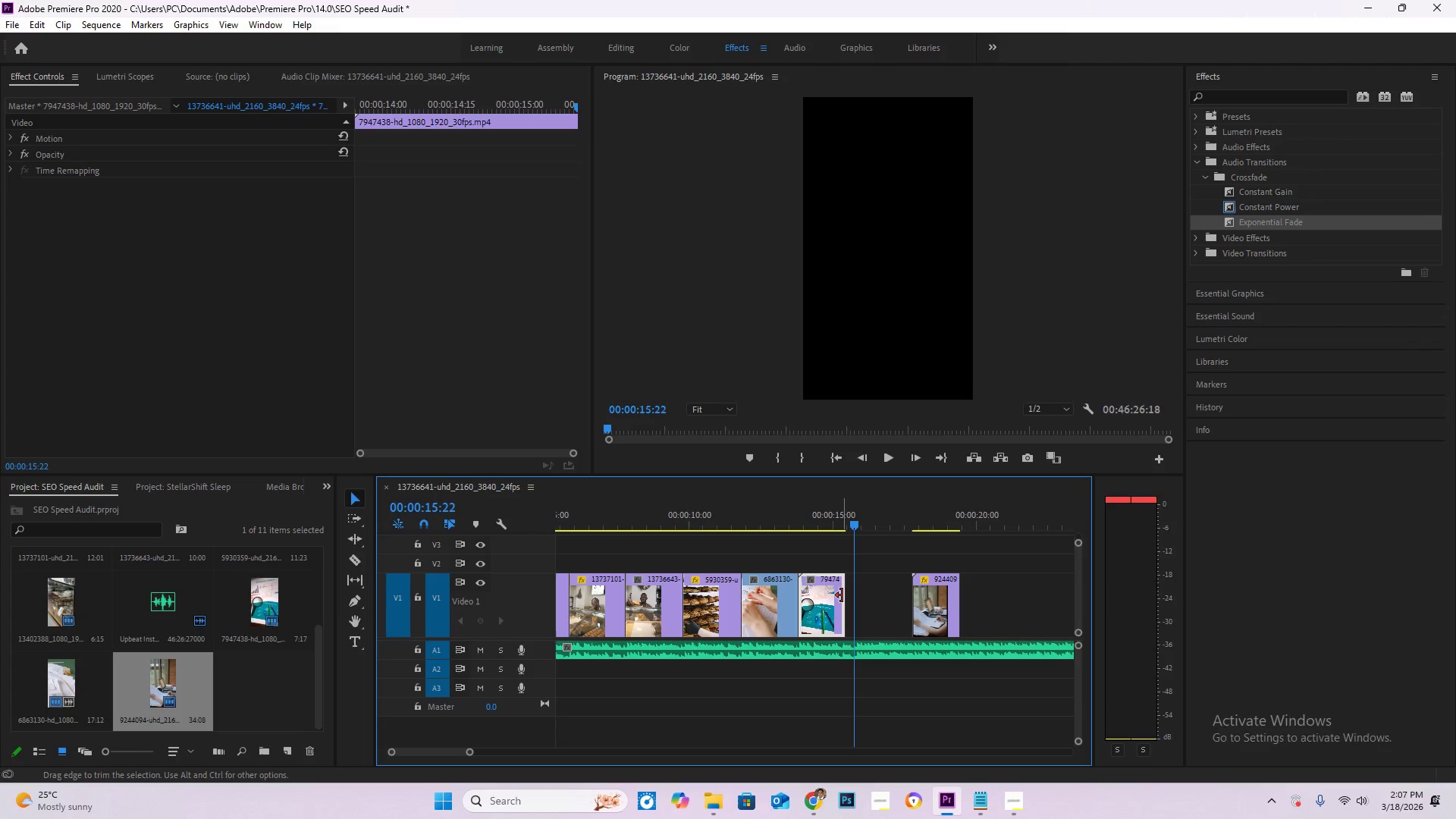 
left_click_drag(start_coordinate=[844, 595], to_coordinate=[853, 598])
 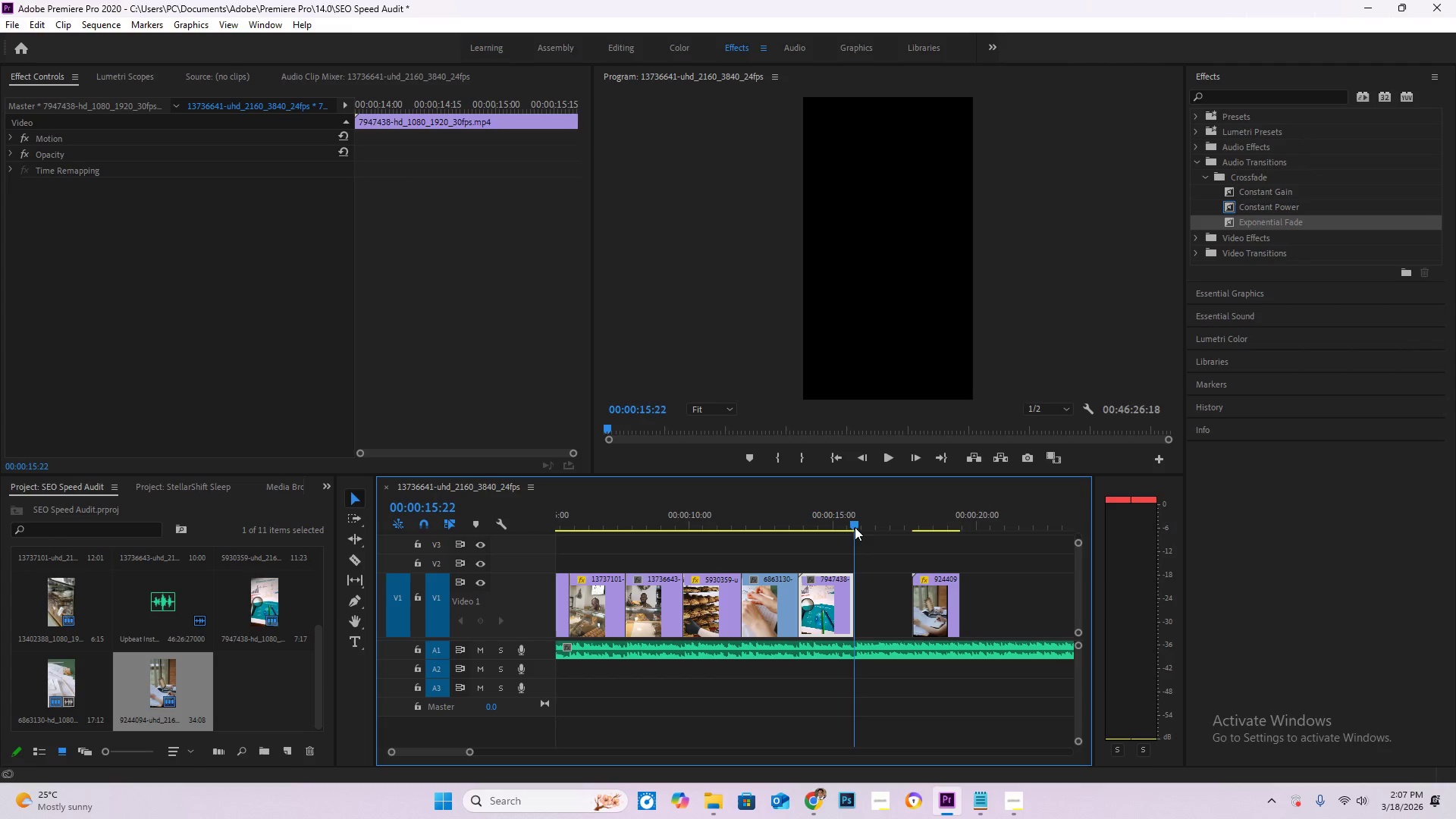 
left_click_drag(start_coordinate=[854, 519], to_coordinate=[847, 518])
 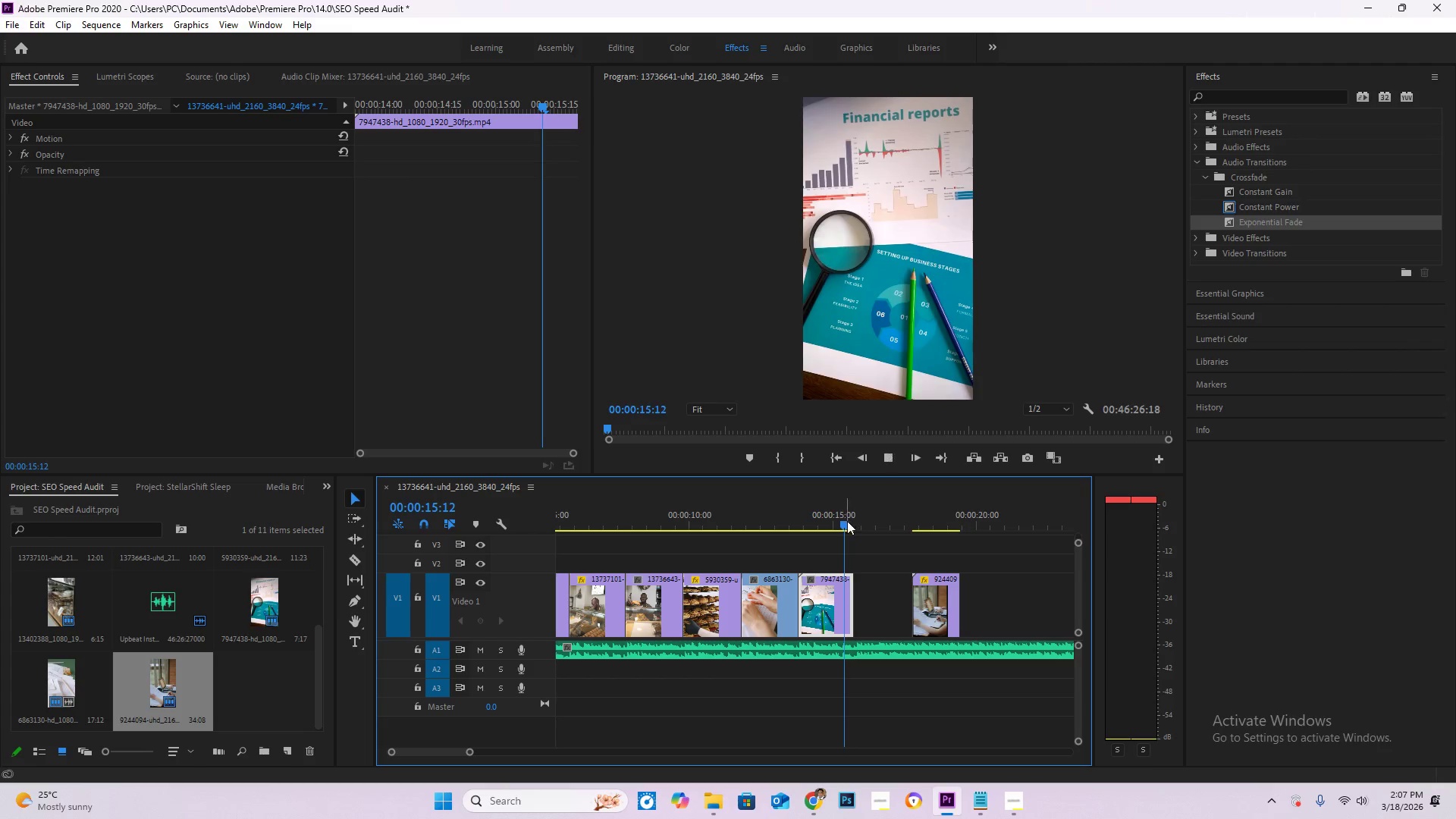 
key(Space)
 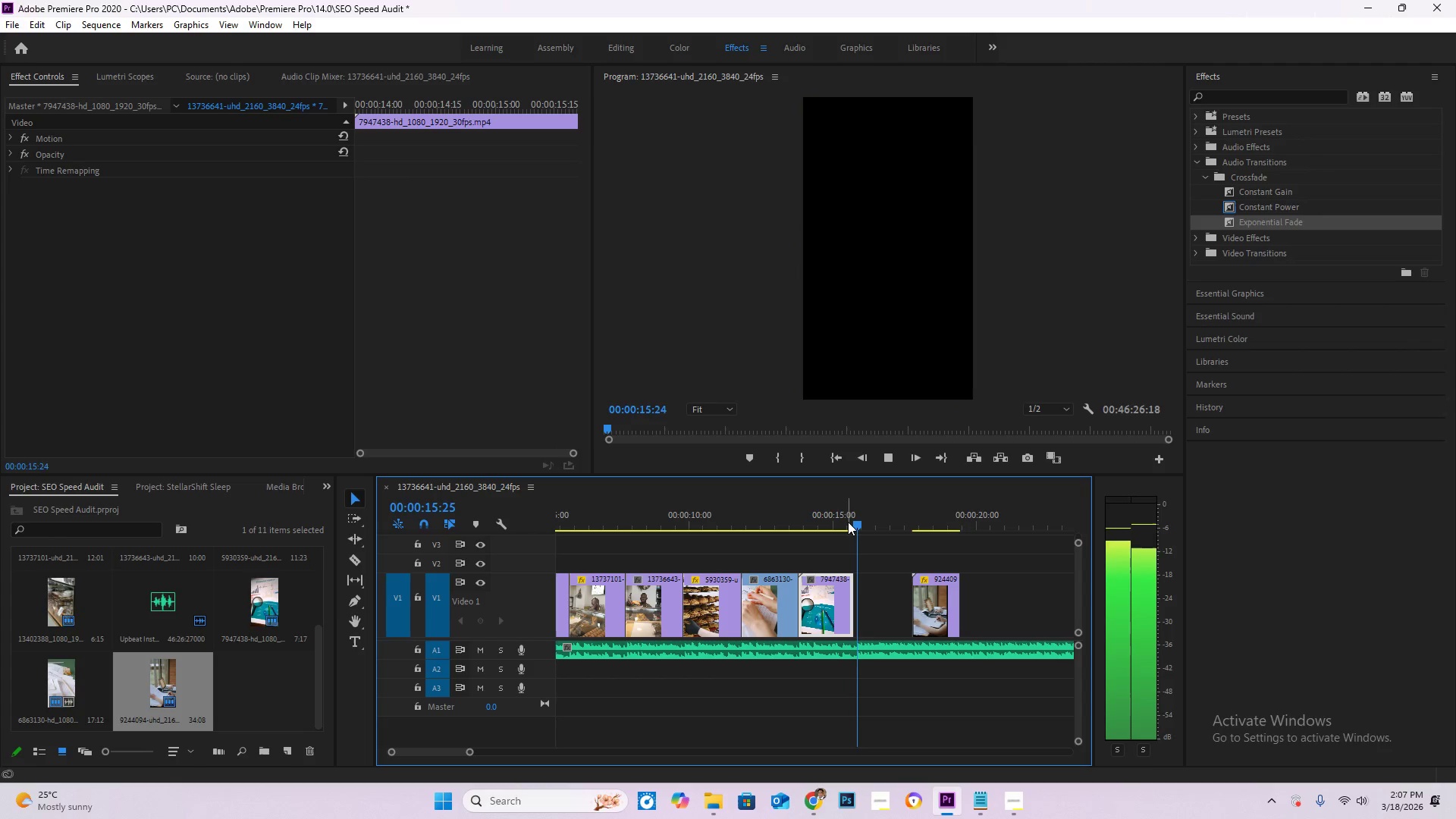 
key(Space)
 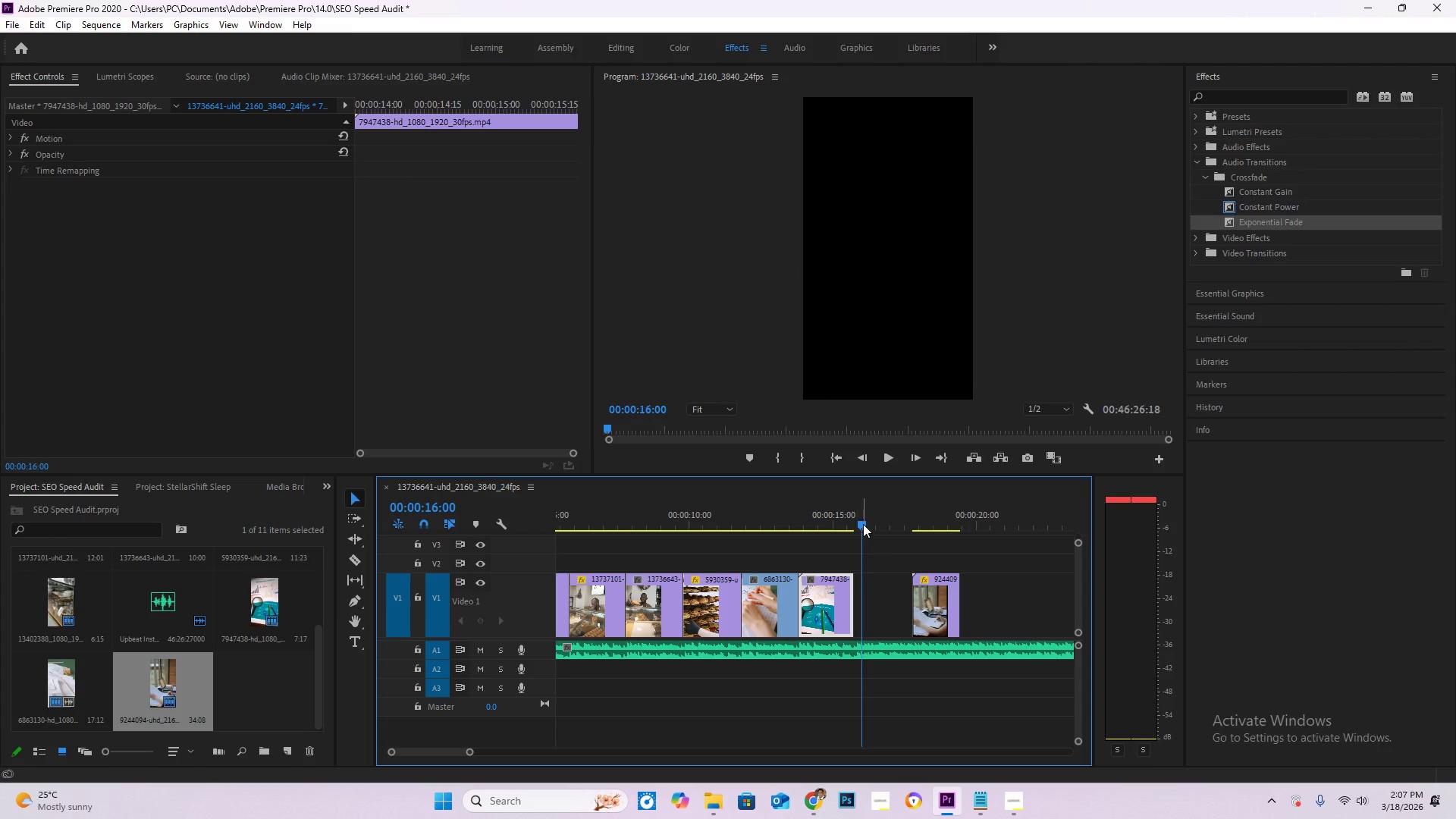 
left_click_drag(start_coordinate=[865, 525], to_coordinate=[861, 522])
 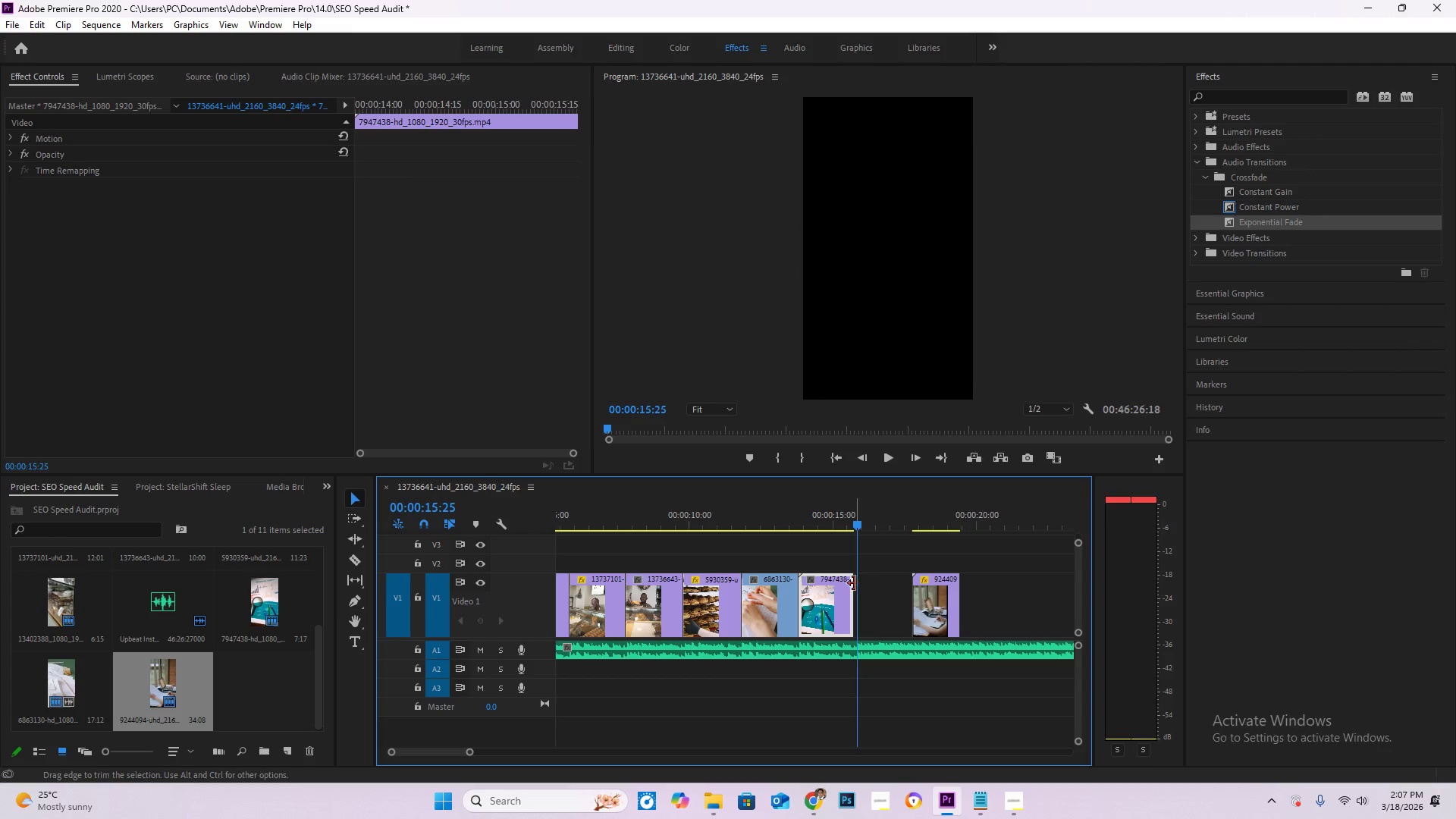 
left_click_drag(start_coordinate=[854, 583], to_coordinate=[858, 585])
 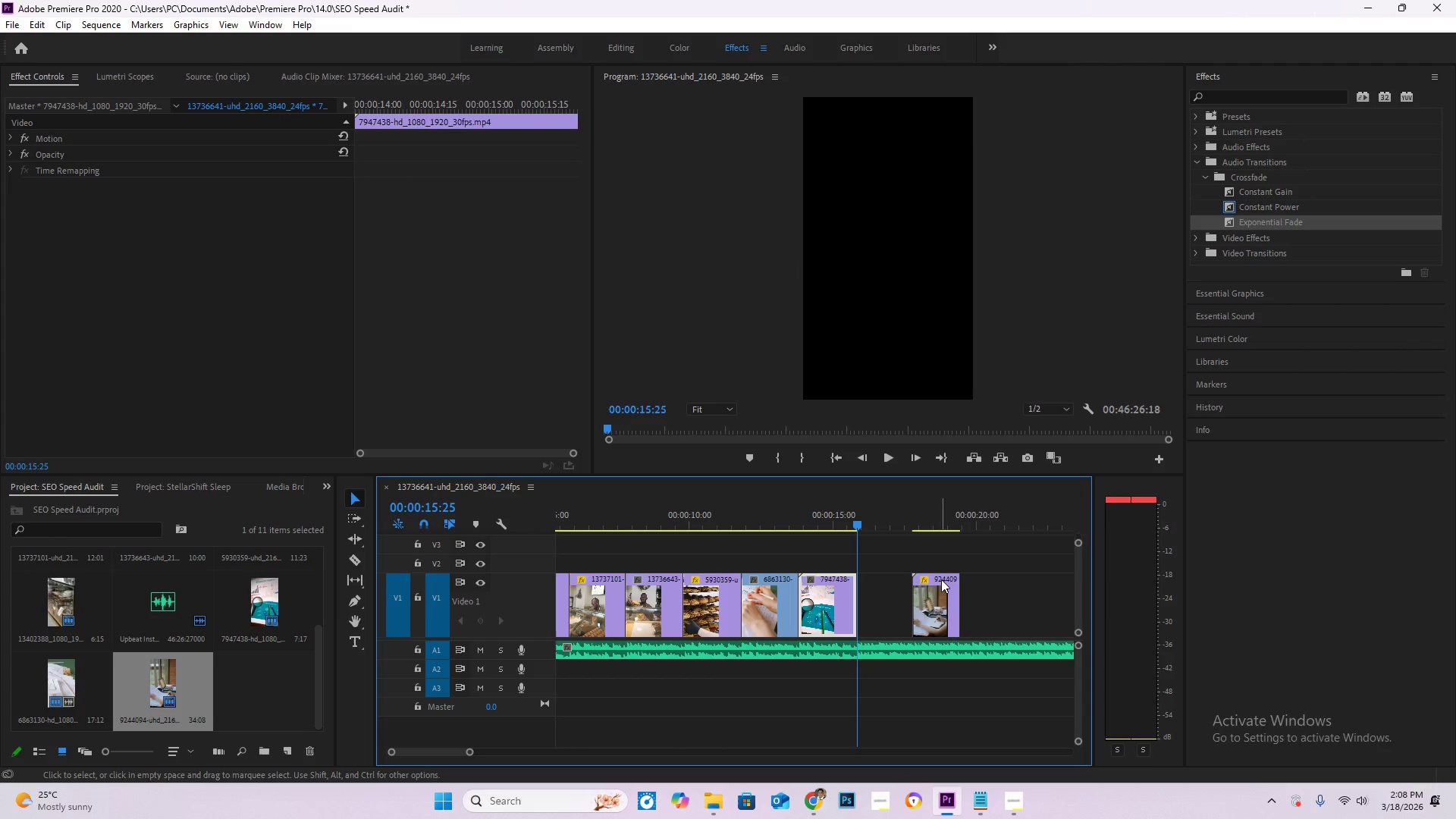 
left_click_drag(start_coordinate=[941, 579], to_coordinate=[879, 579])
 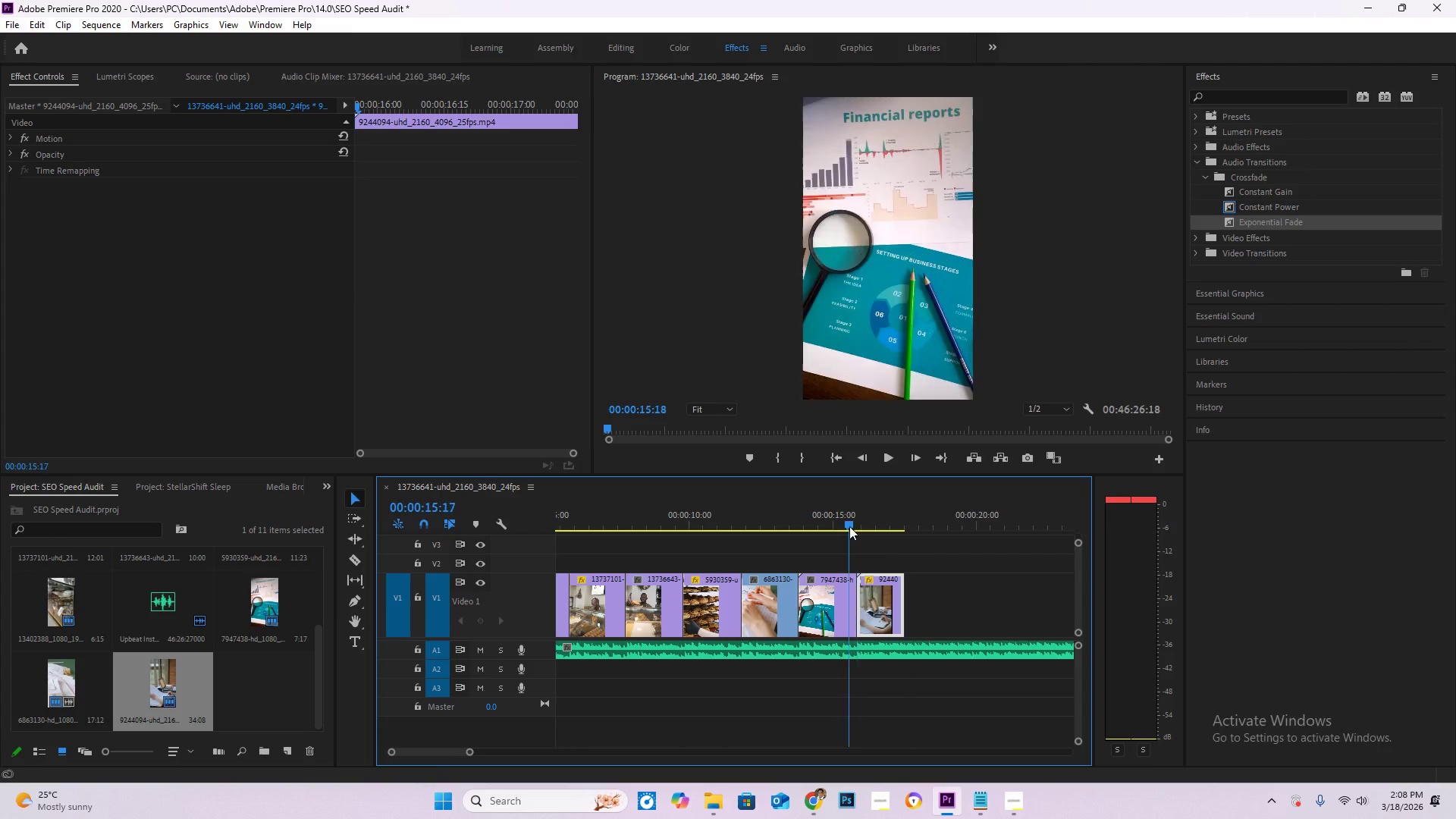 
left_click_drag(start_coordinate=[852, 529], to_coordinate=[834, 524])
 